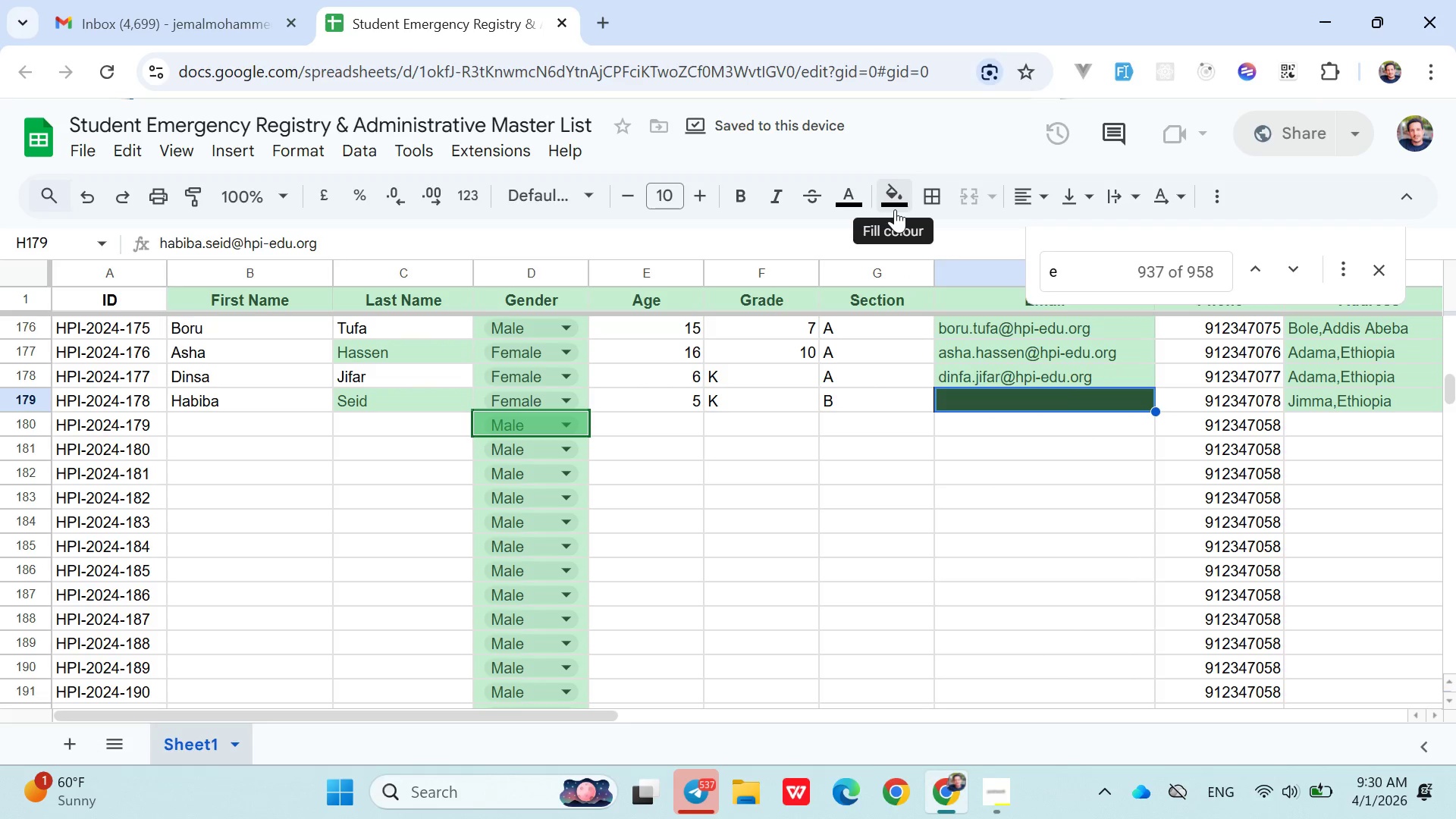 
key(Control+Z)
 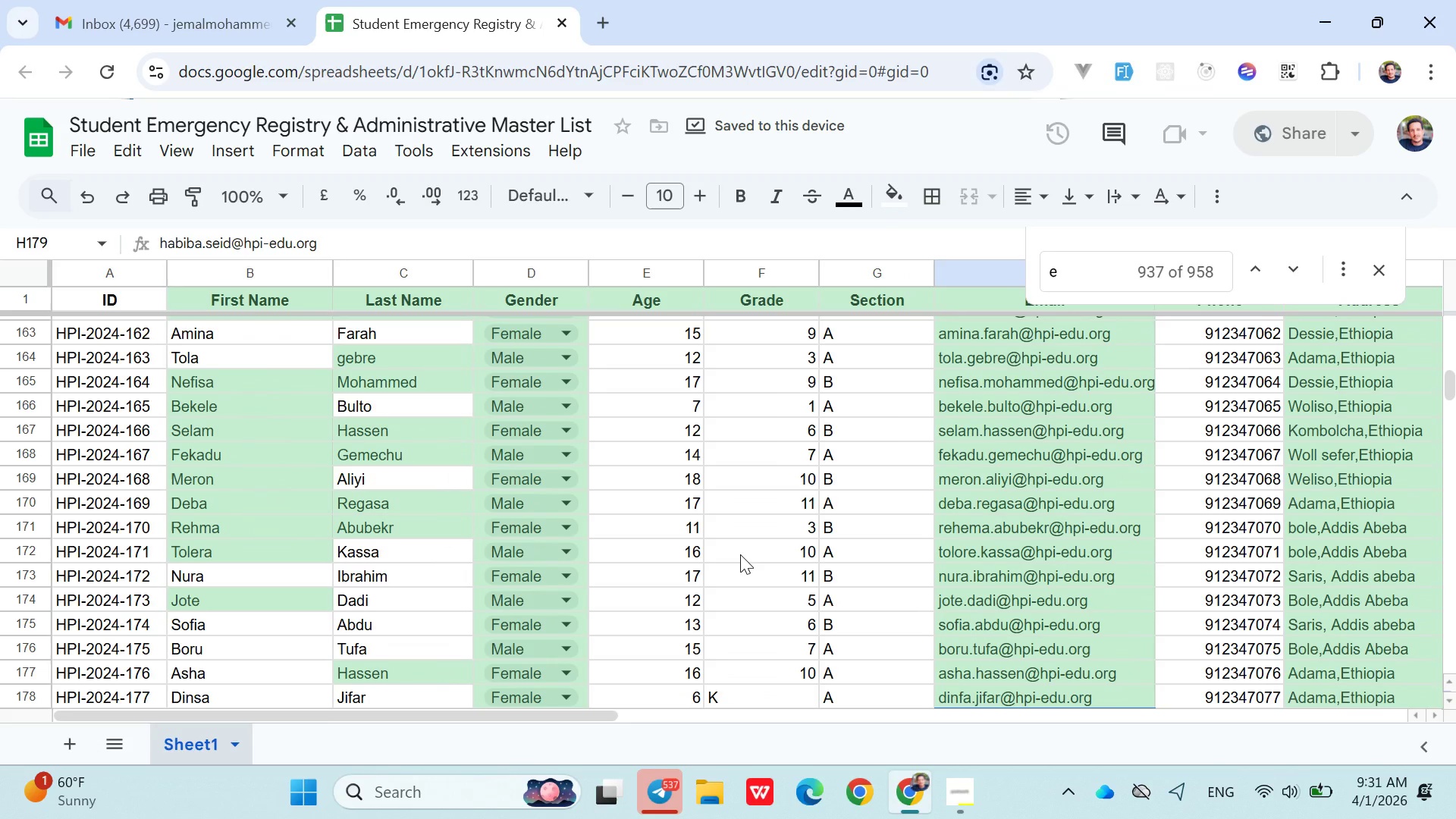 
wait(8.72)
 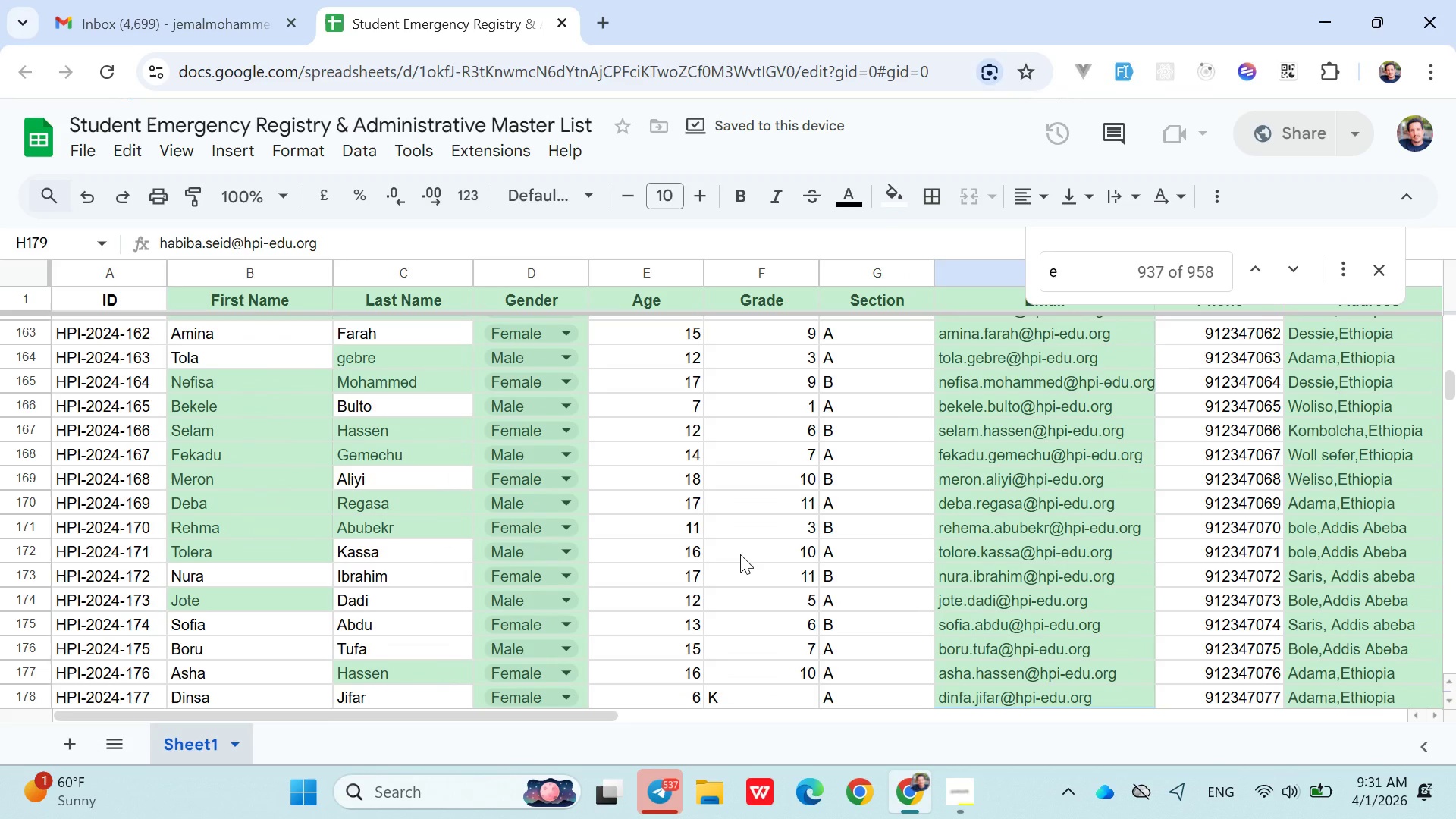 
left_click([864, 196])
 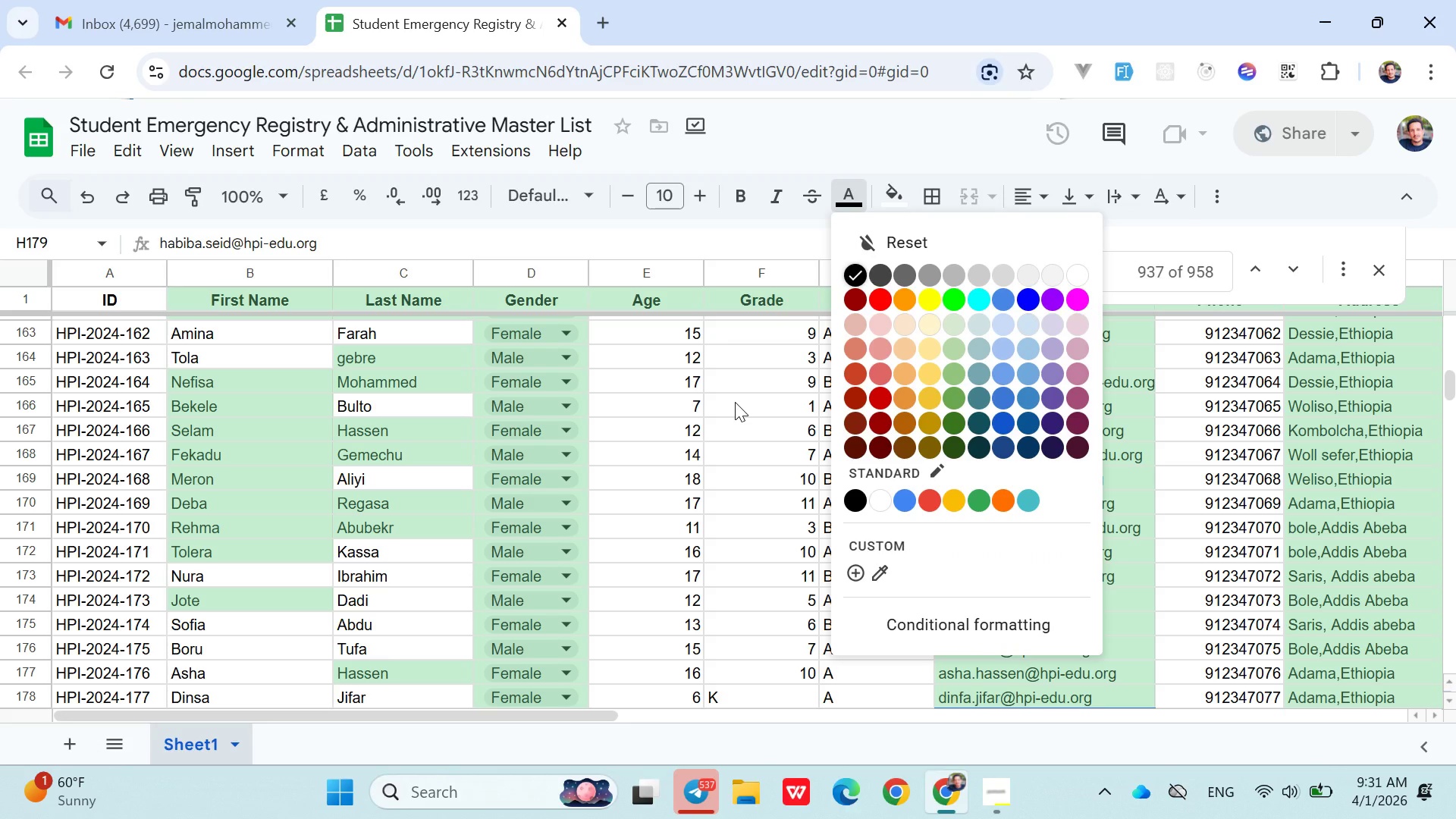 
key(Control+A)
 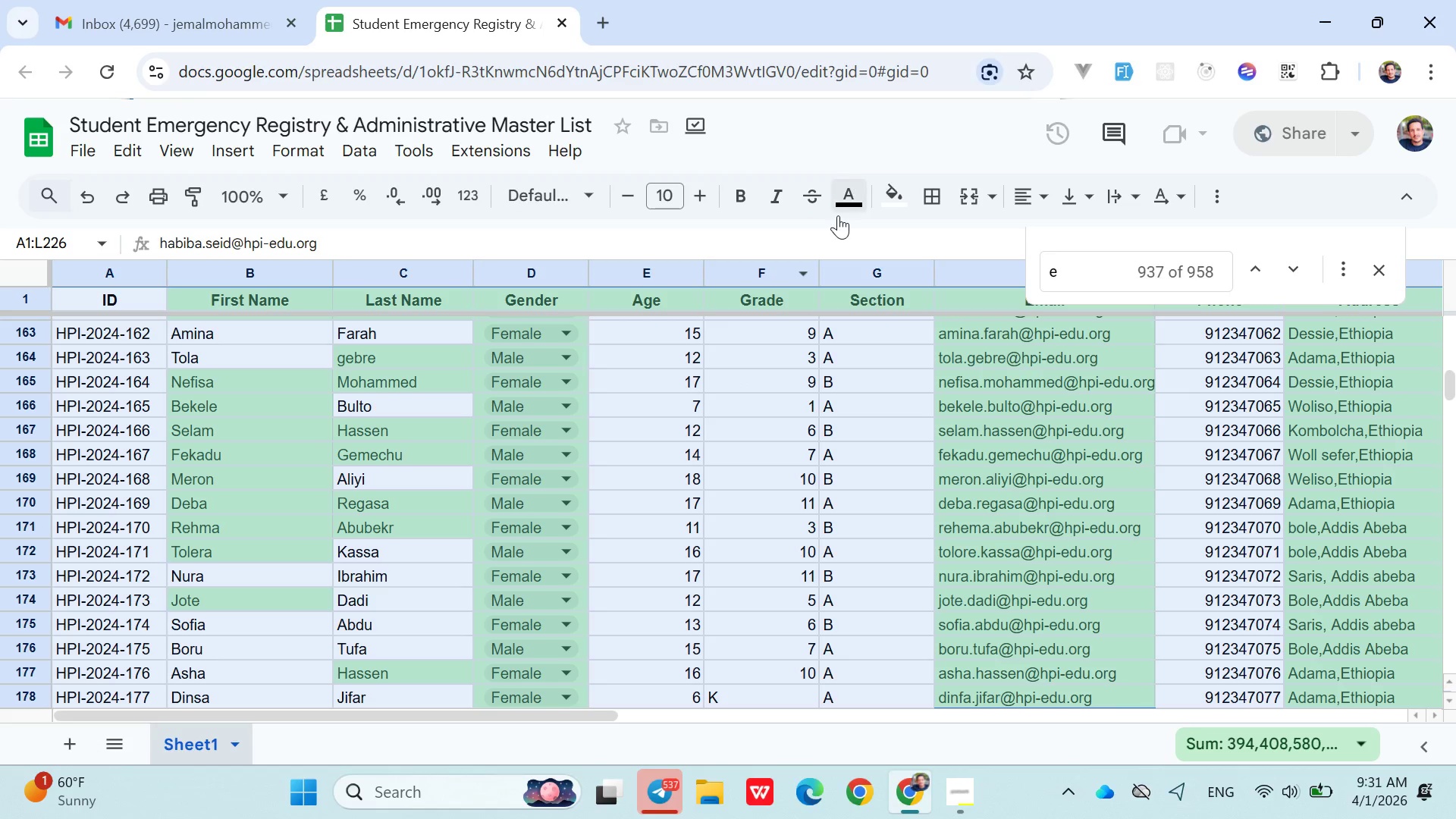 
left_click([849, 201])
 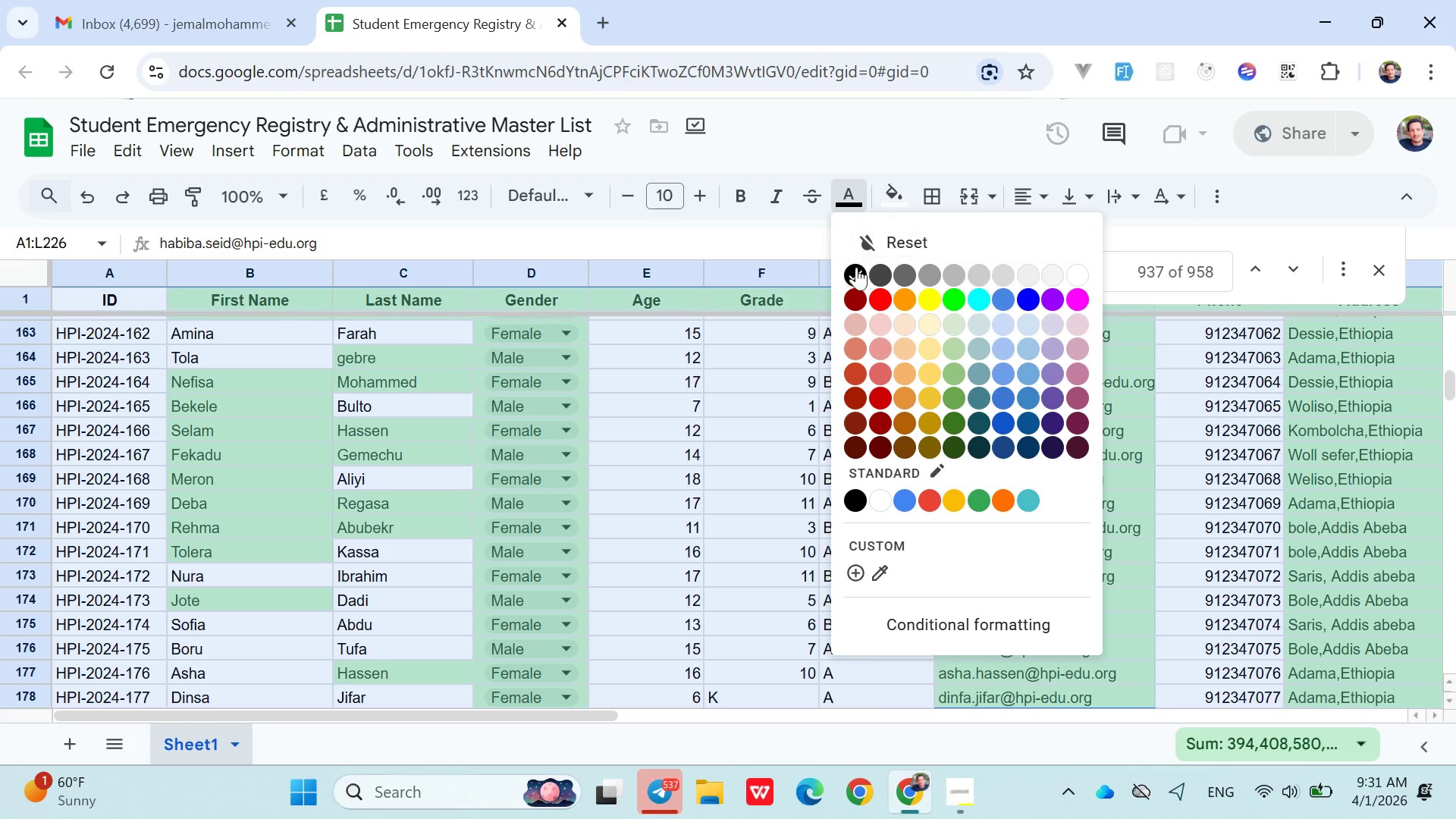 
left_click([856, 275])
 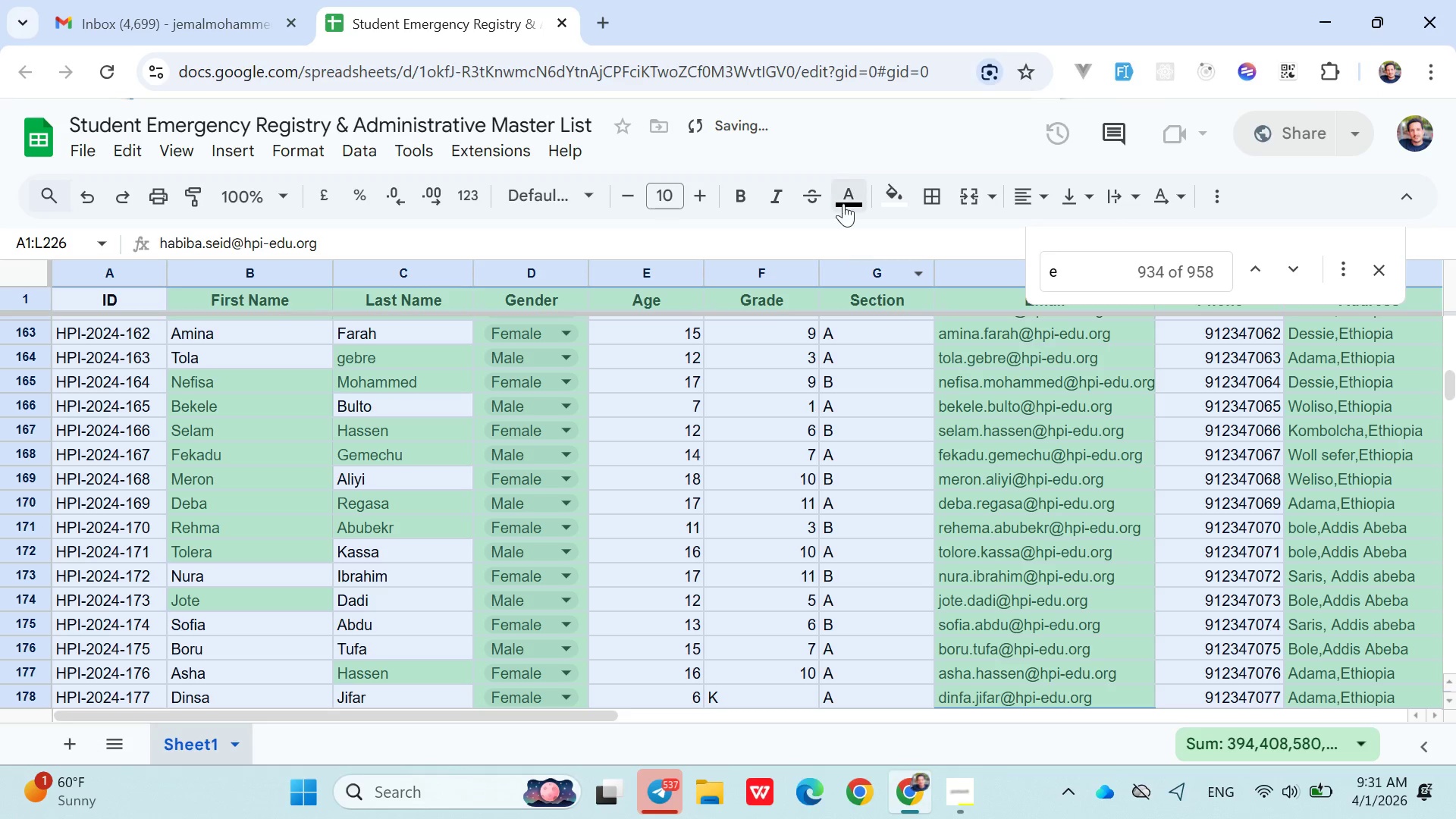 
left_click([843, 196])
 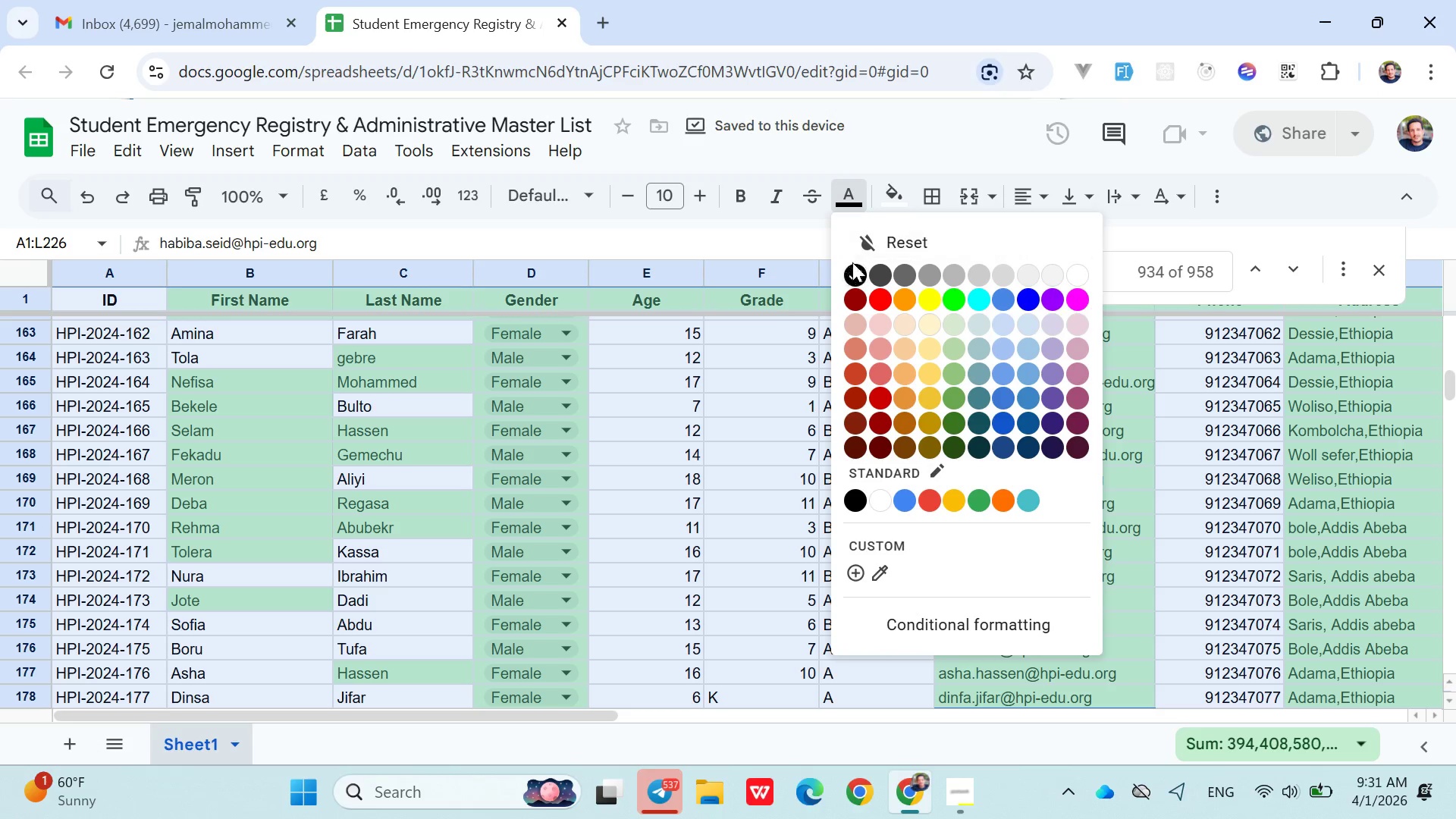 
left_click([855, 273])
 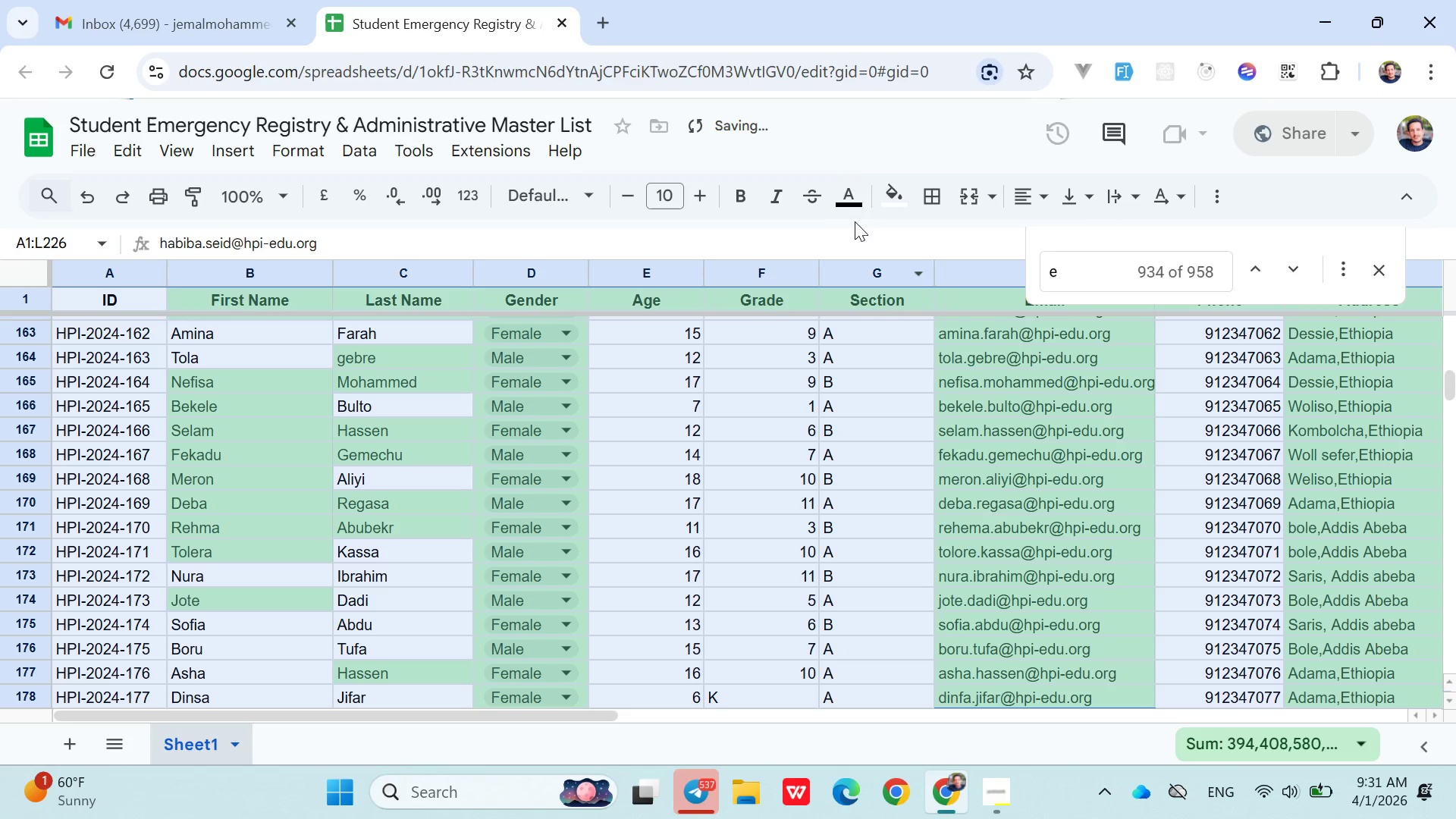 
left_click([854, 201])
 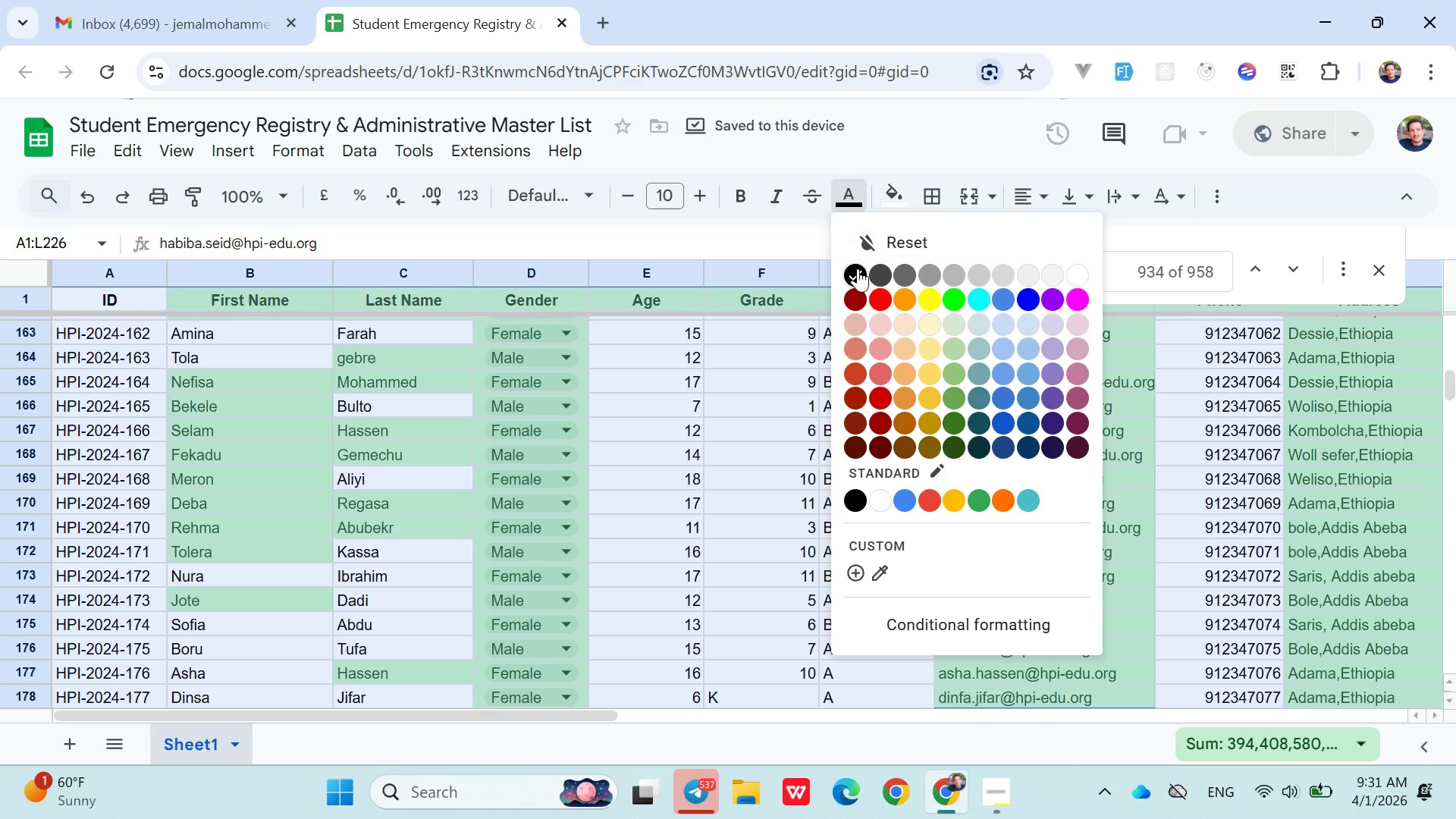 
left_click([855, 274])
 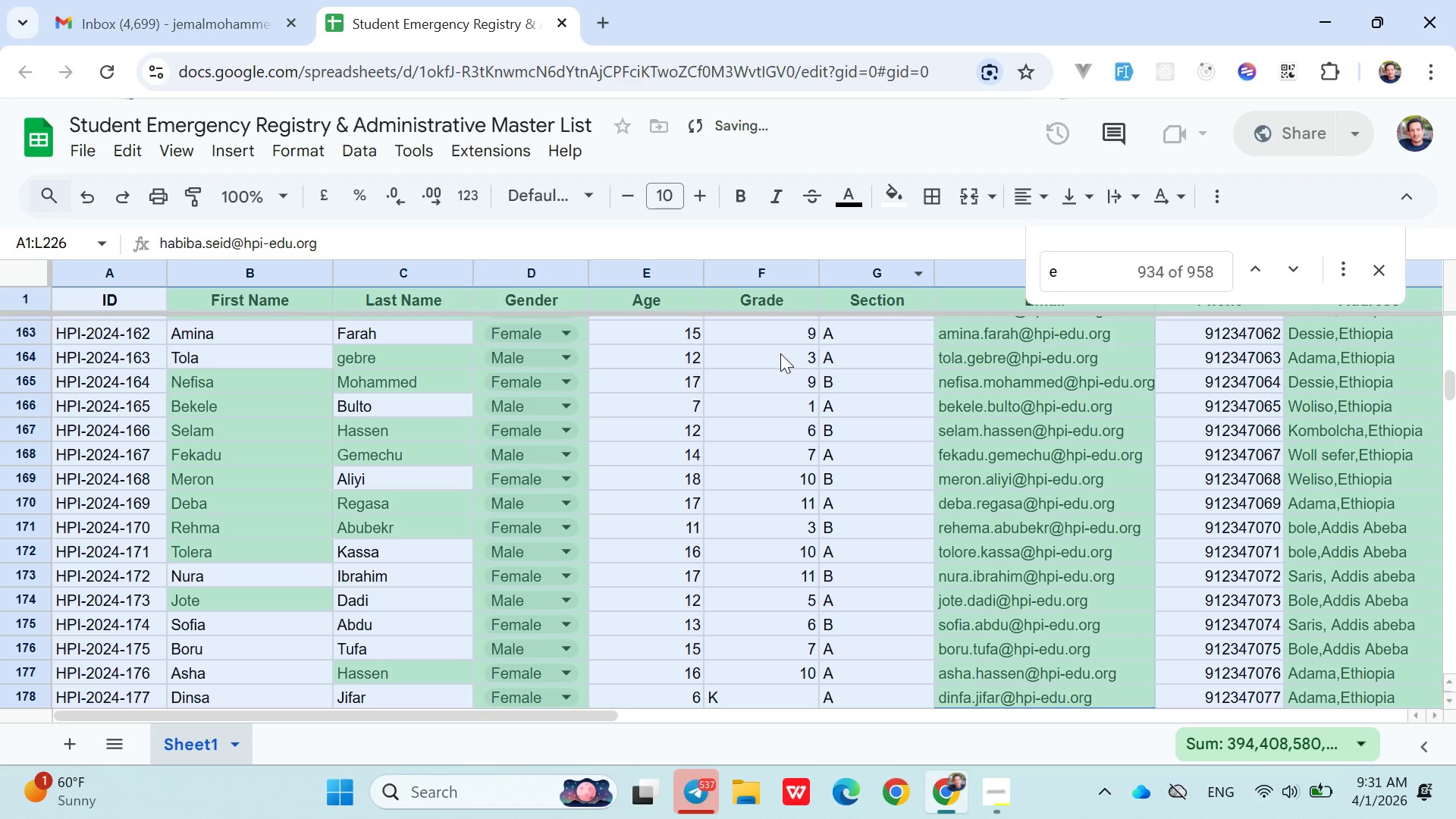 
left_click([735, 400])
 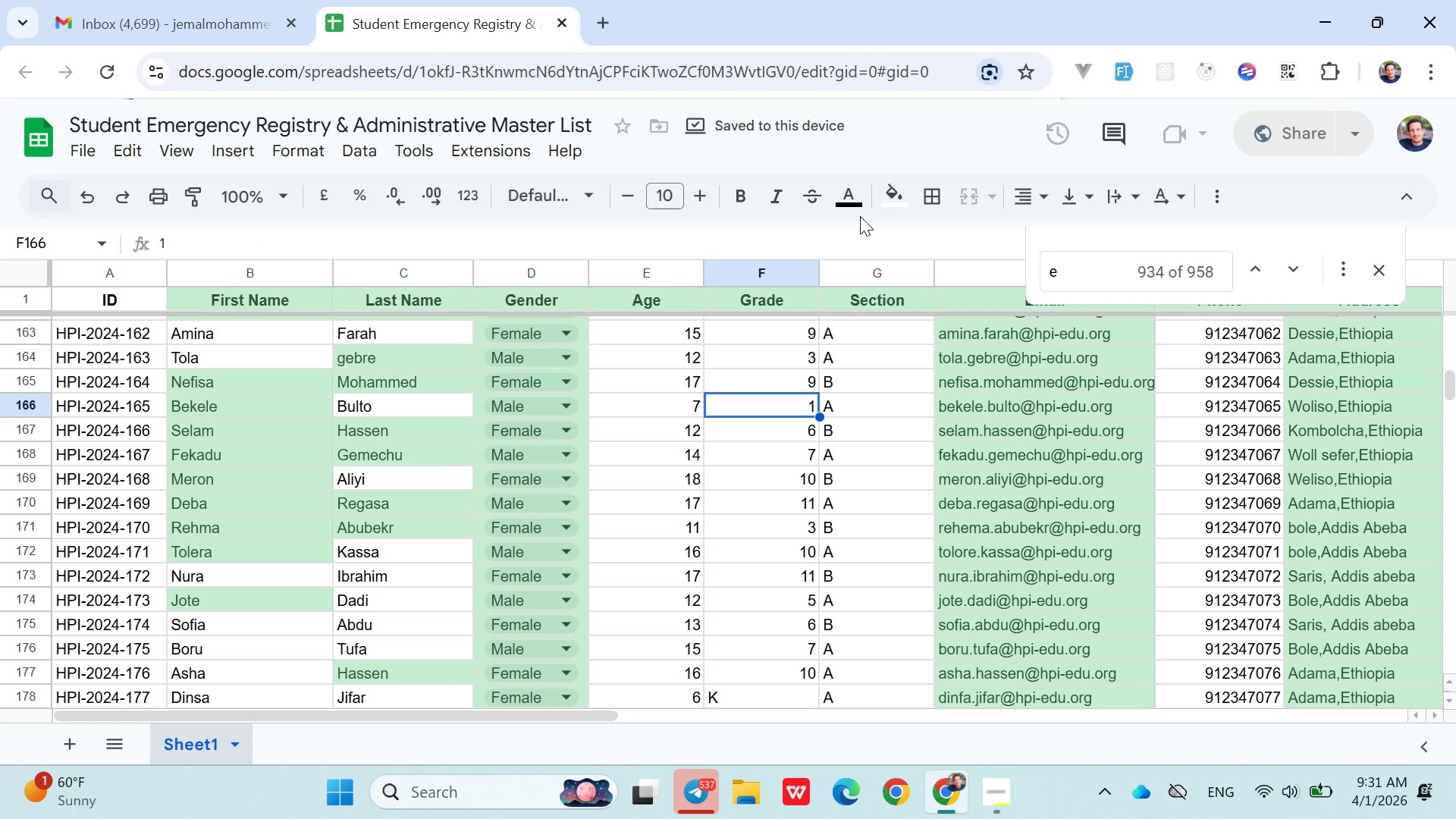 
left_click([896, 202])
 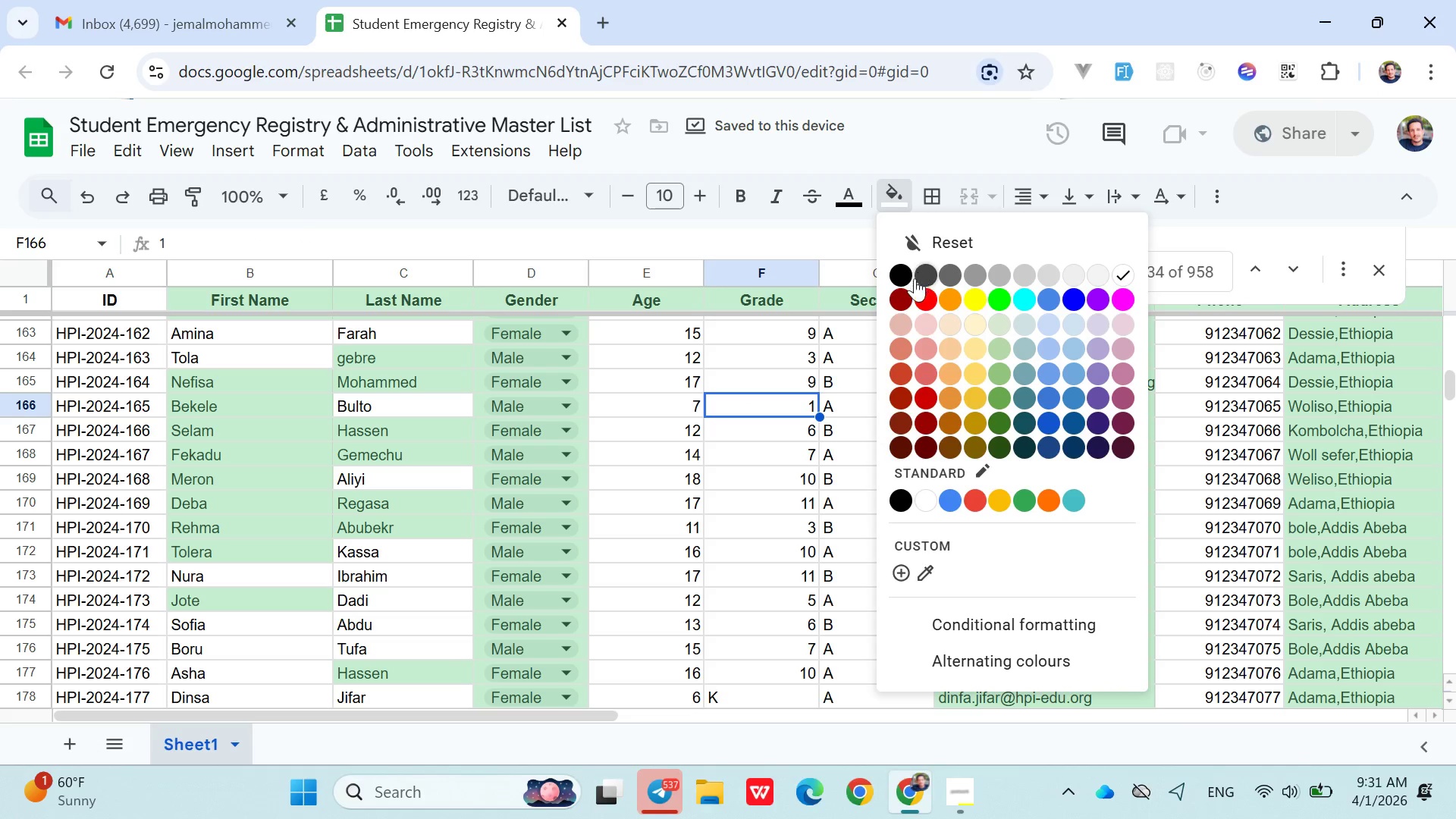 
left_click([905, 278])
 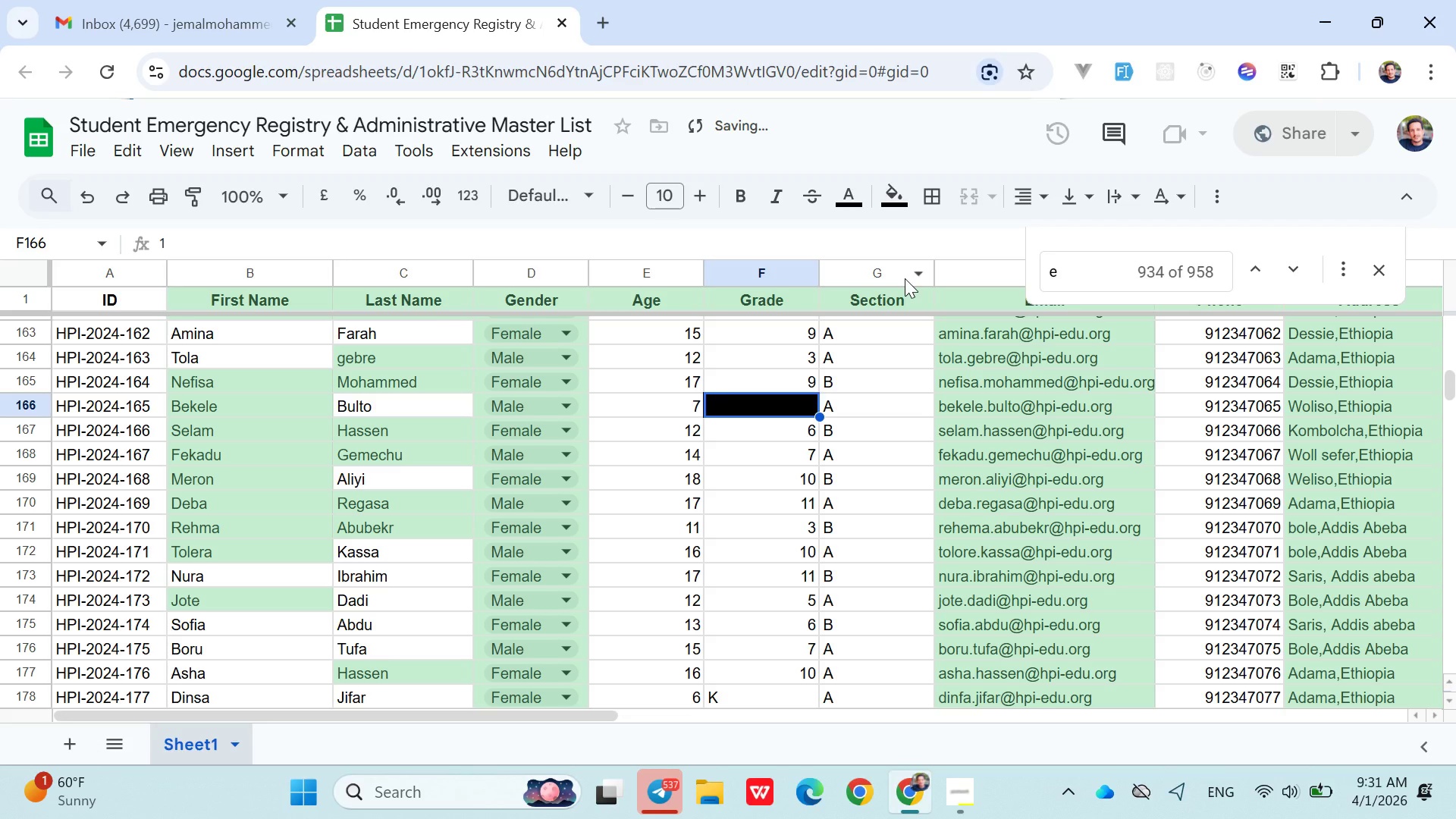 
key(Control+Z)
 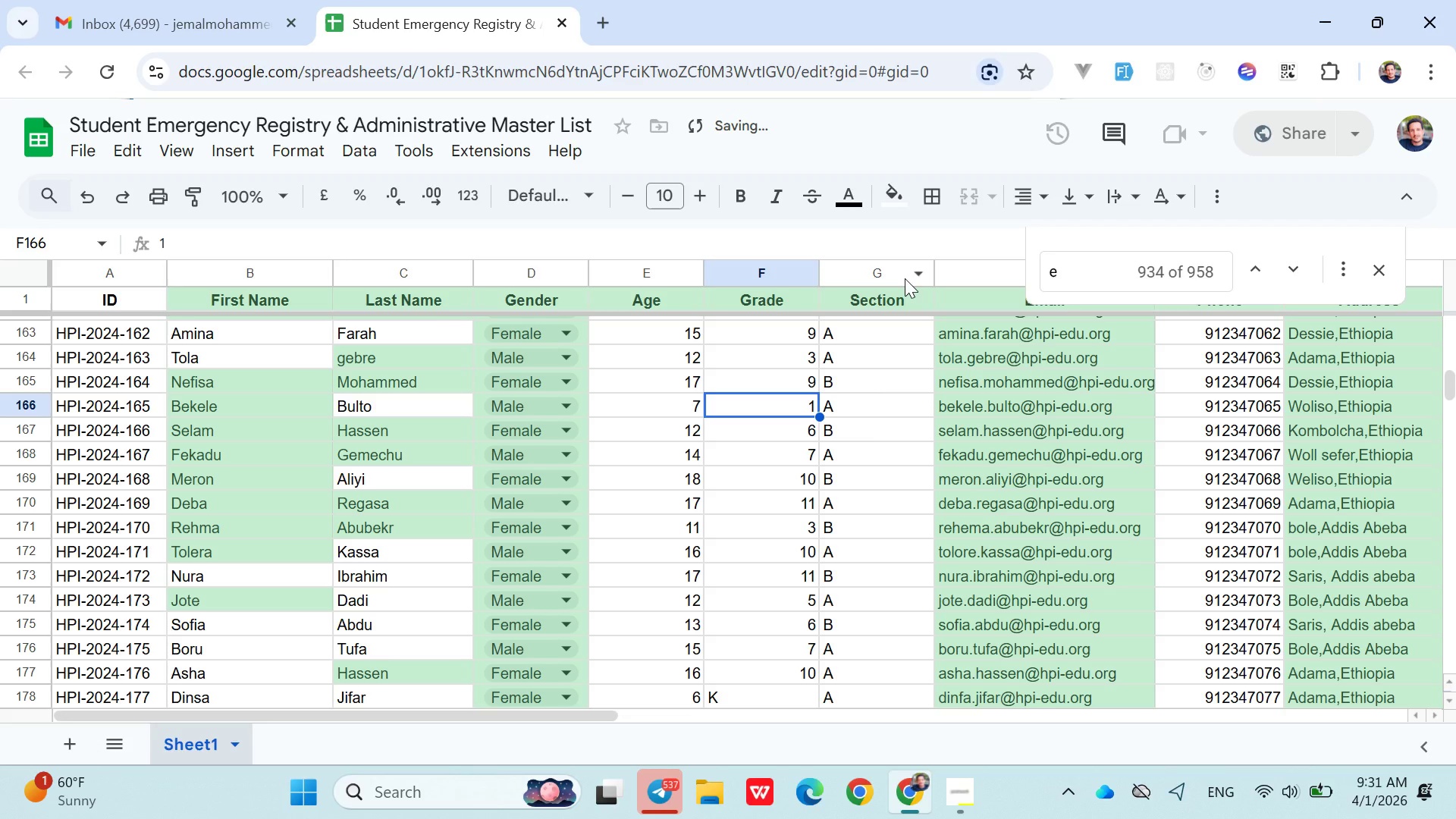 
key(Control+Z)
 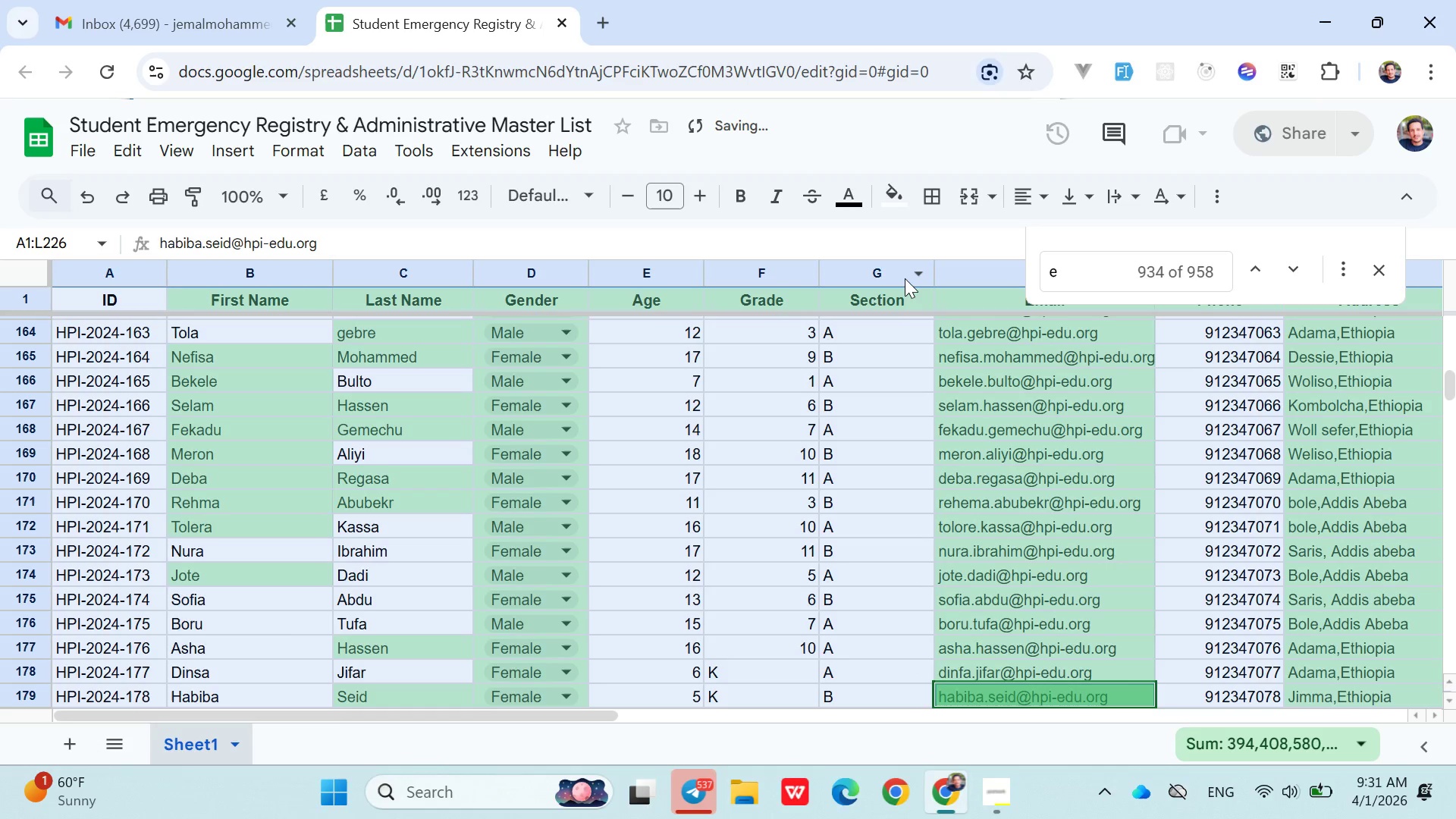 
key(Control+Z)
 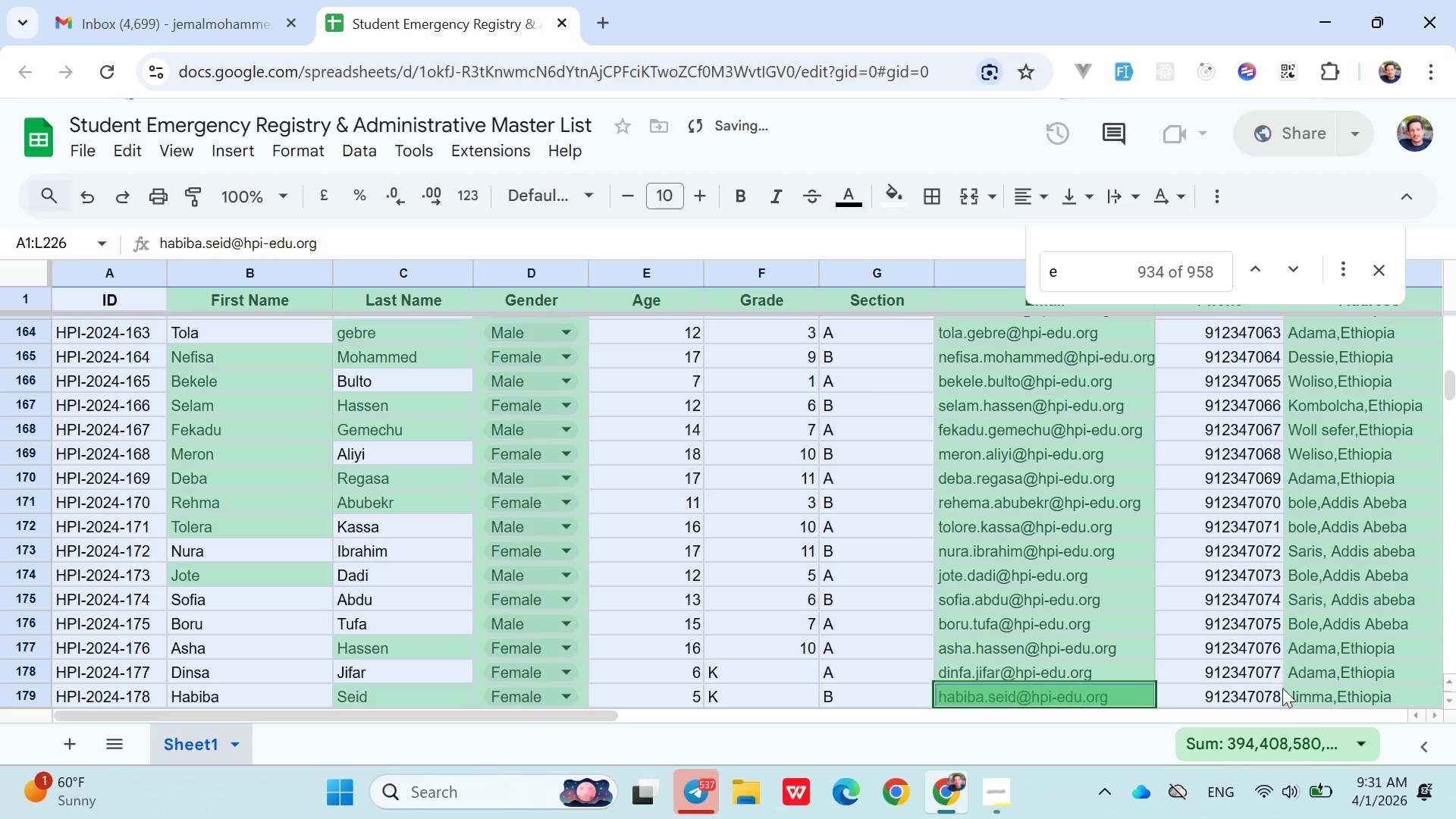 
key(Control+Z)
 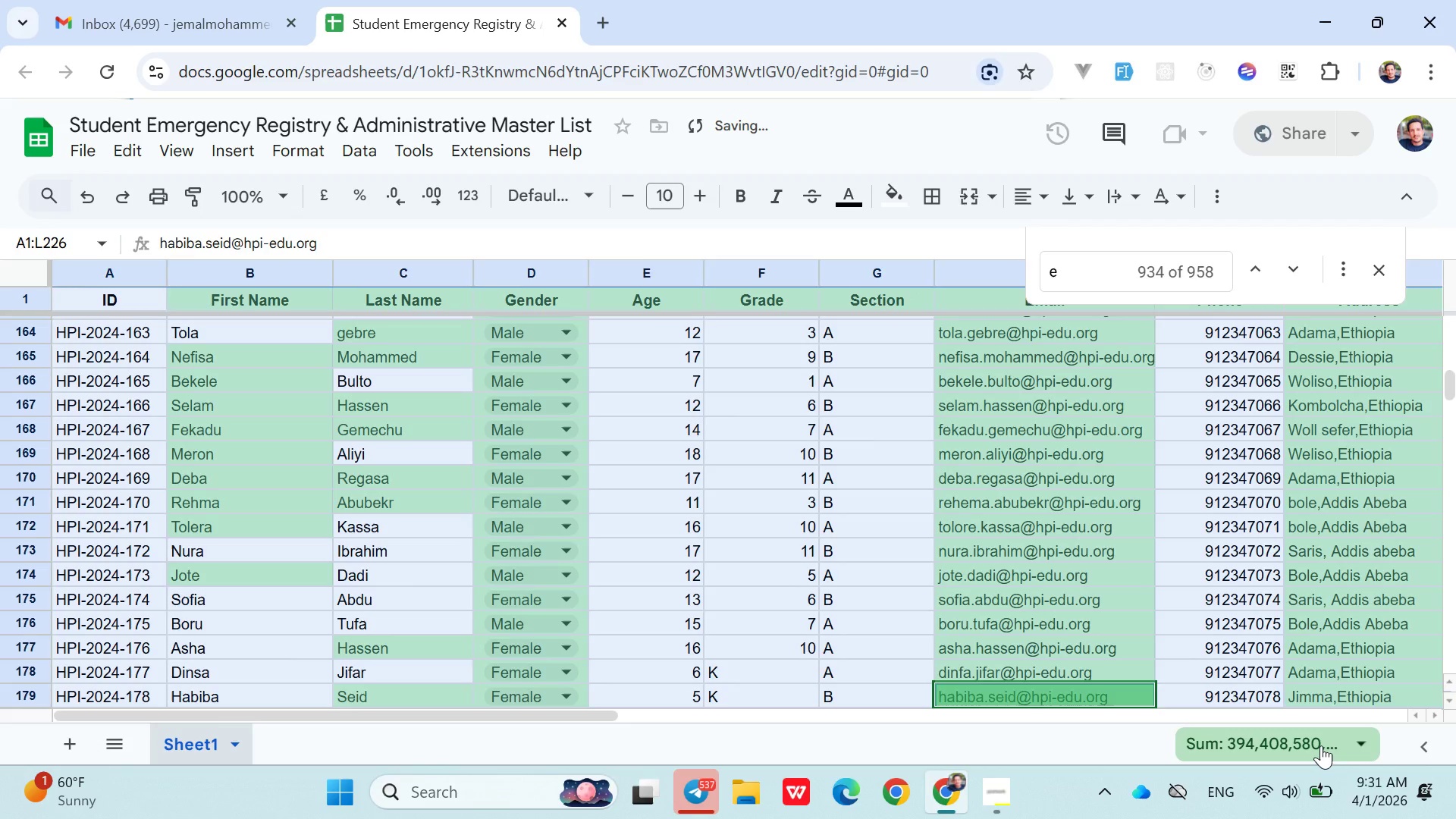 
key(Control+Z)
 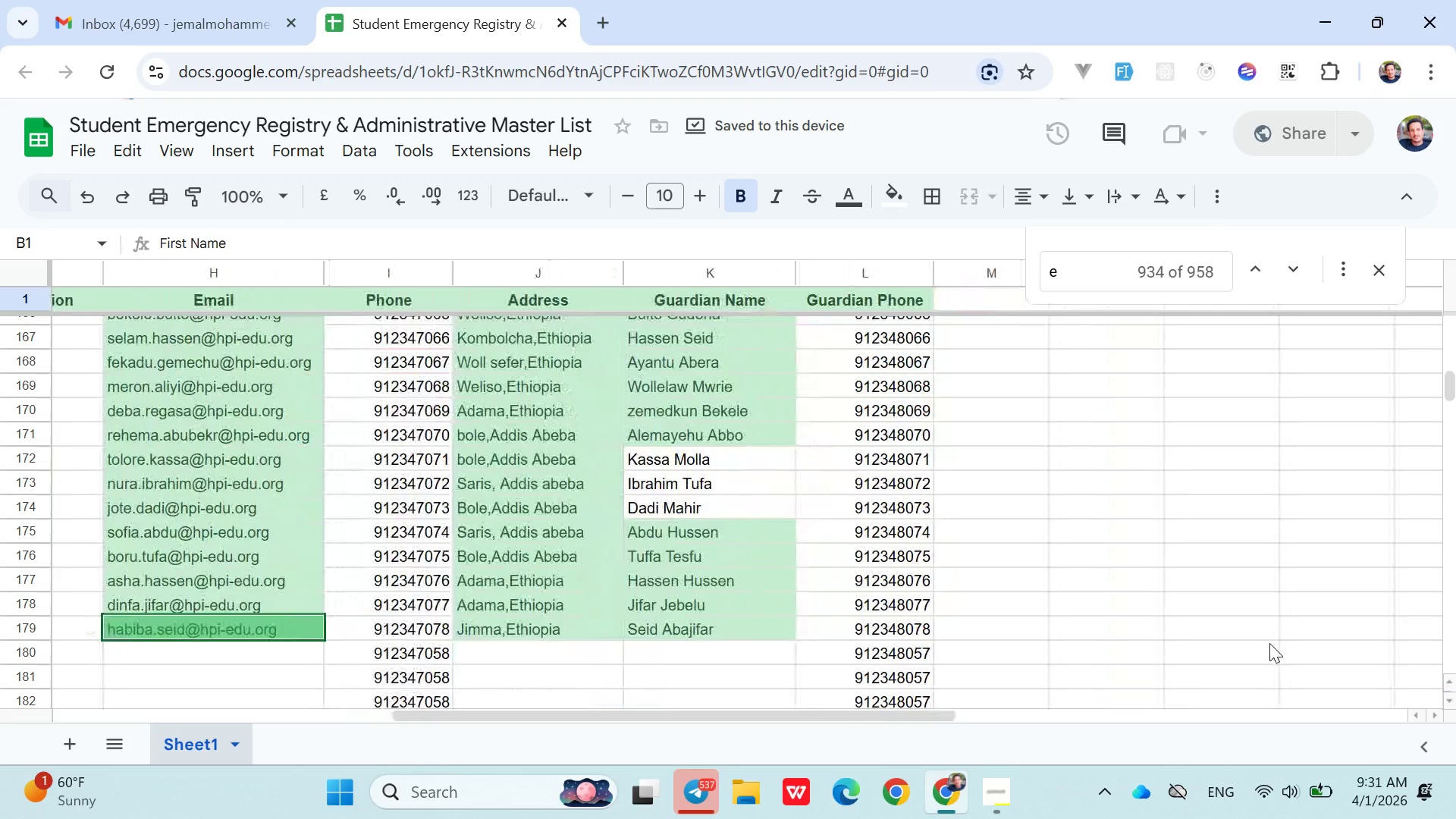 
left_click([1073, 623])
 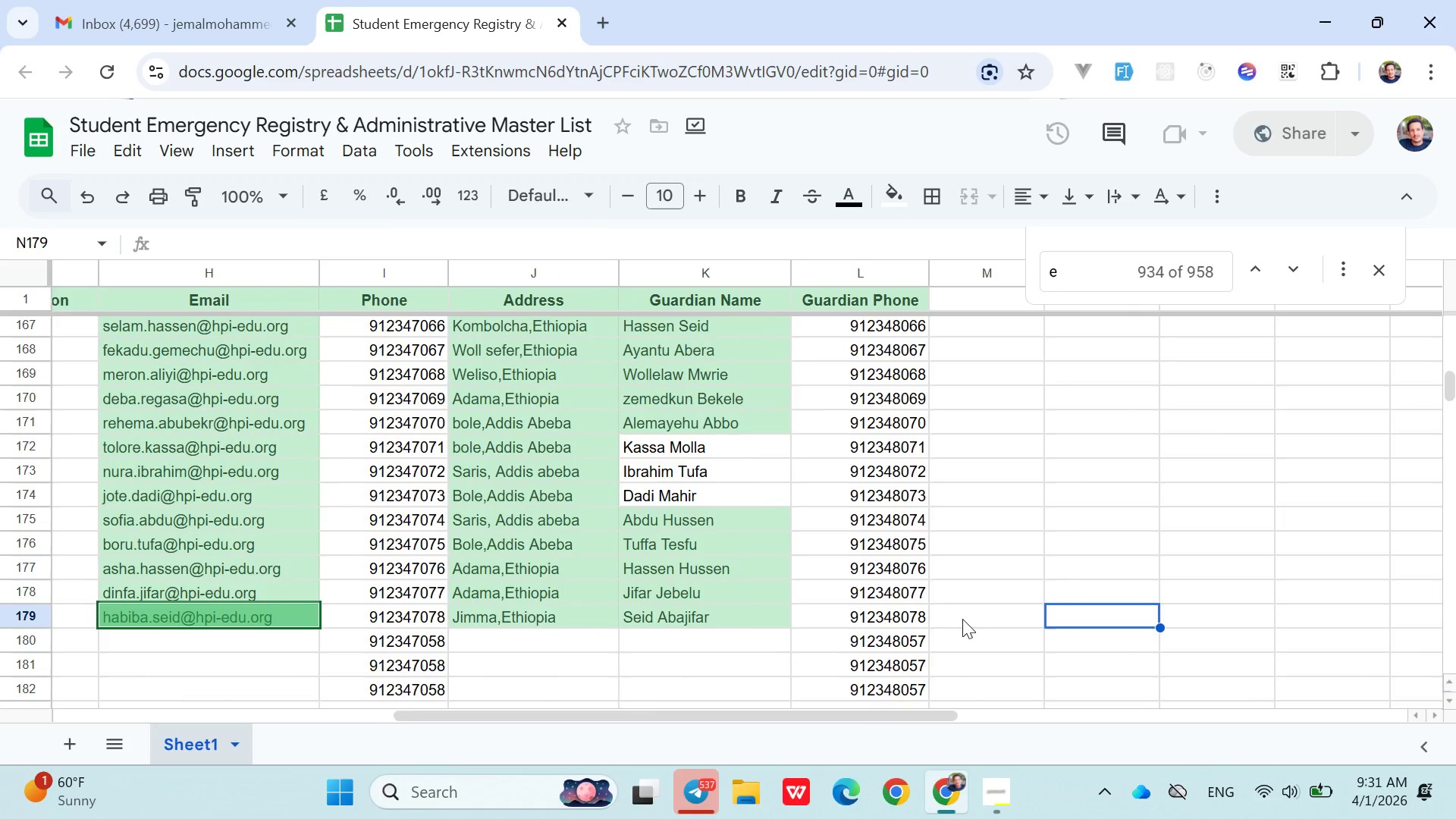 
left_click([956, 619])
 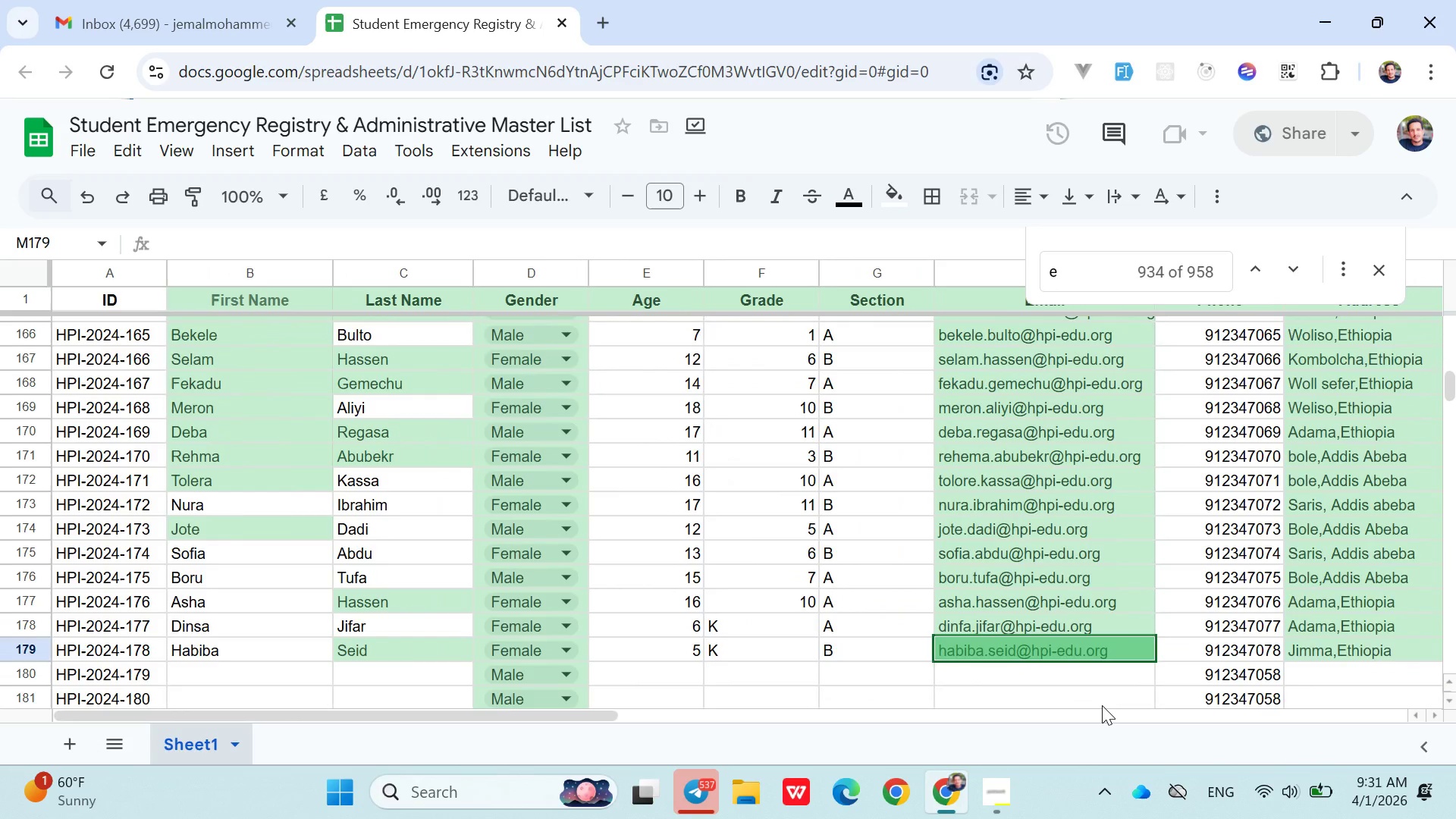 
wait(8.38)
 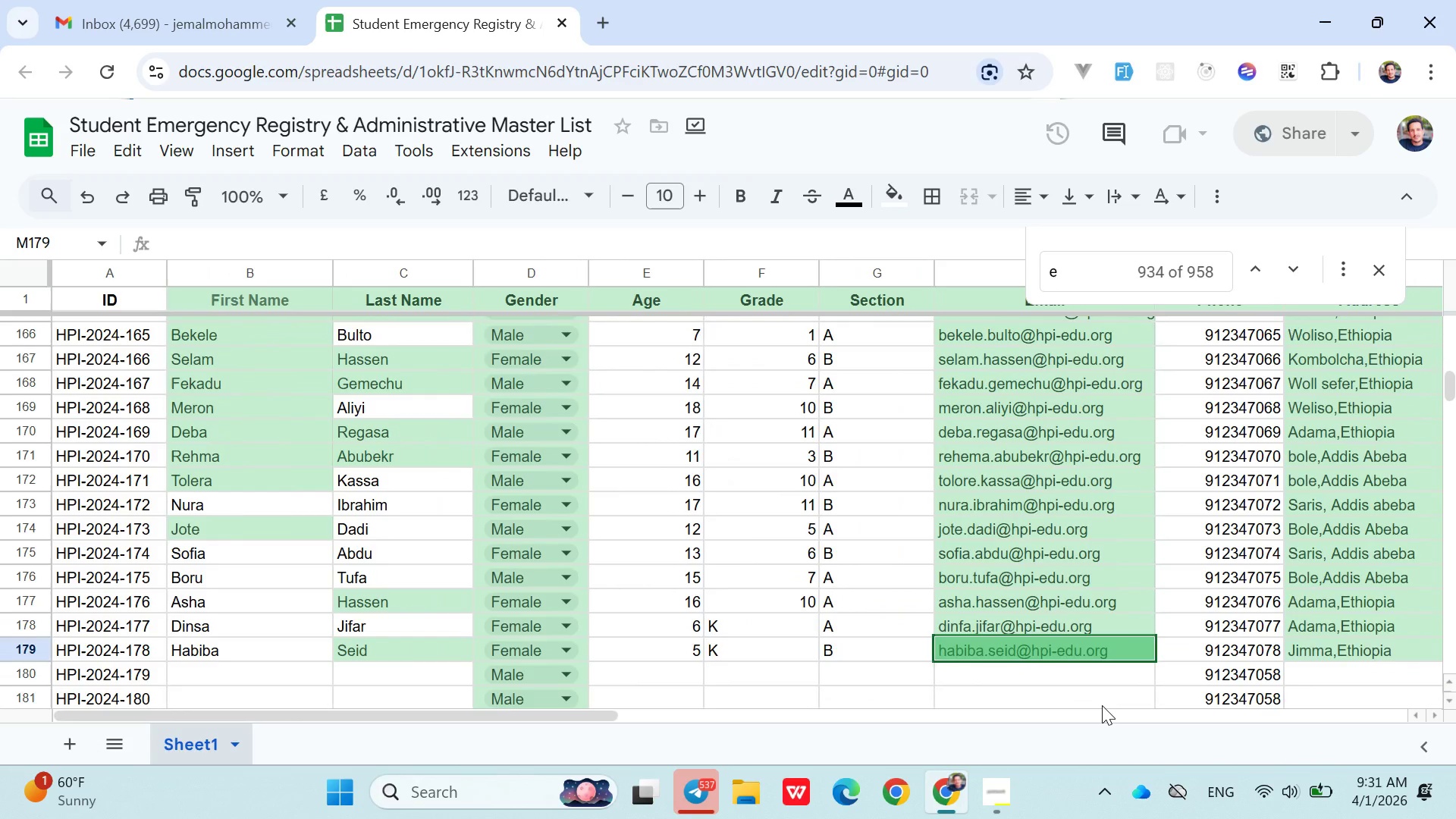 
left_click([1377, 278])
 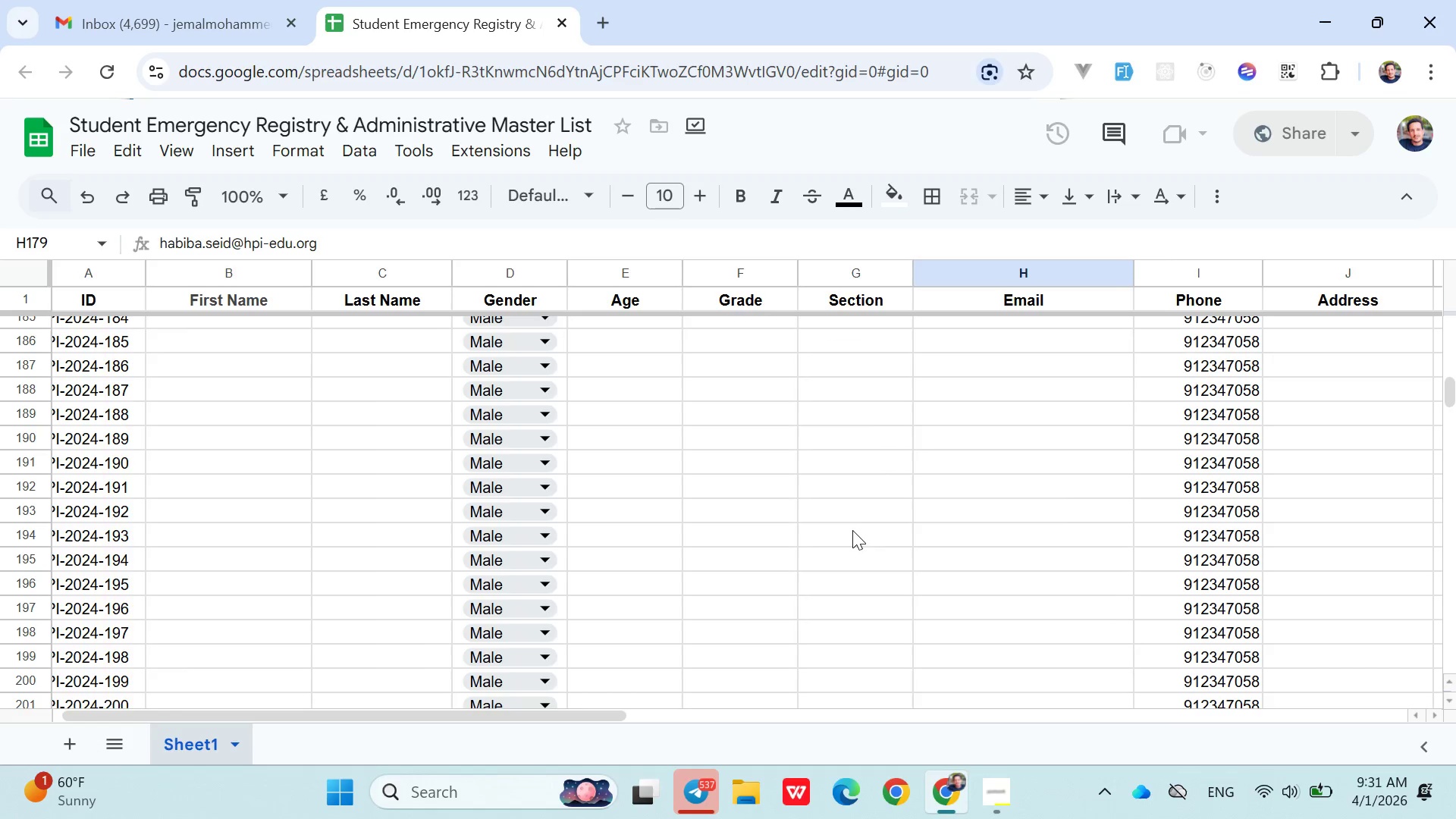 
left_click([852, 530])
 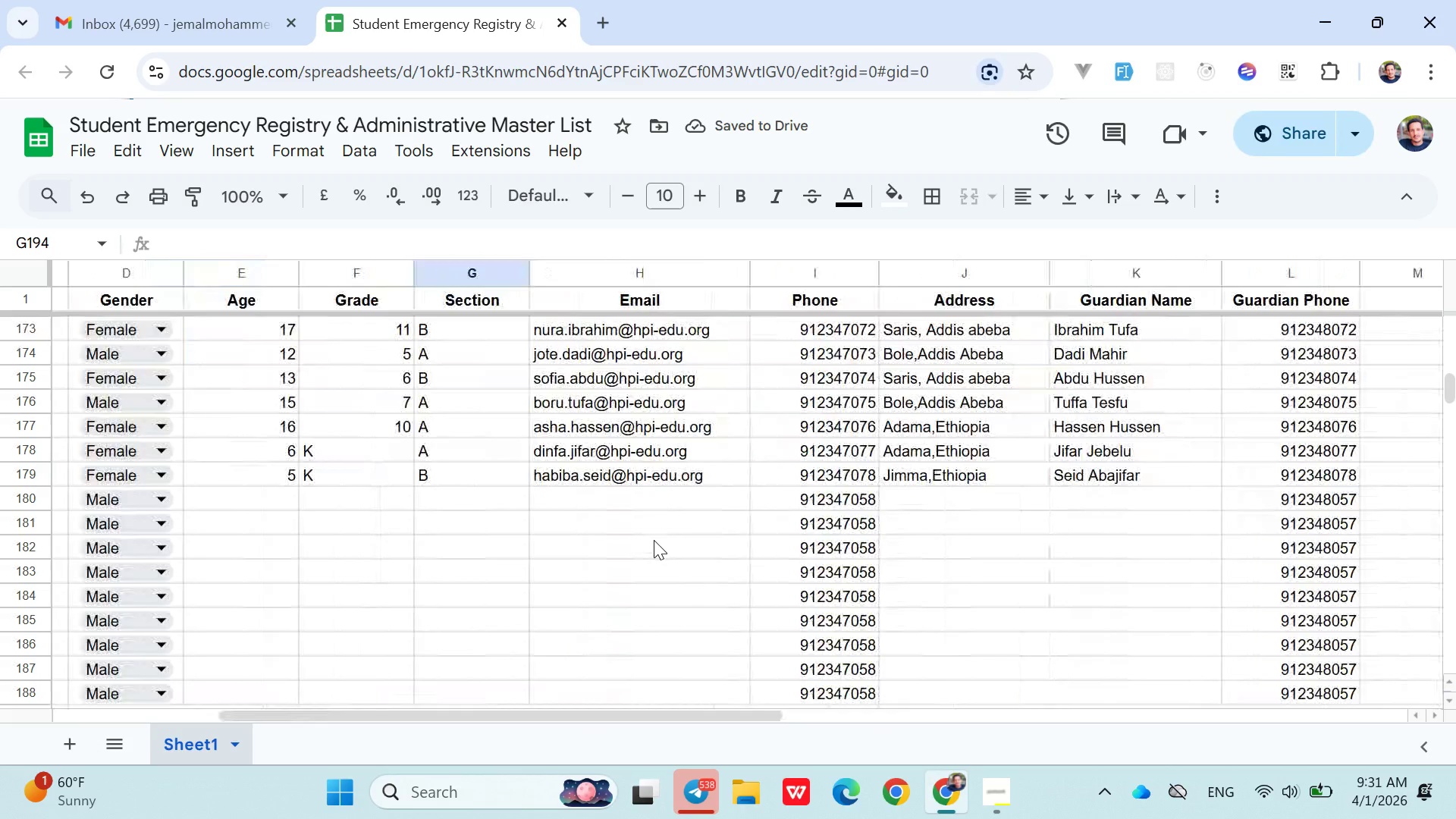 
wait(5.47)
 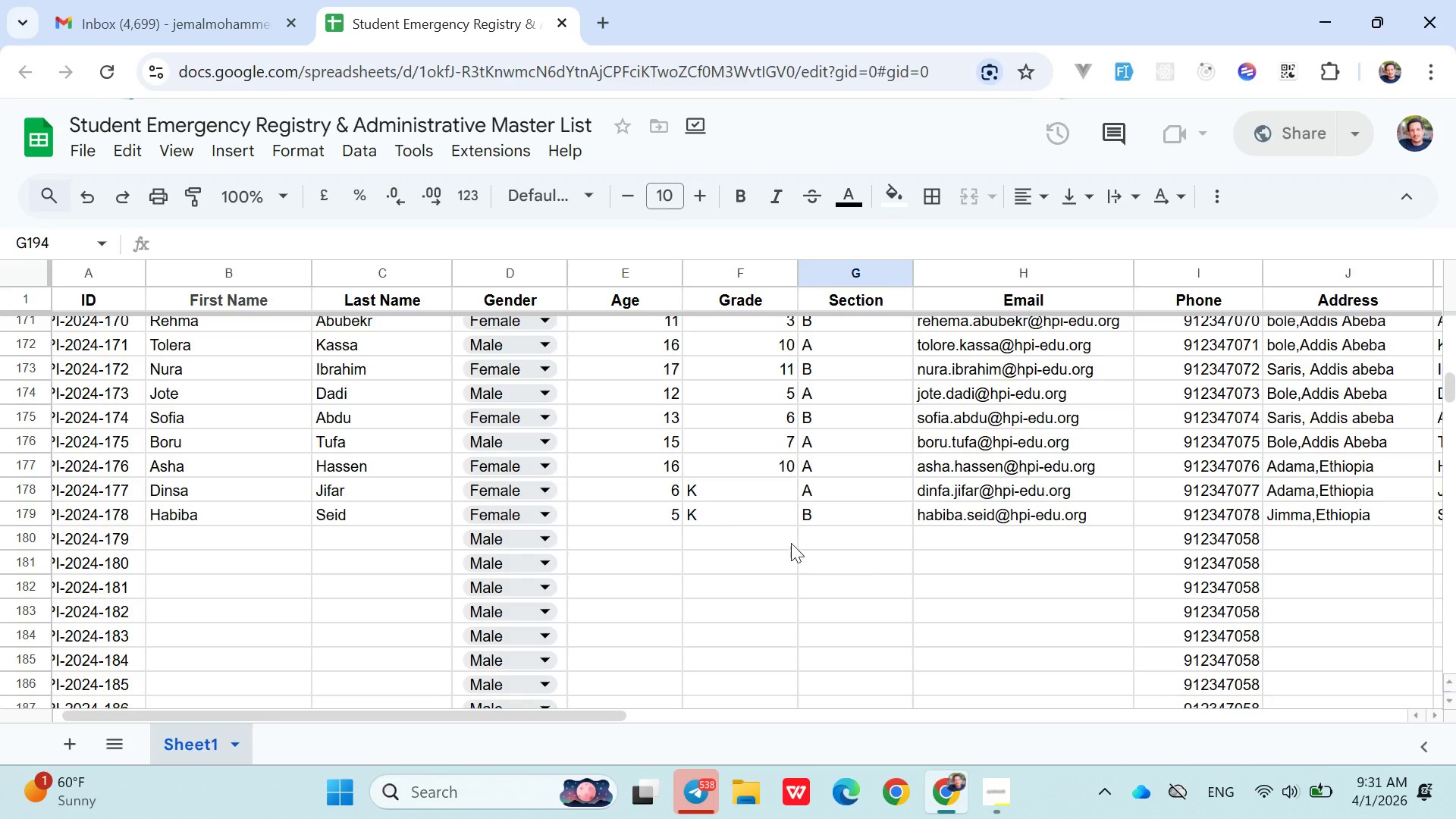 
left_click([234, 508])
 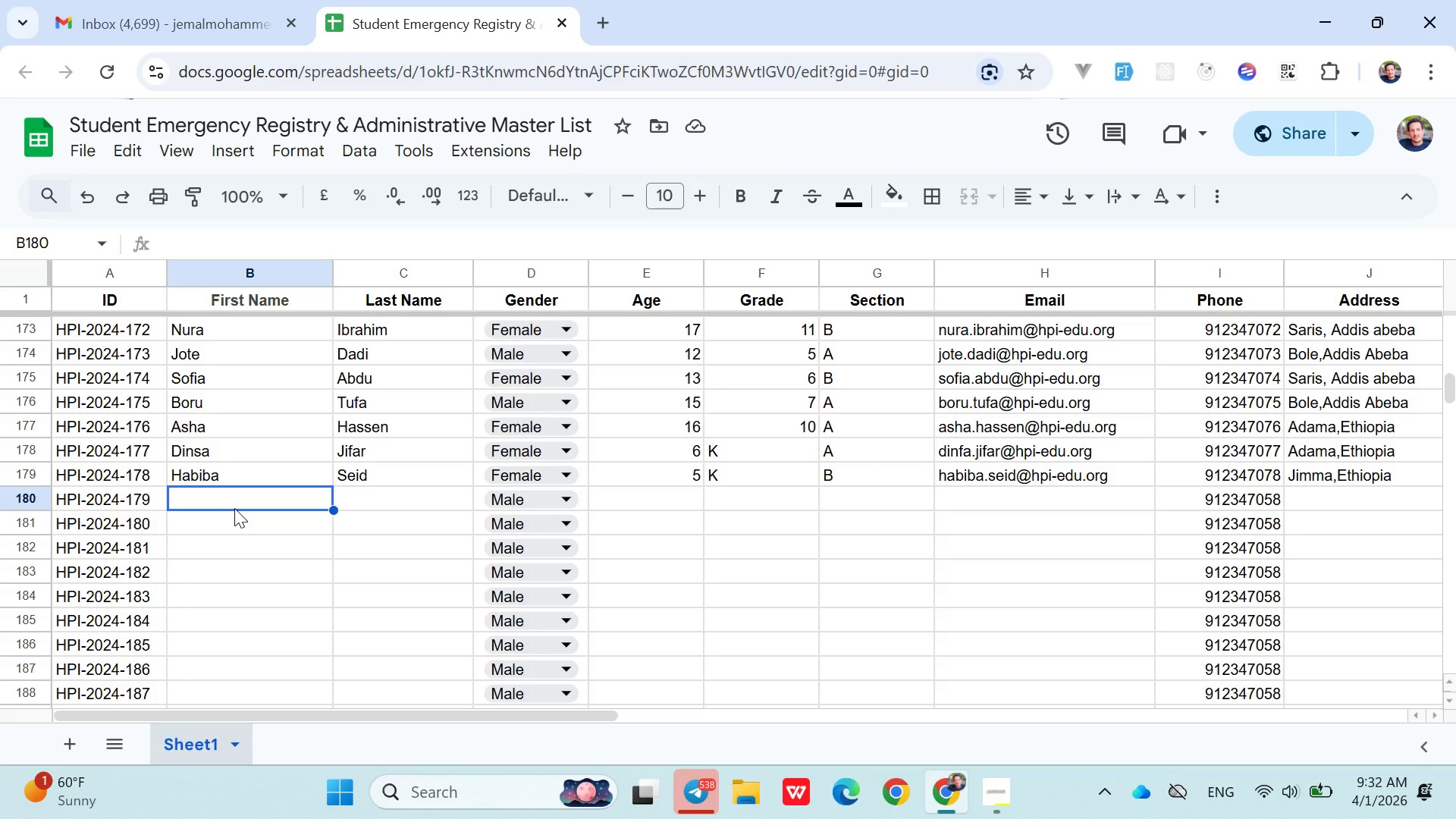 
wait(27.41)
 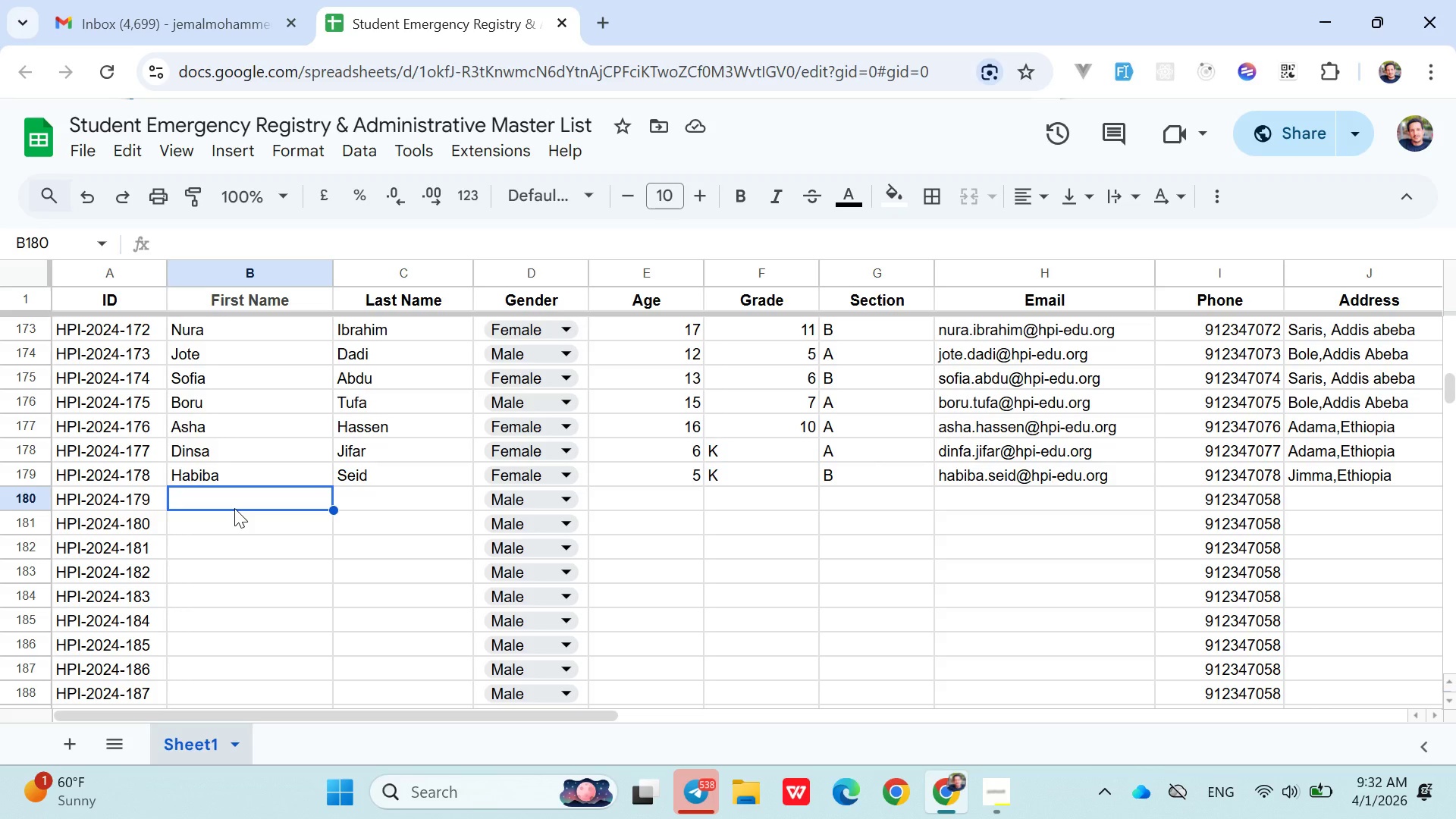 
left_click([1427, 679])
 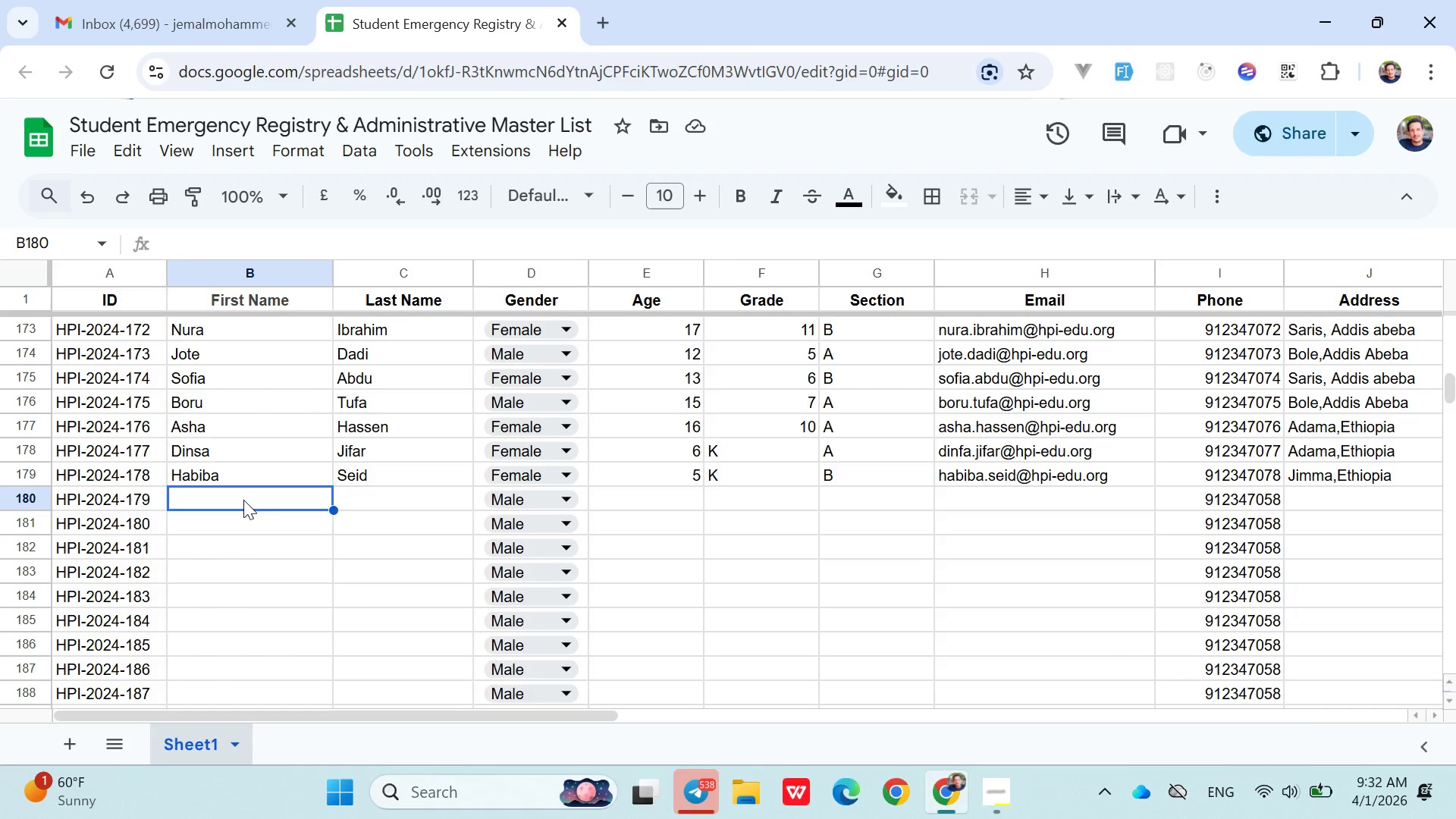 
double_click([243, 494])
 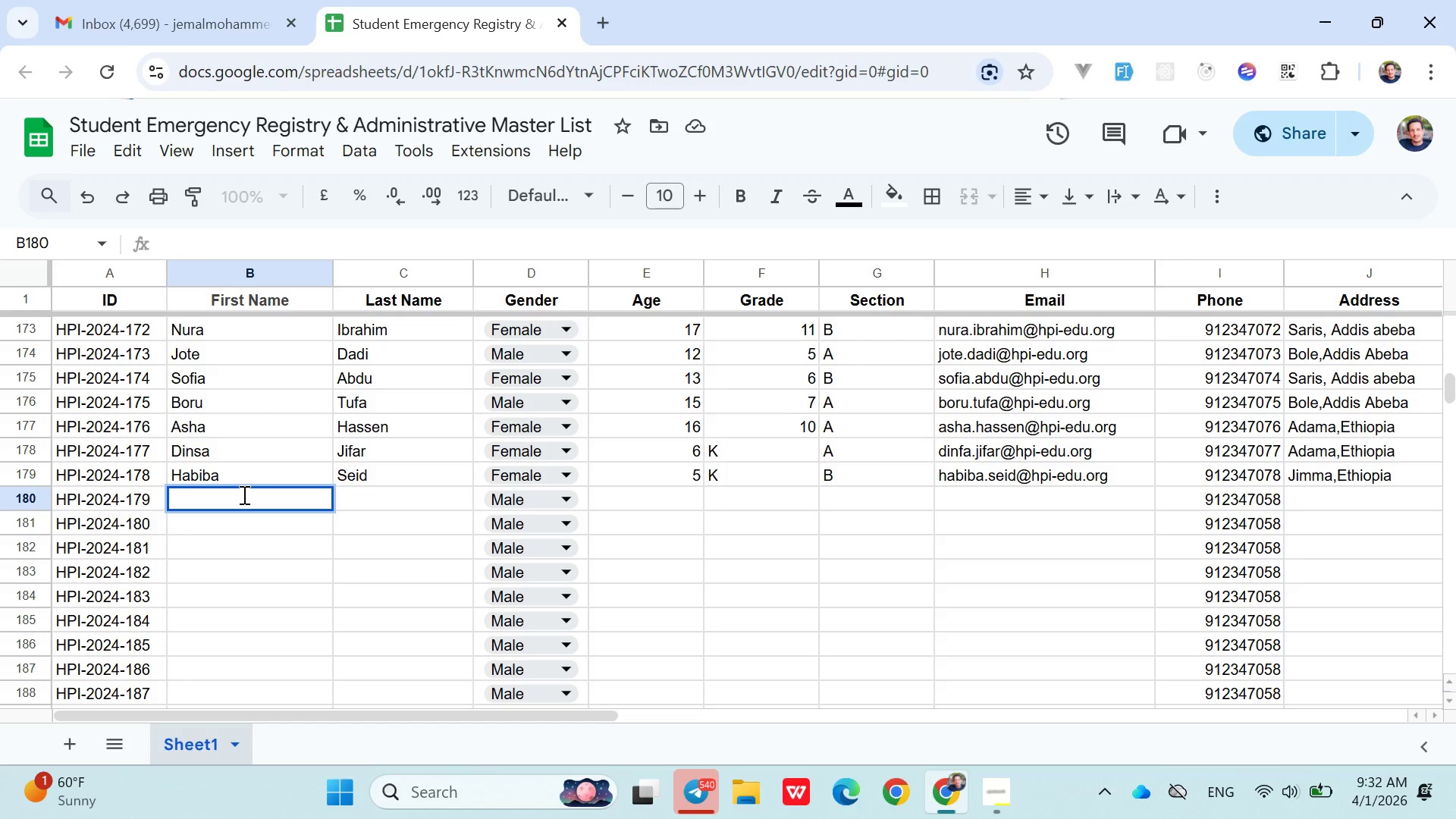 
wait(21.45)
 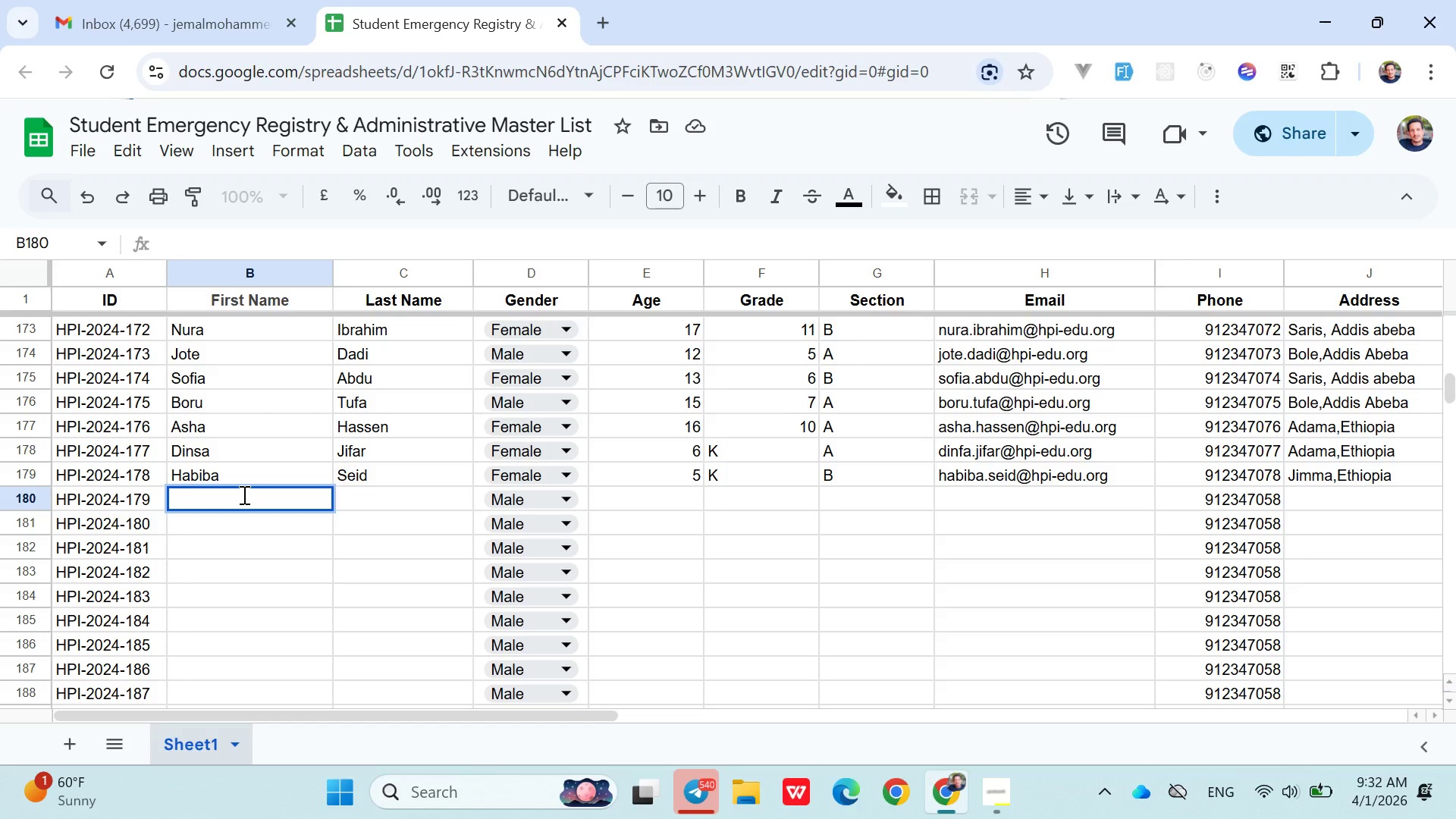 
type(m)
key(Backspace)
type(Muna)
 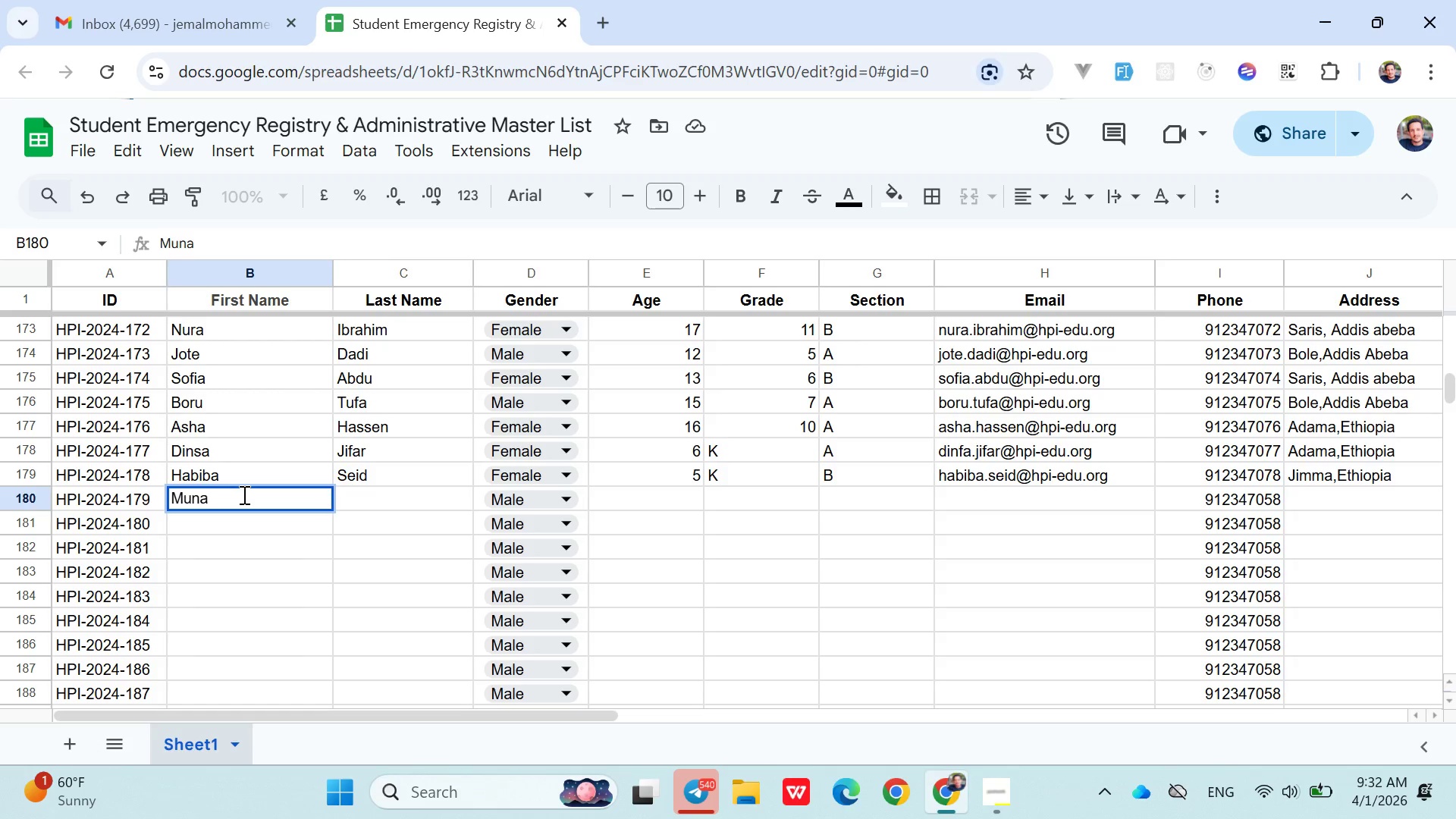 
key(ArrowRight)
 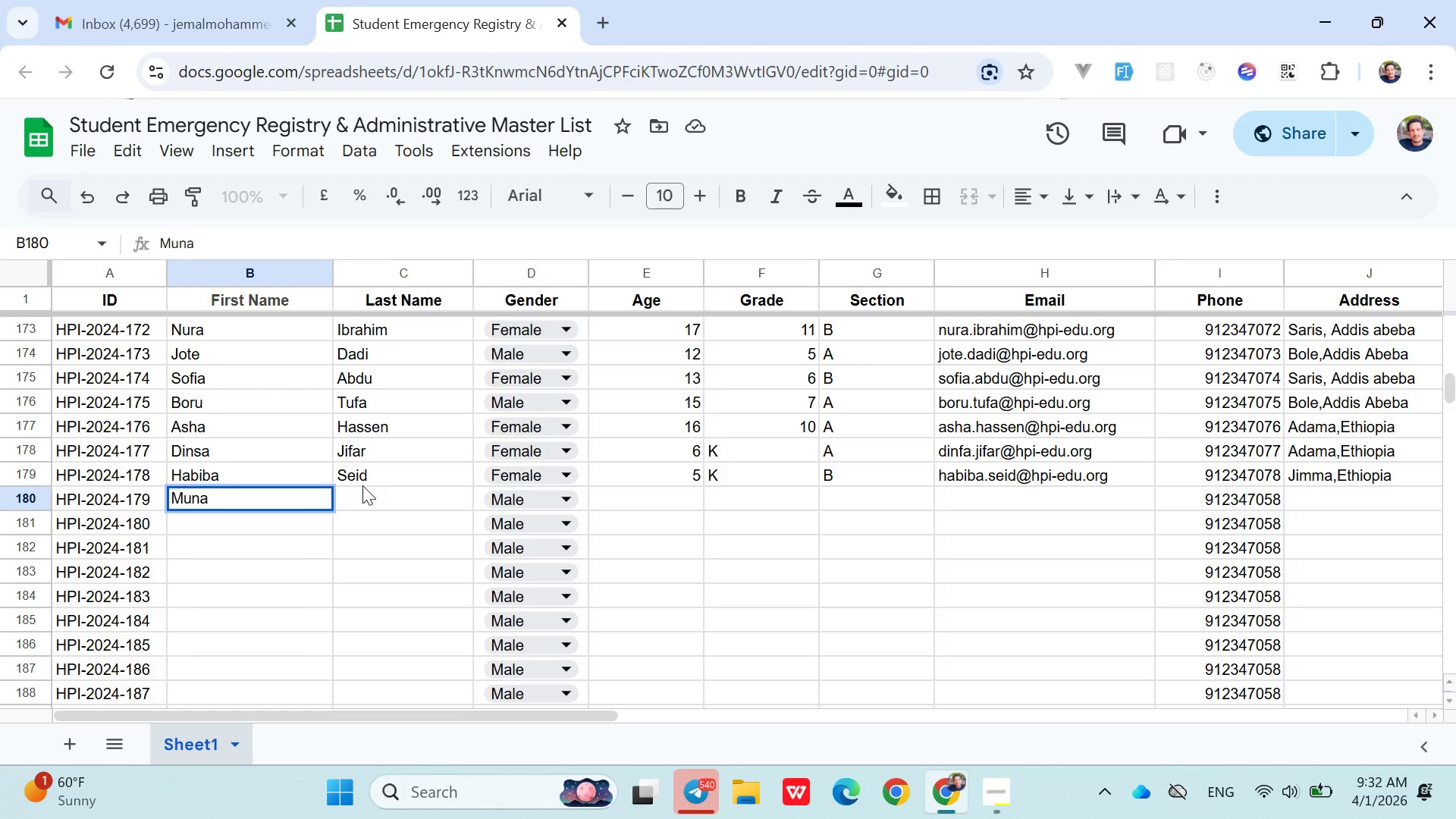 
left_click([380, 485])
 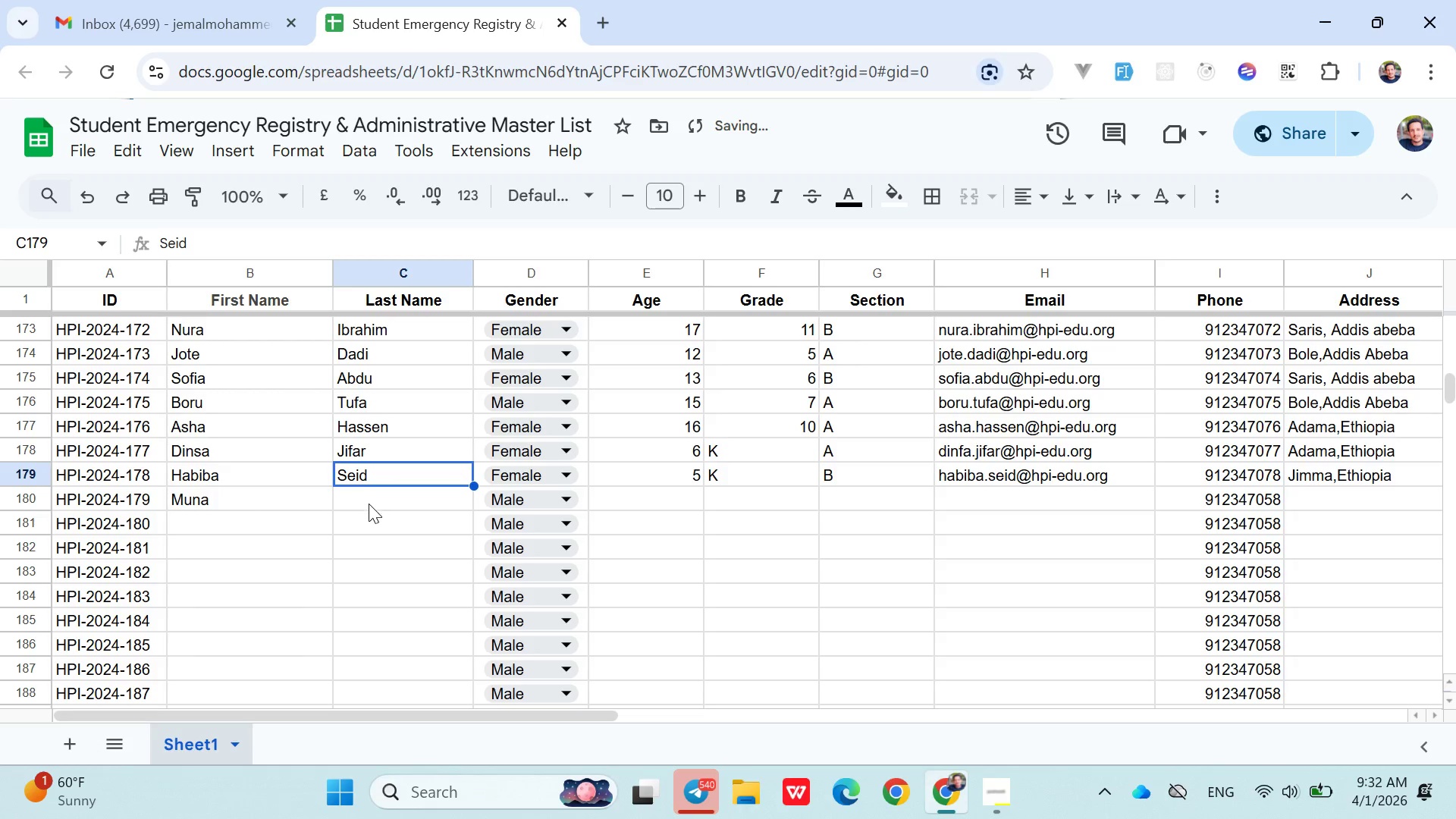 
left_click([368, 505])
 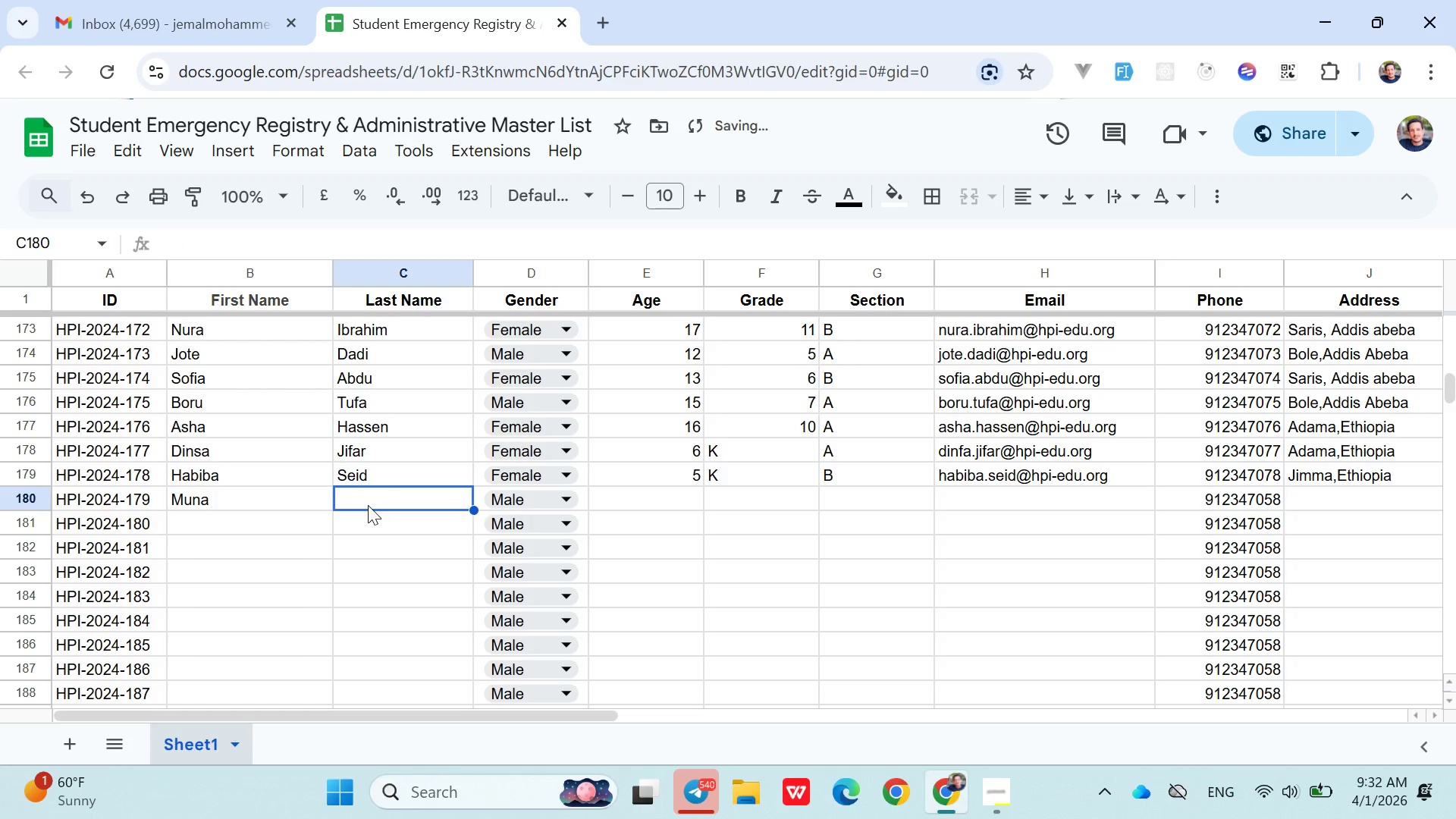 
type(Yusuf)
 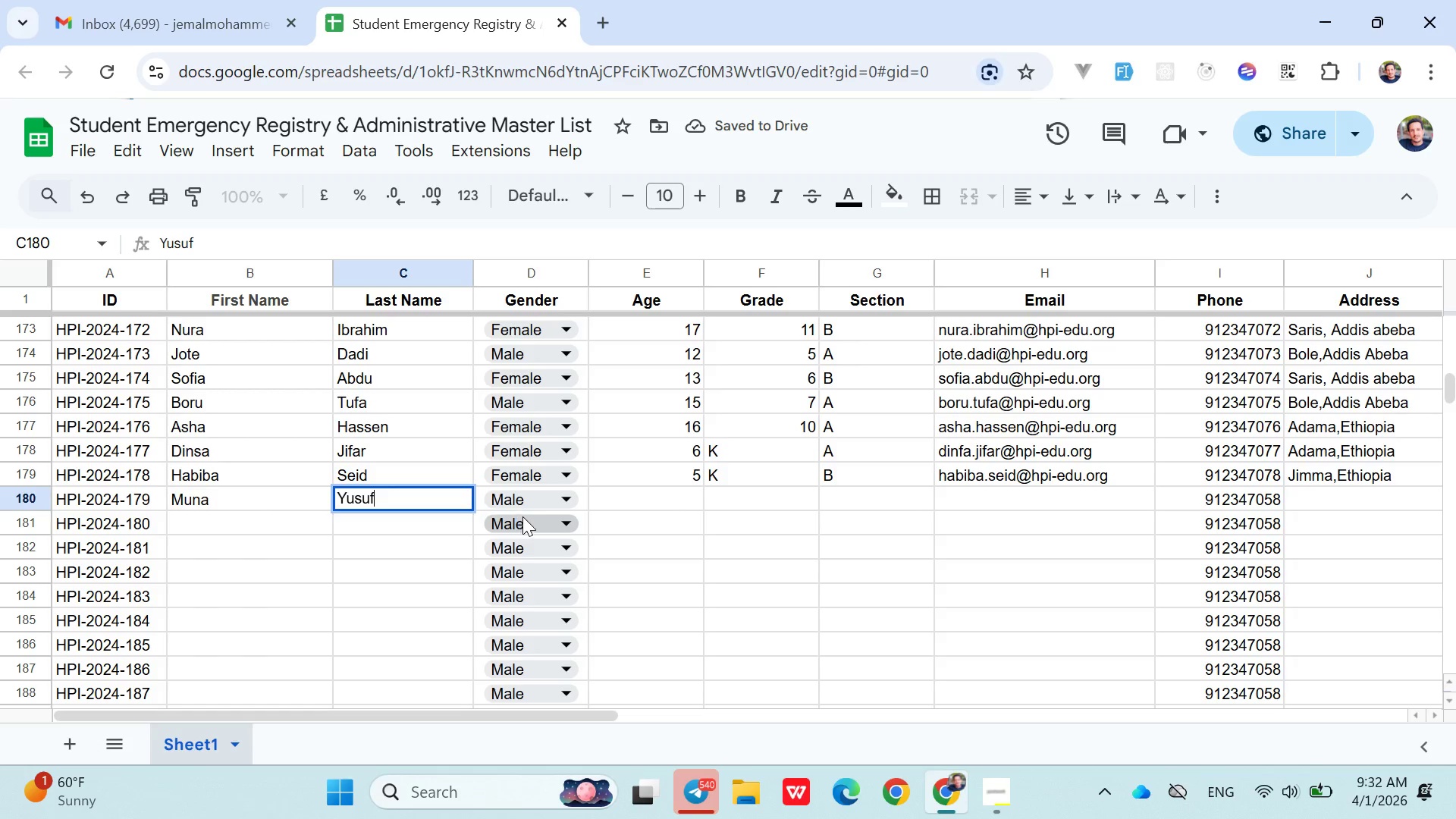 
left_click([534, 503])
 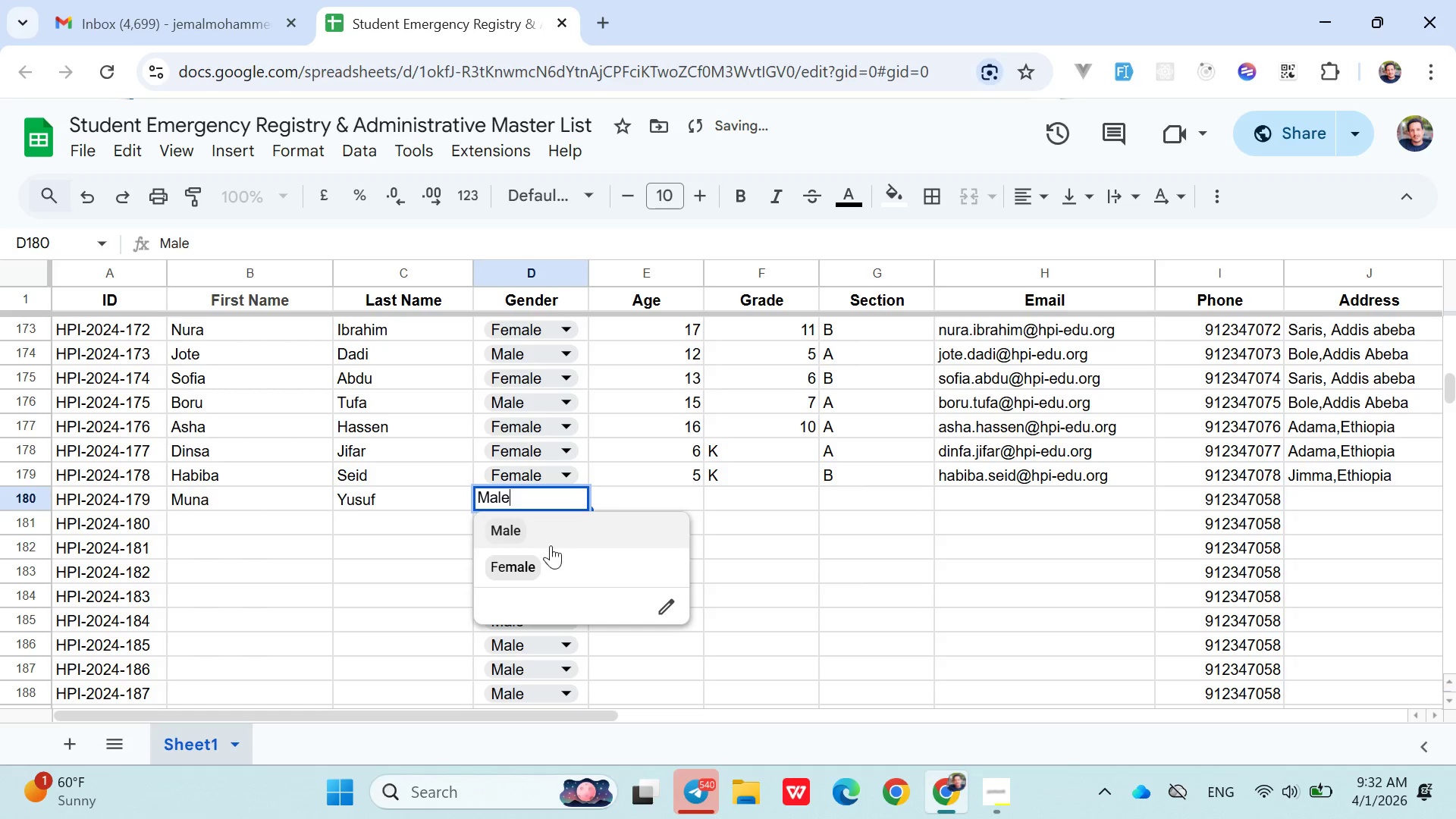 
left_click([547, 553])
 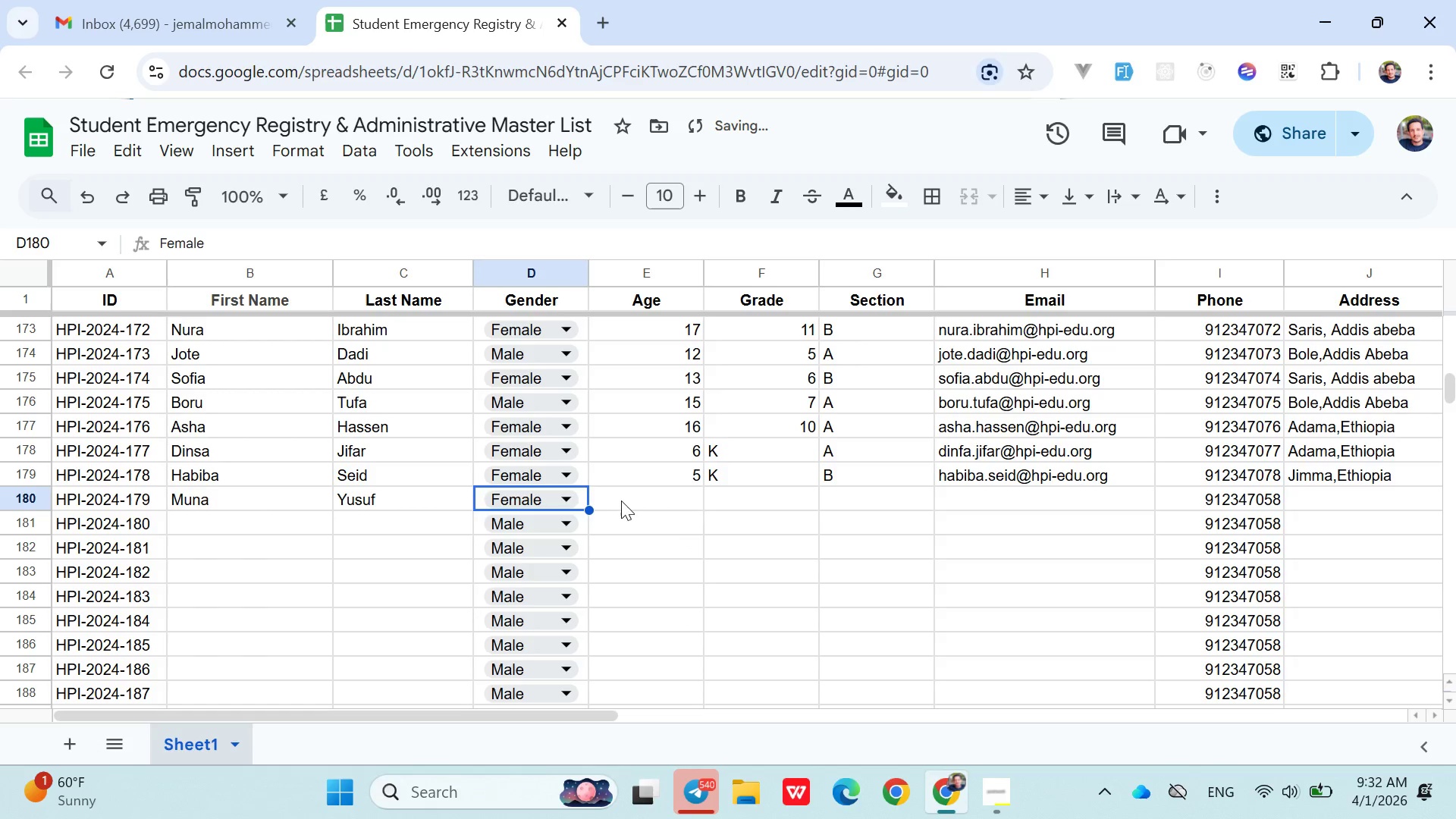 
left_click([623, 496])
 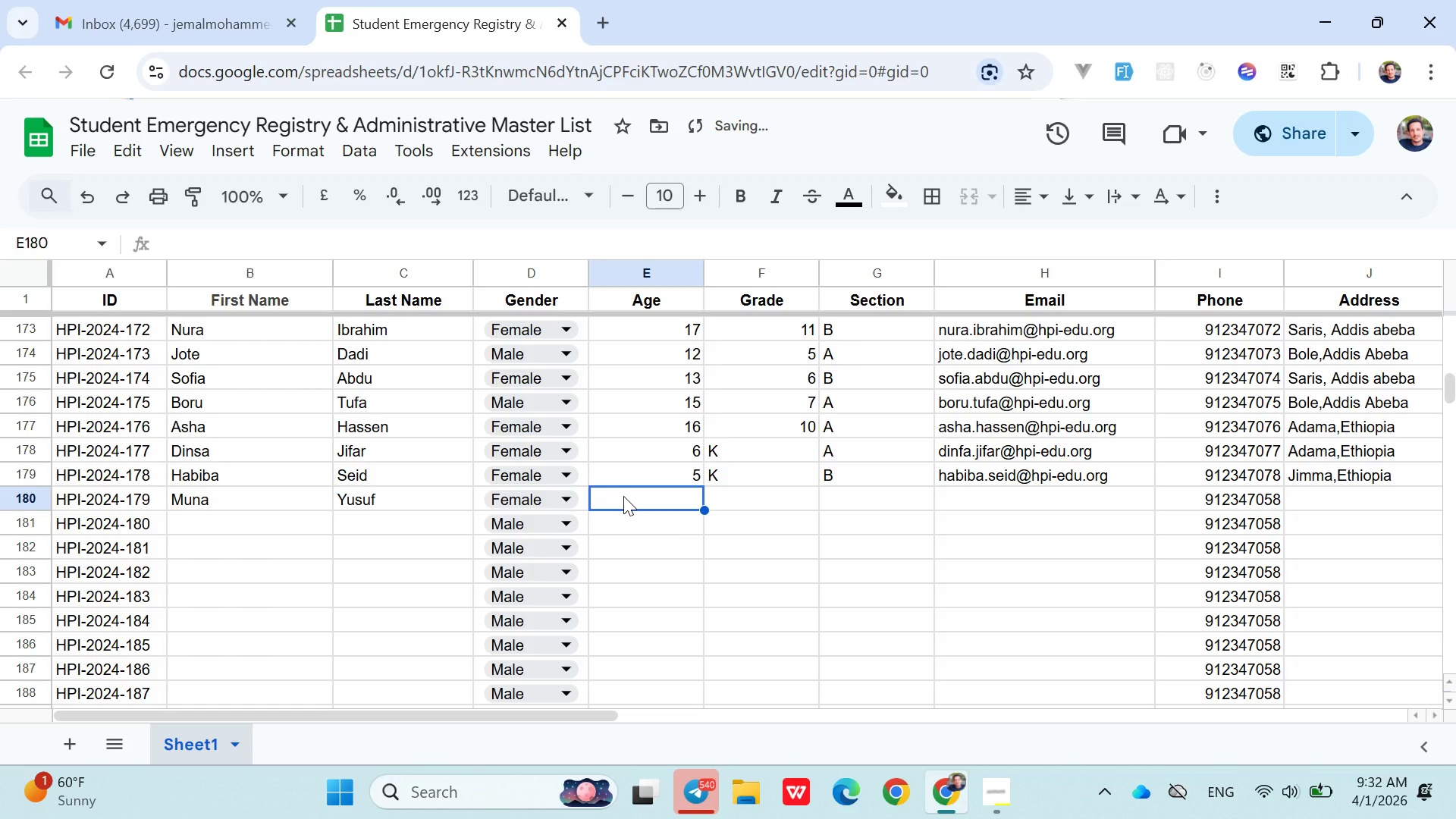 
key(3)
 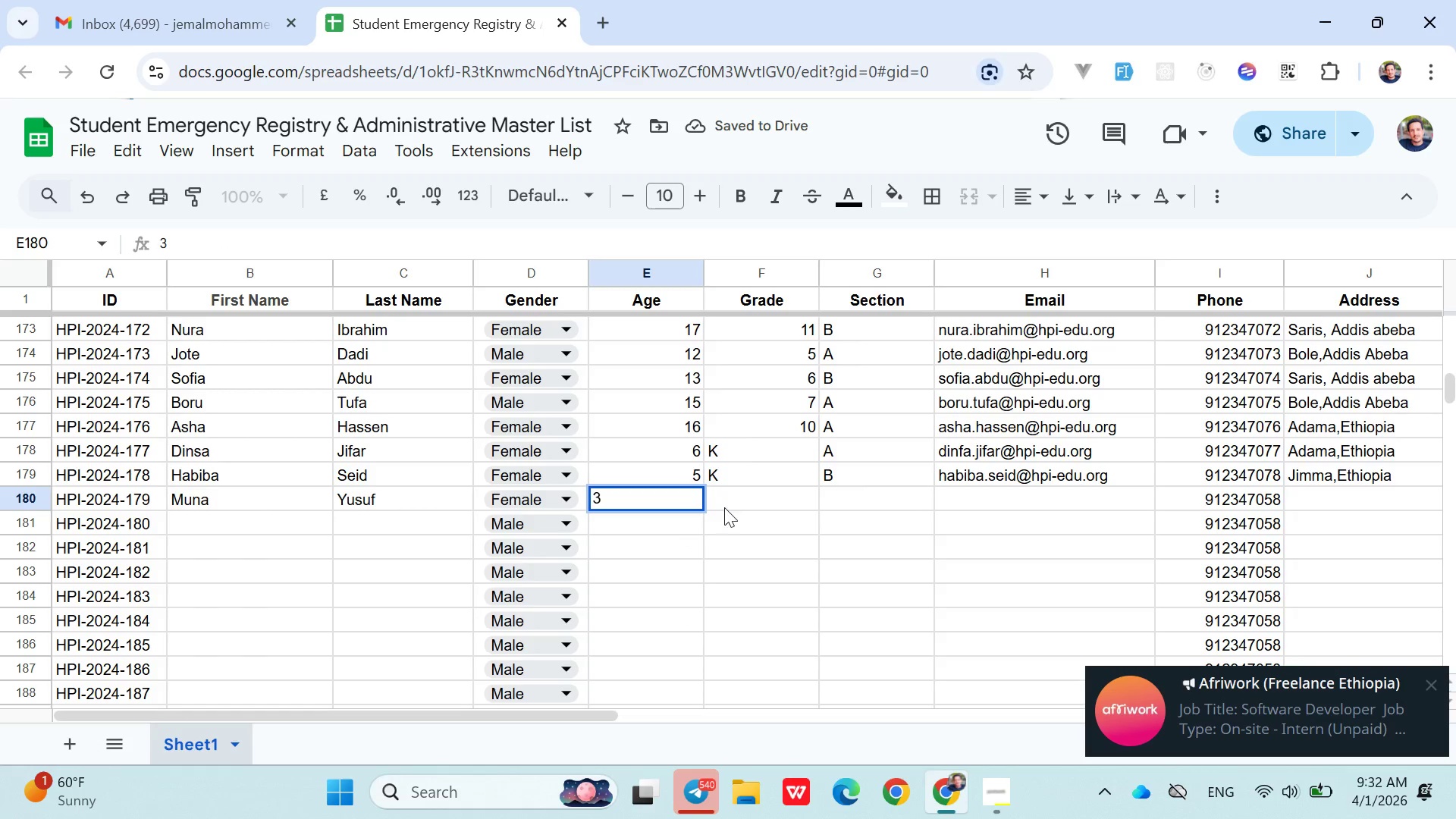 
left_click([739, 504])
 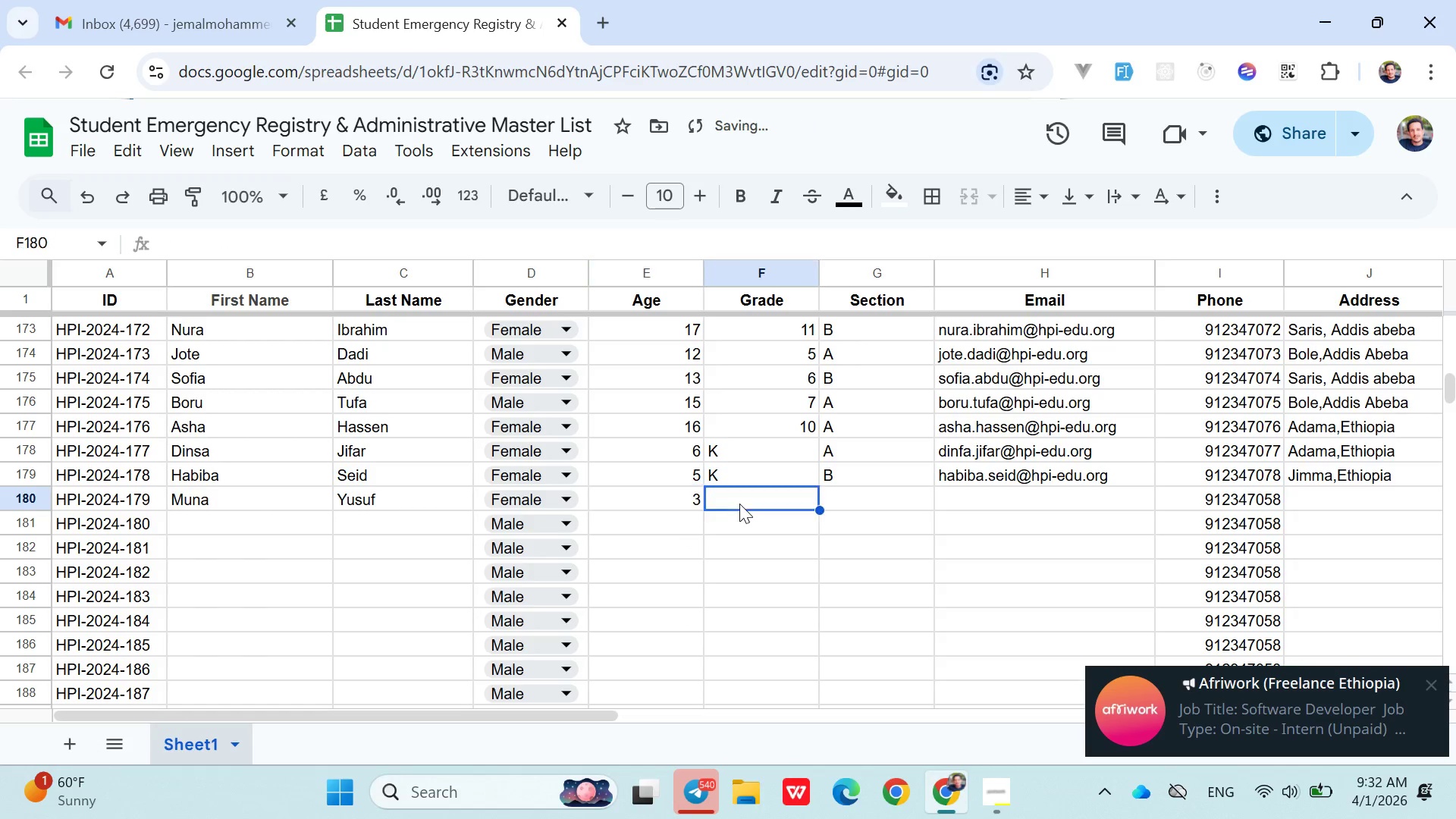 
key(Shift+K)
 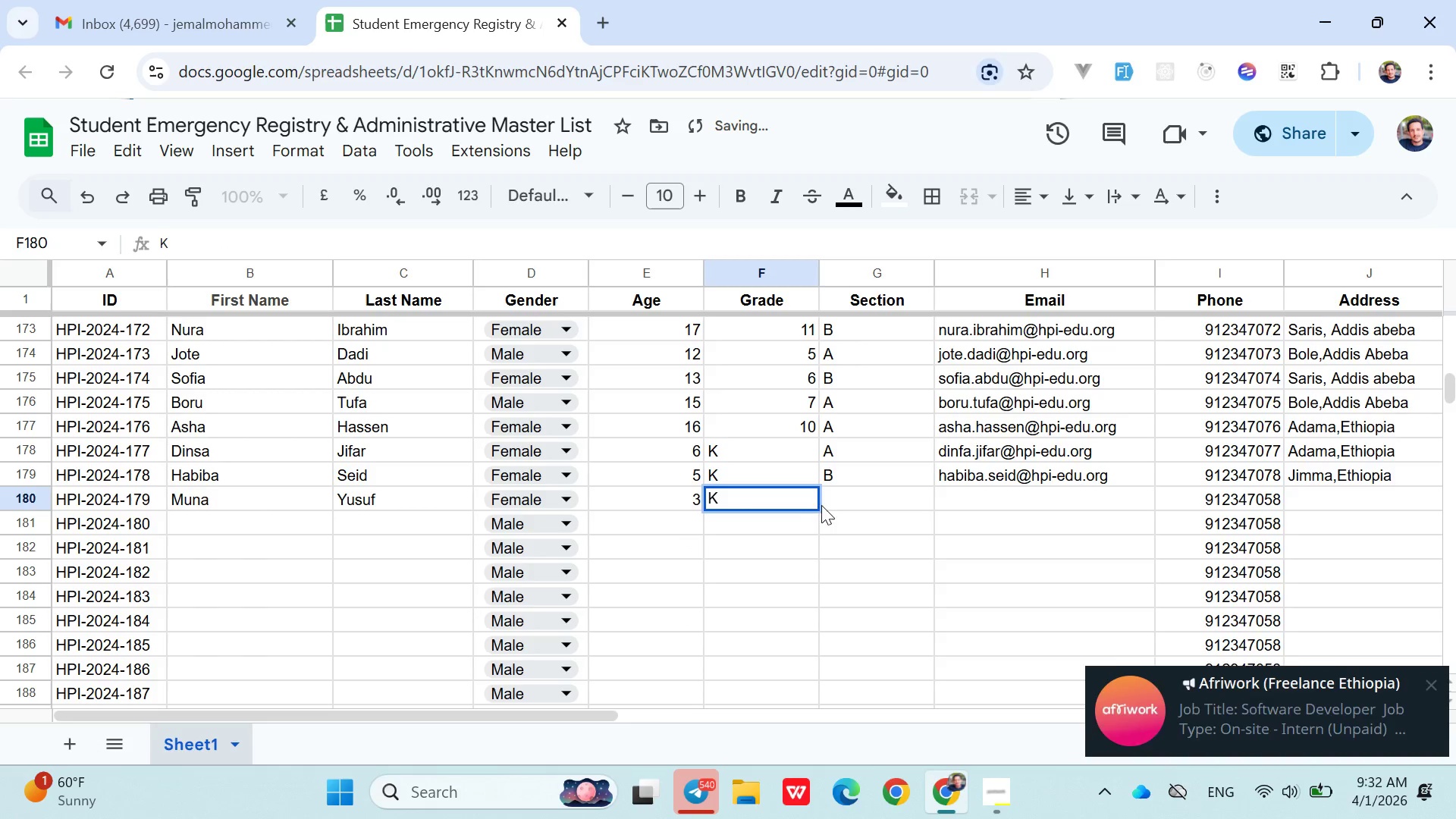 
left_click([827, 504])
 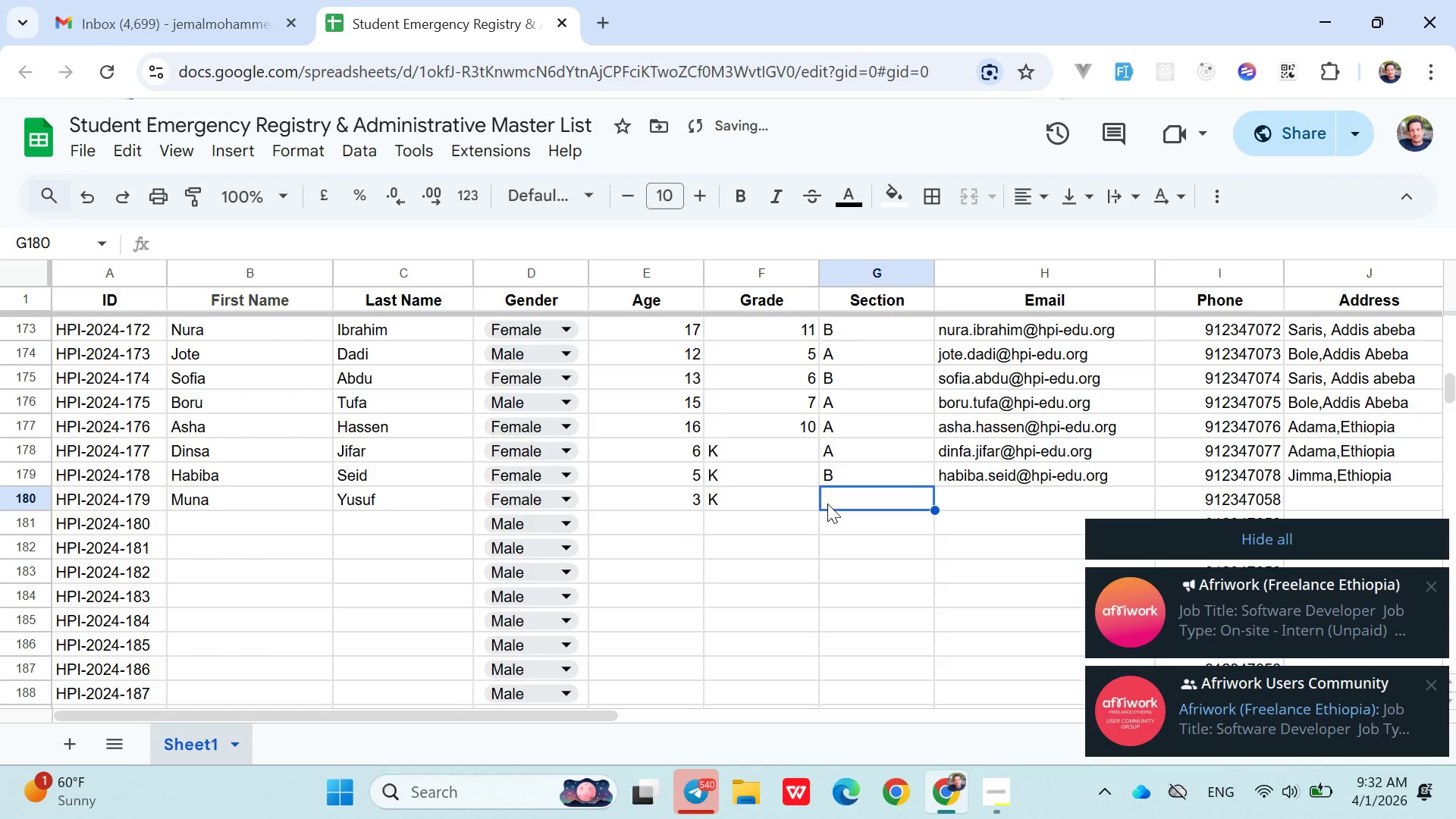 
key(Shift+A)
 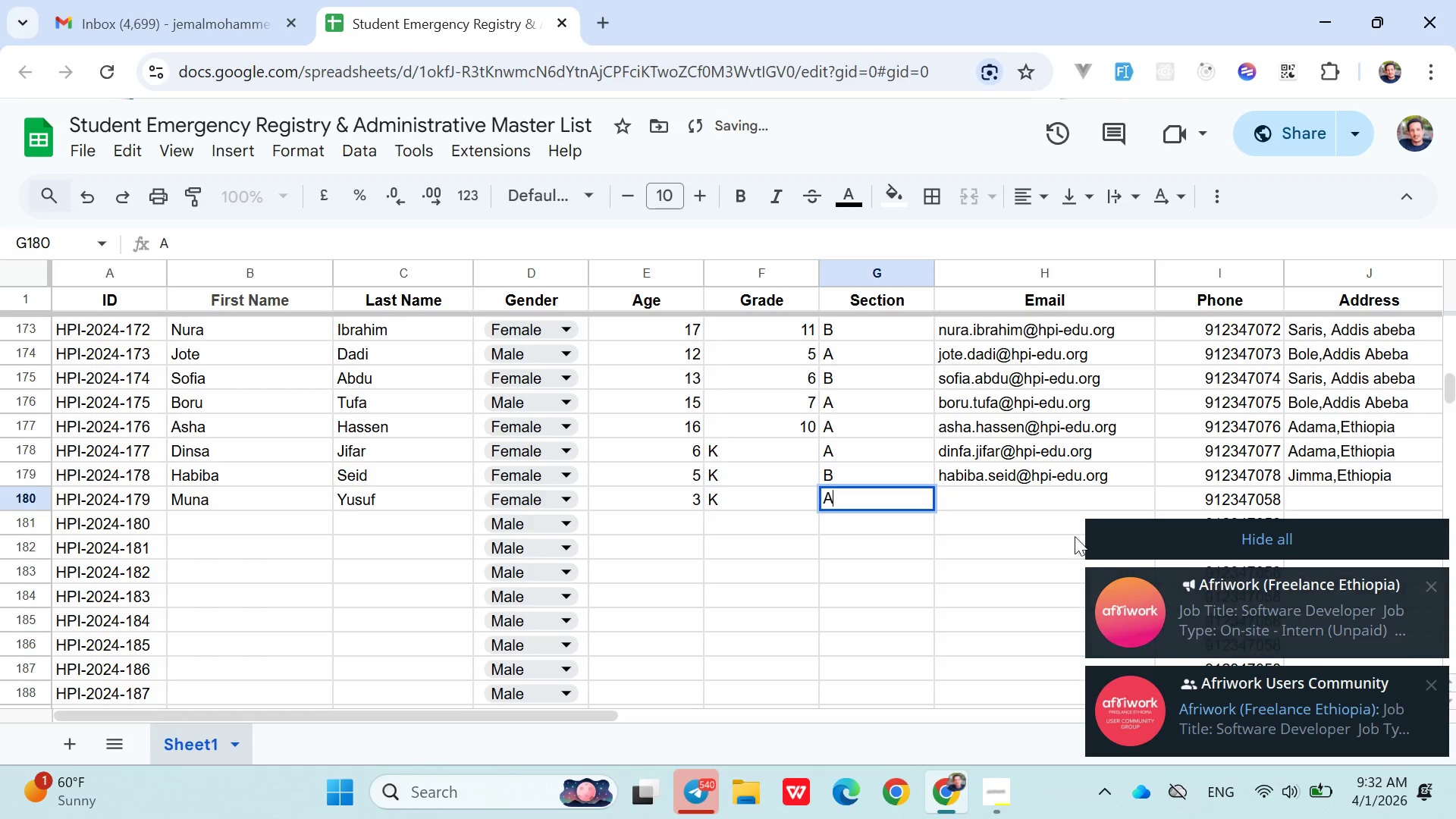 
left_click([1119, 544])
 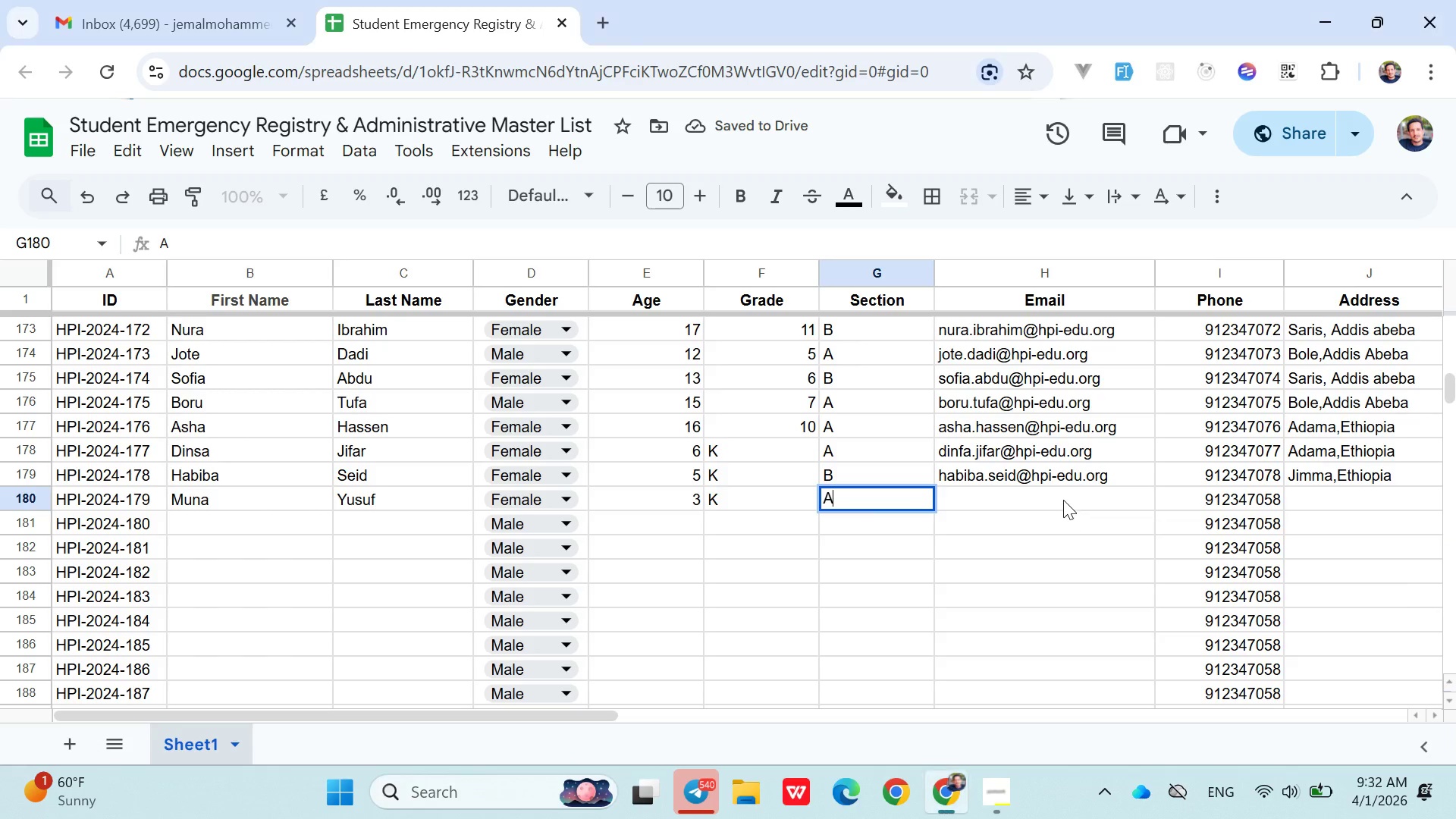 
left_click([1062, 499])
 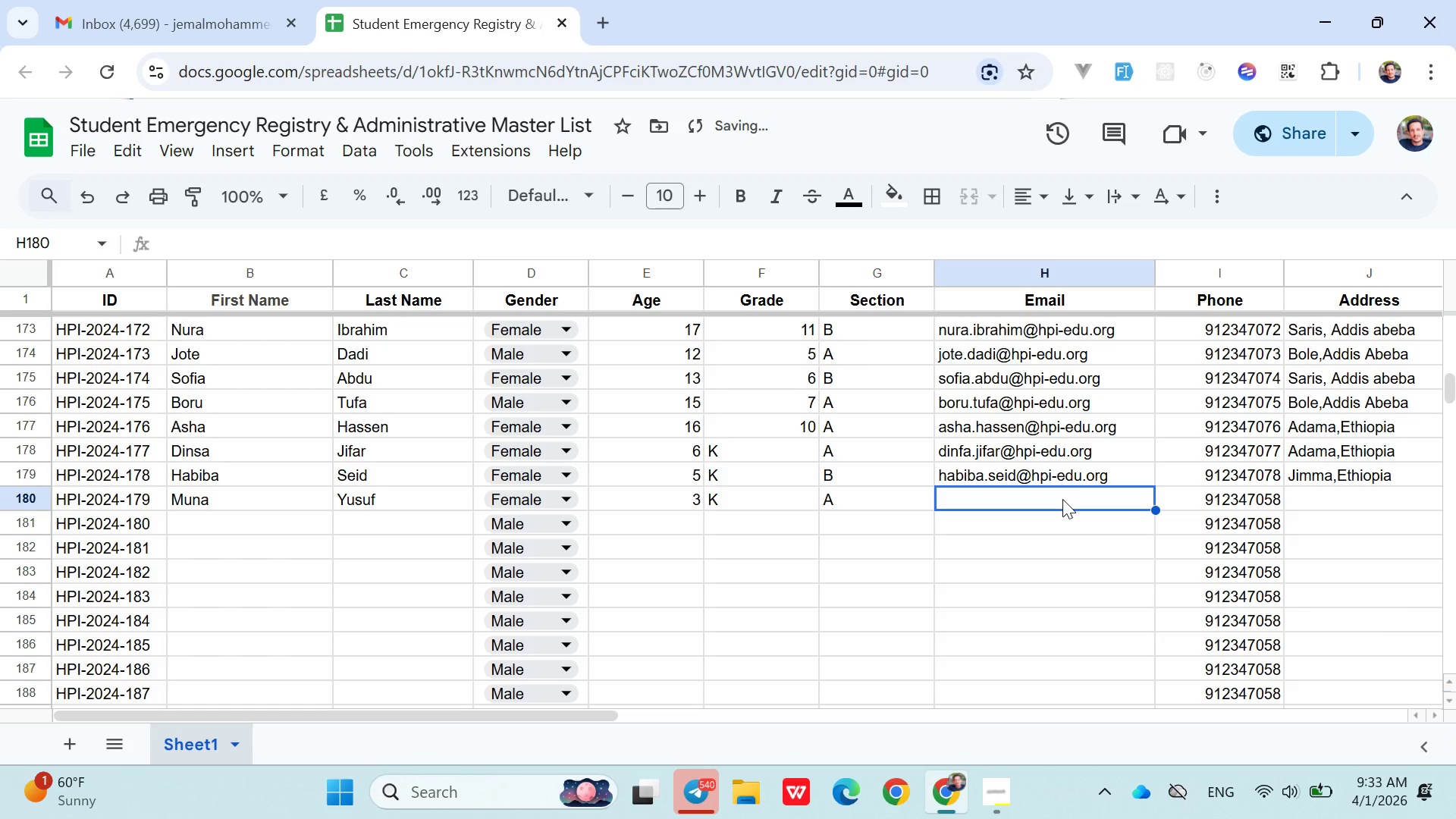 
type(muna.yusuf@hpi-edu.org)
 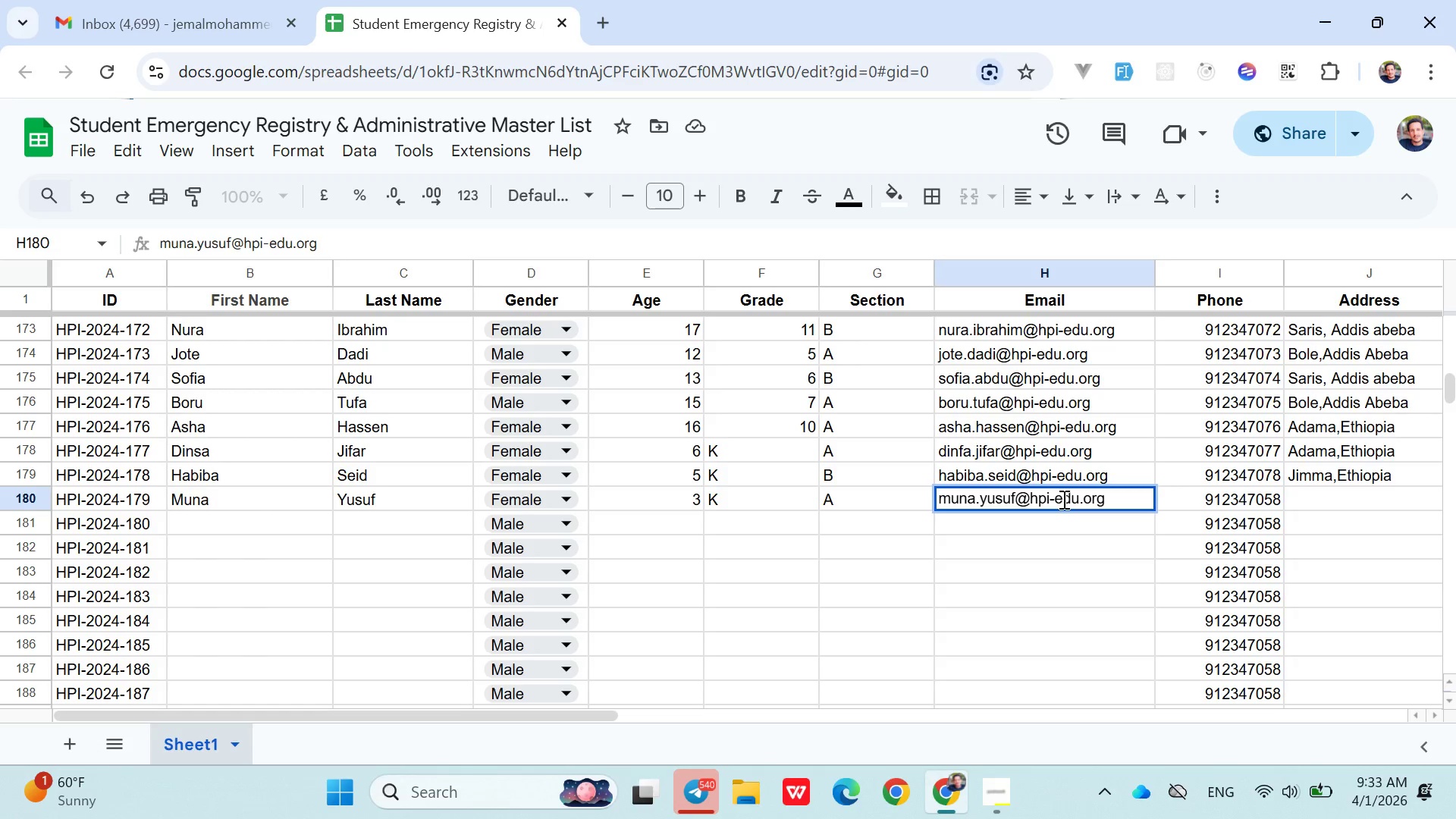 
key(ArrowRight)
 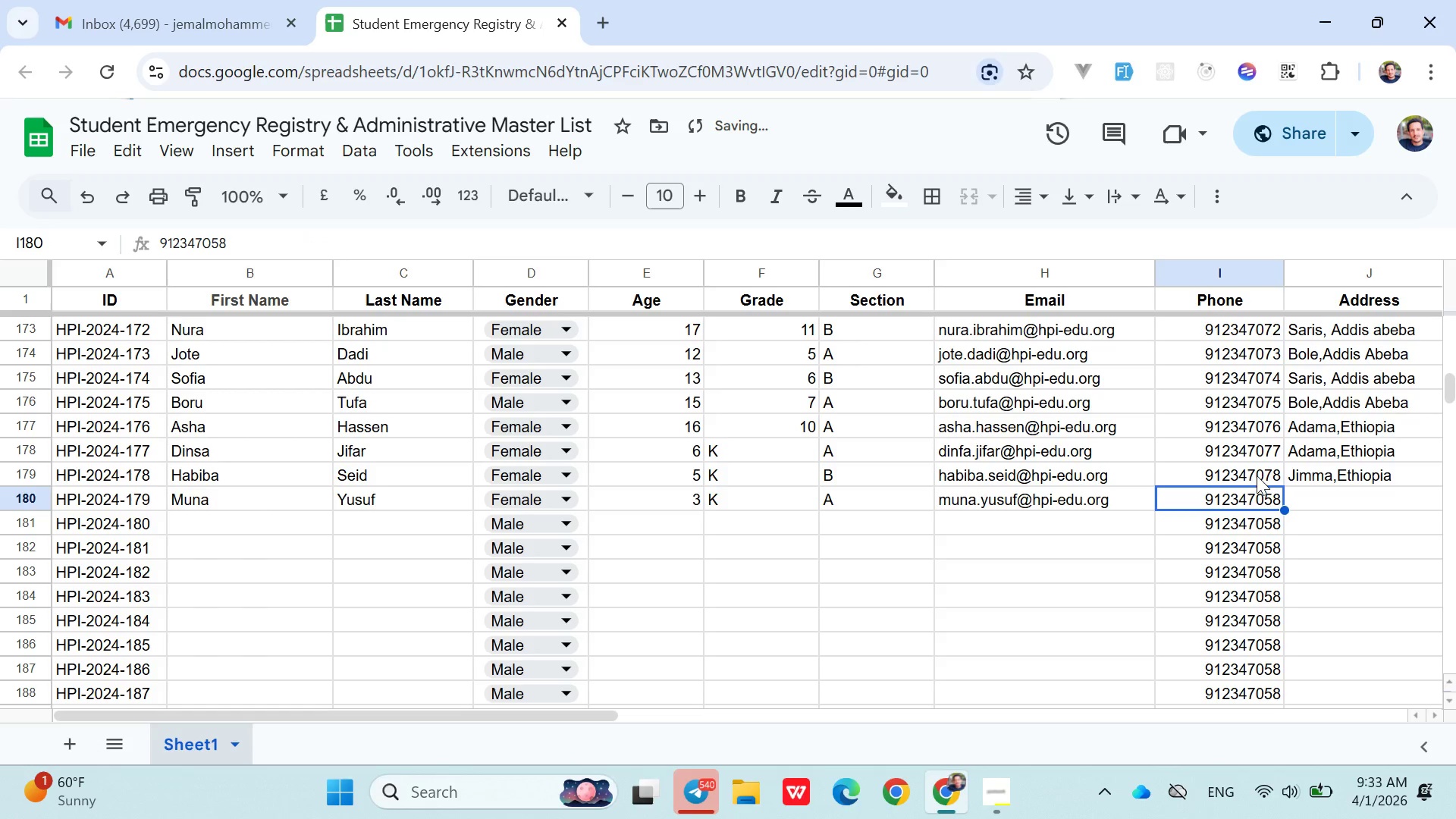 
double_click([1260, 491])
 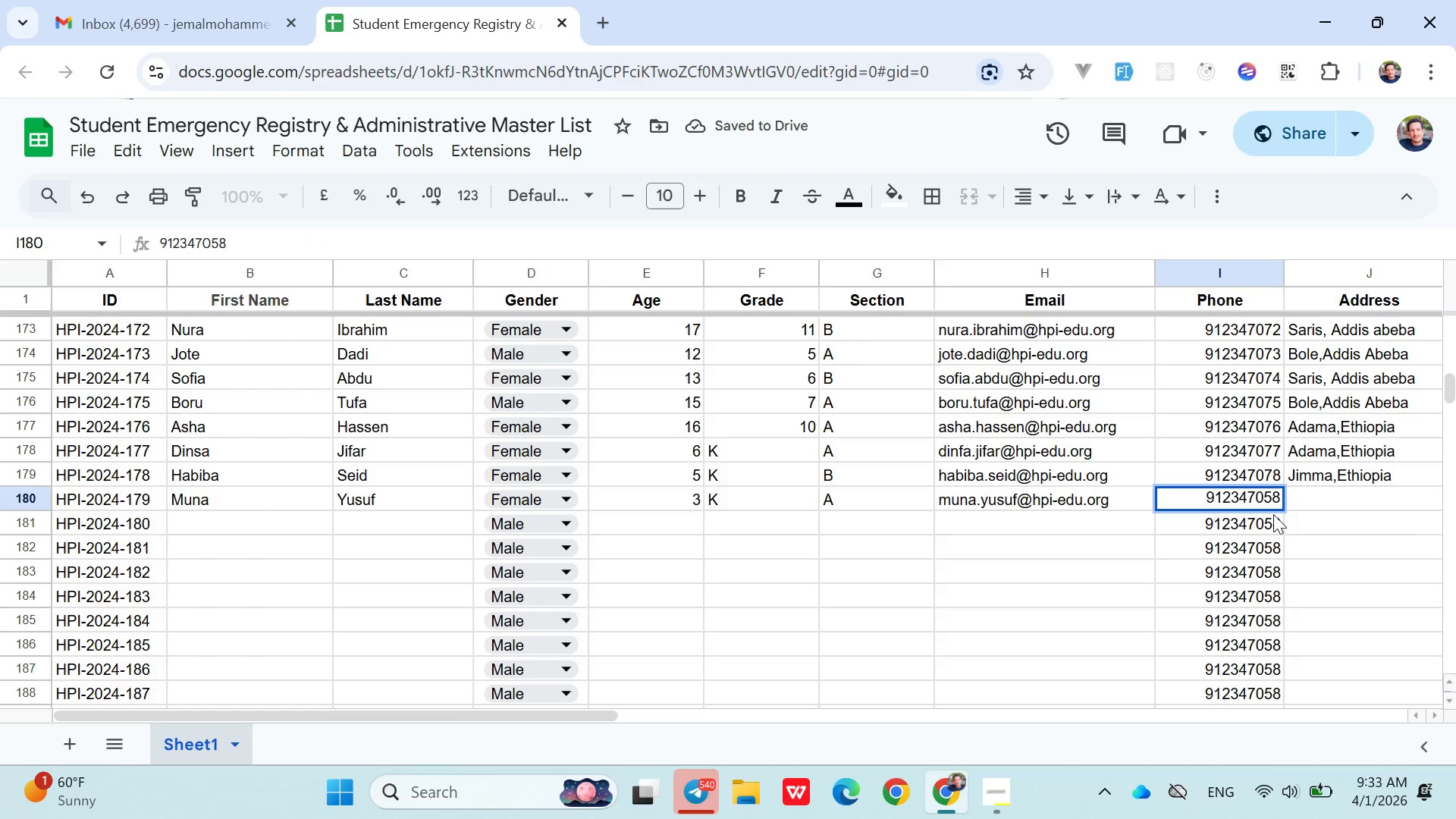 
key(Backspace)
key(Backspace)
type(79)
 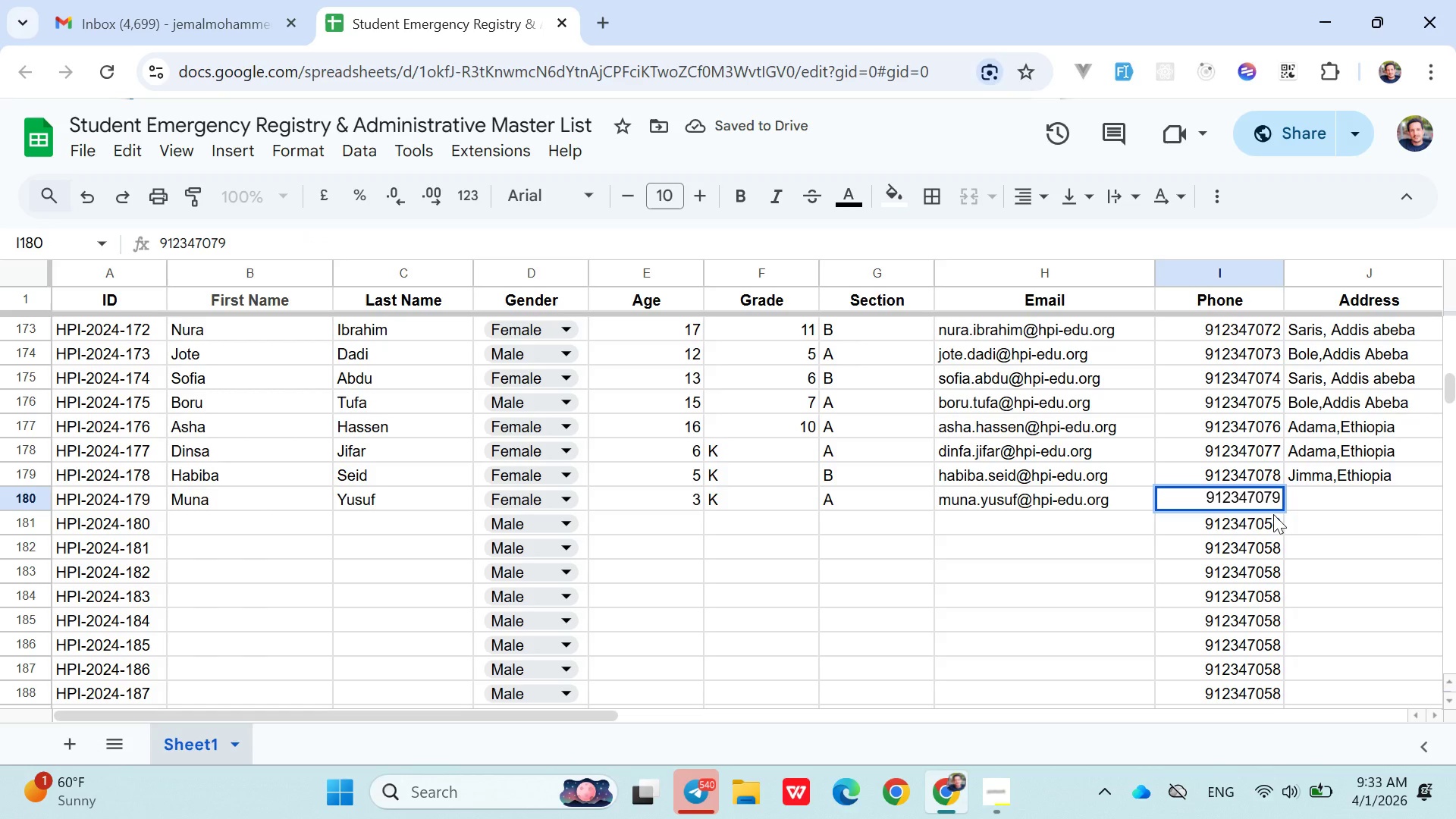 
key(ArrowRight)
 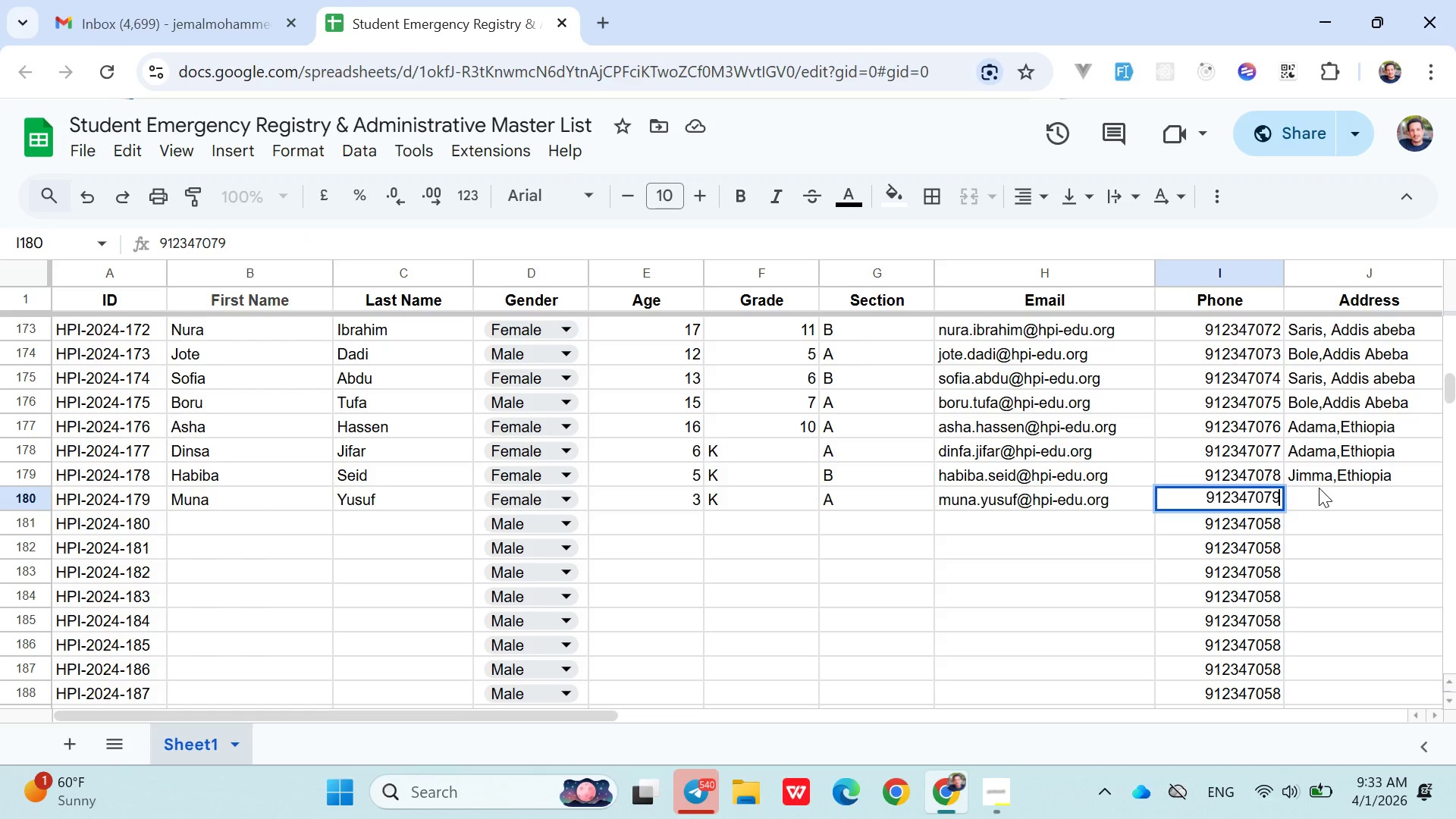 
left_click([1314, 497])
 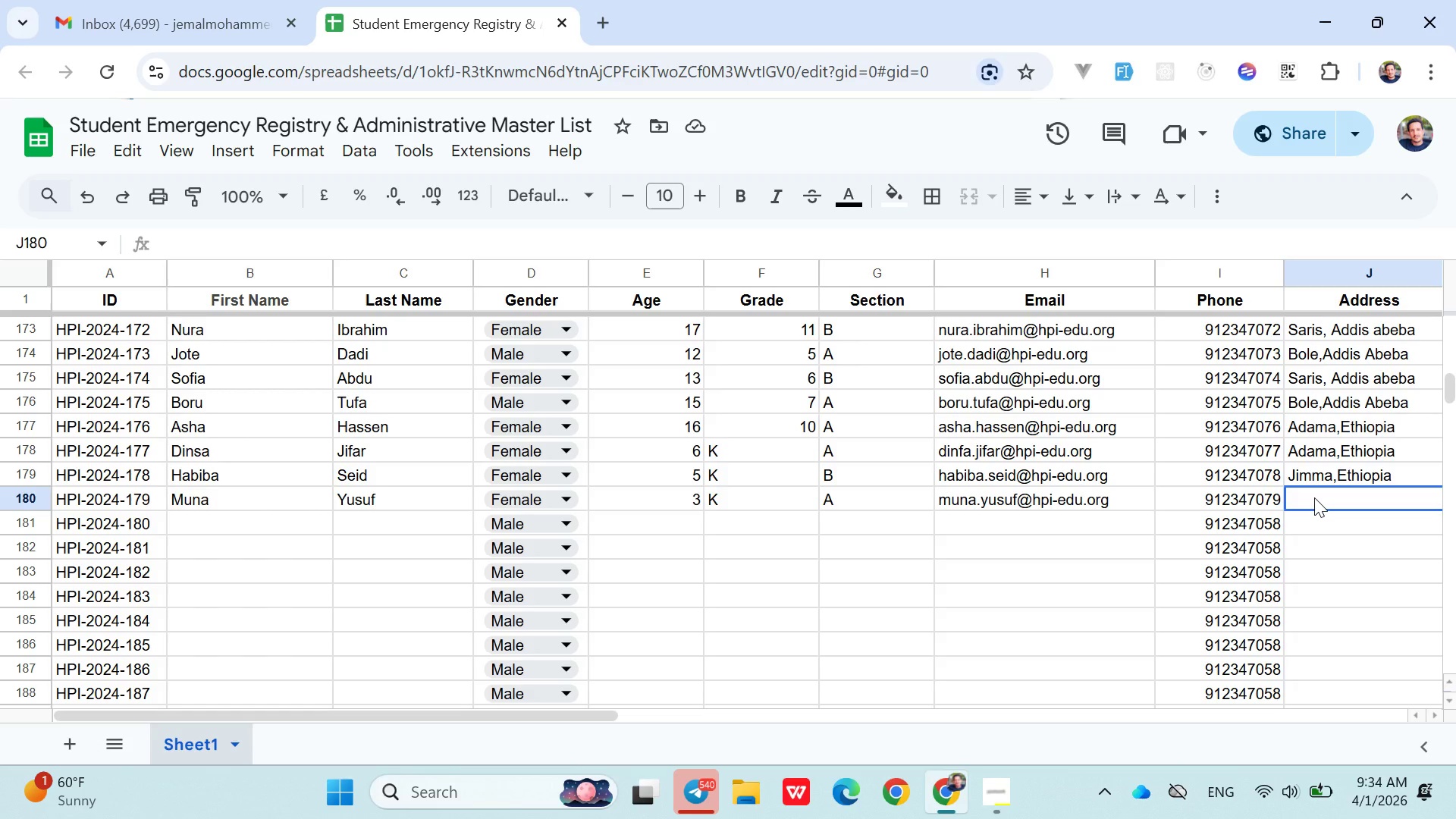 
wait(73.7)
 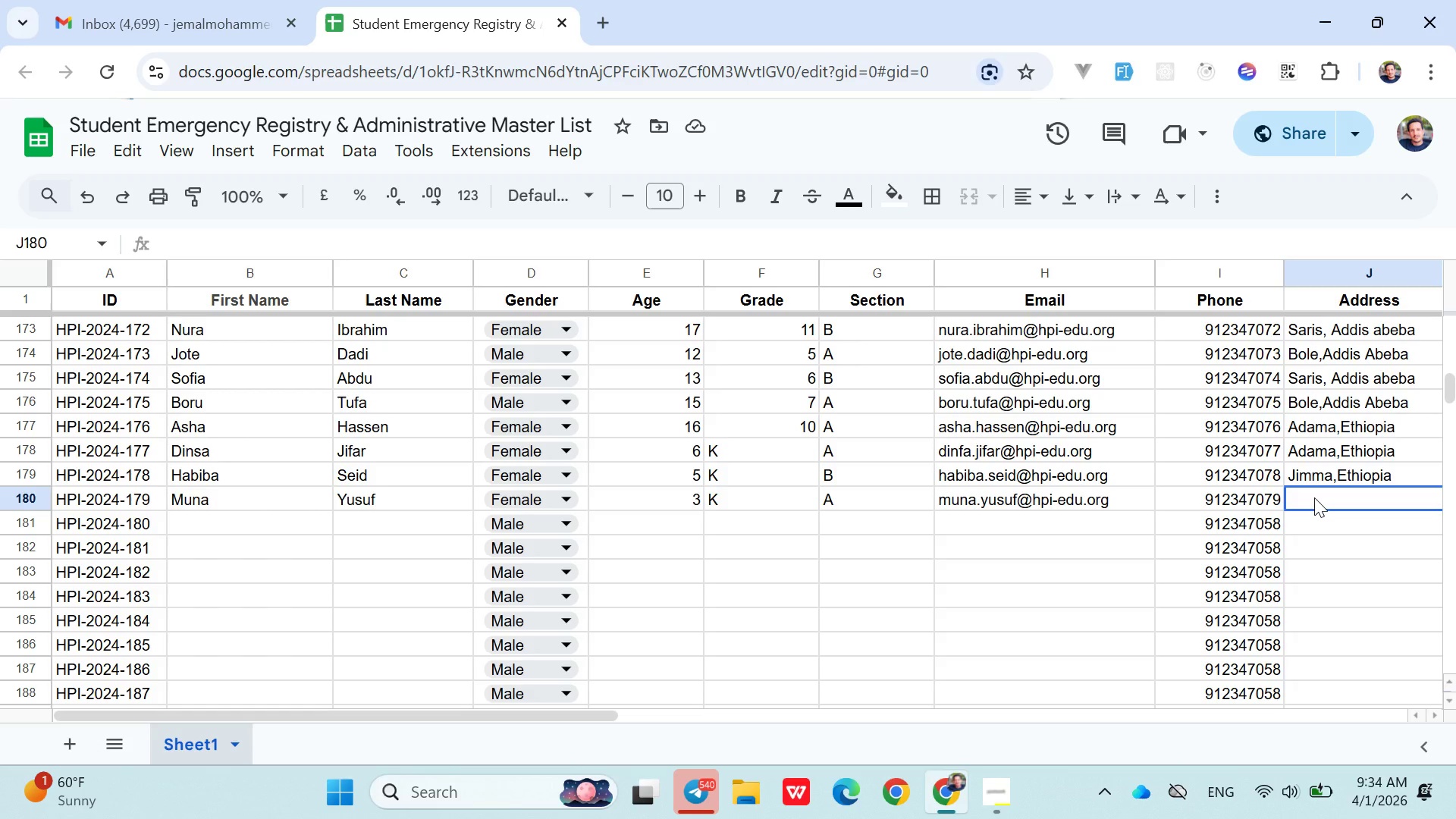 
type(Ji)
 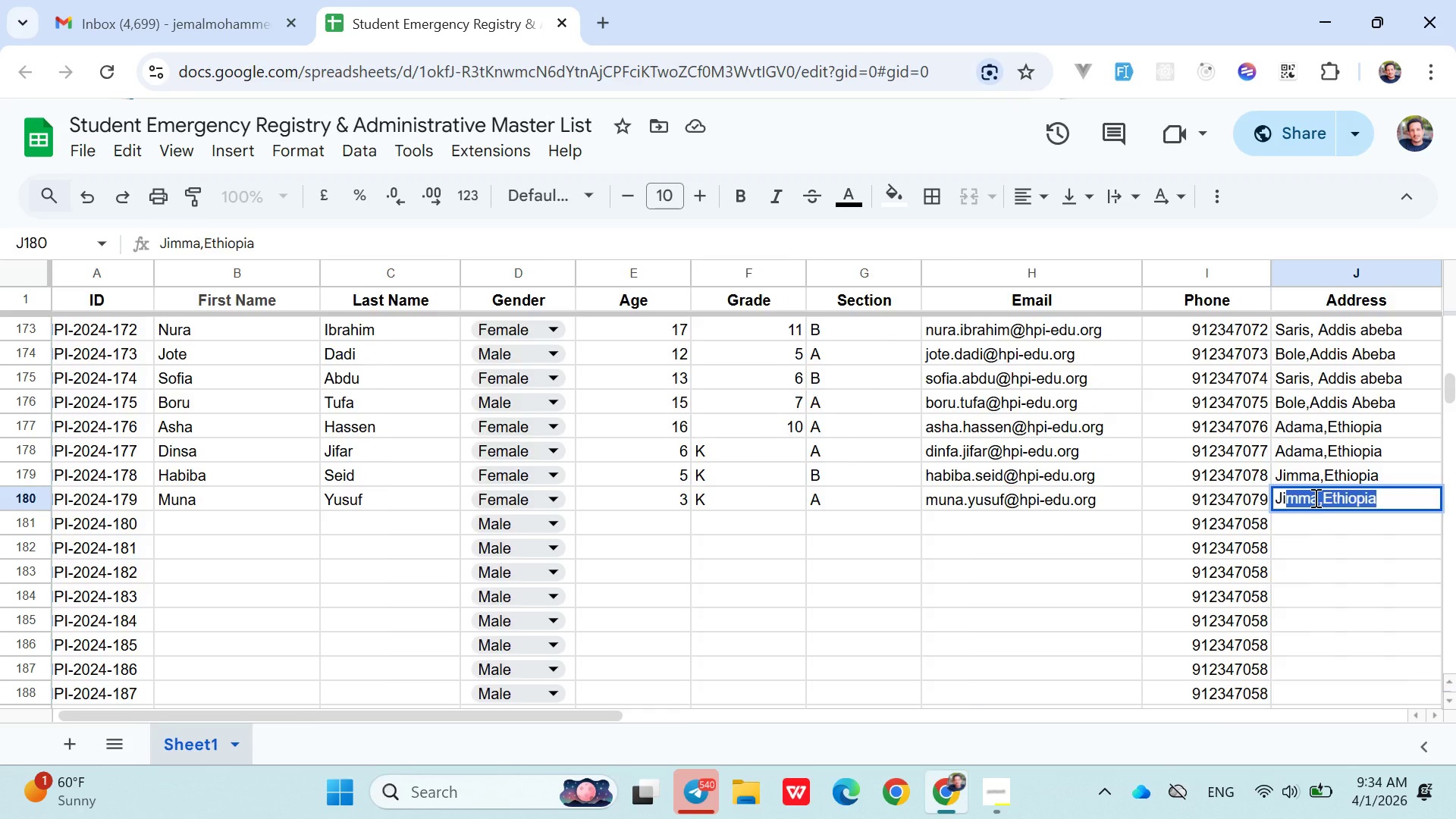 
key(ArrowRight)
 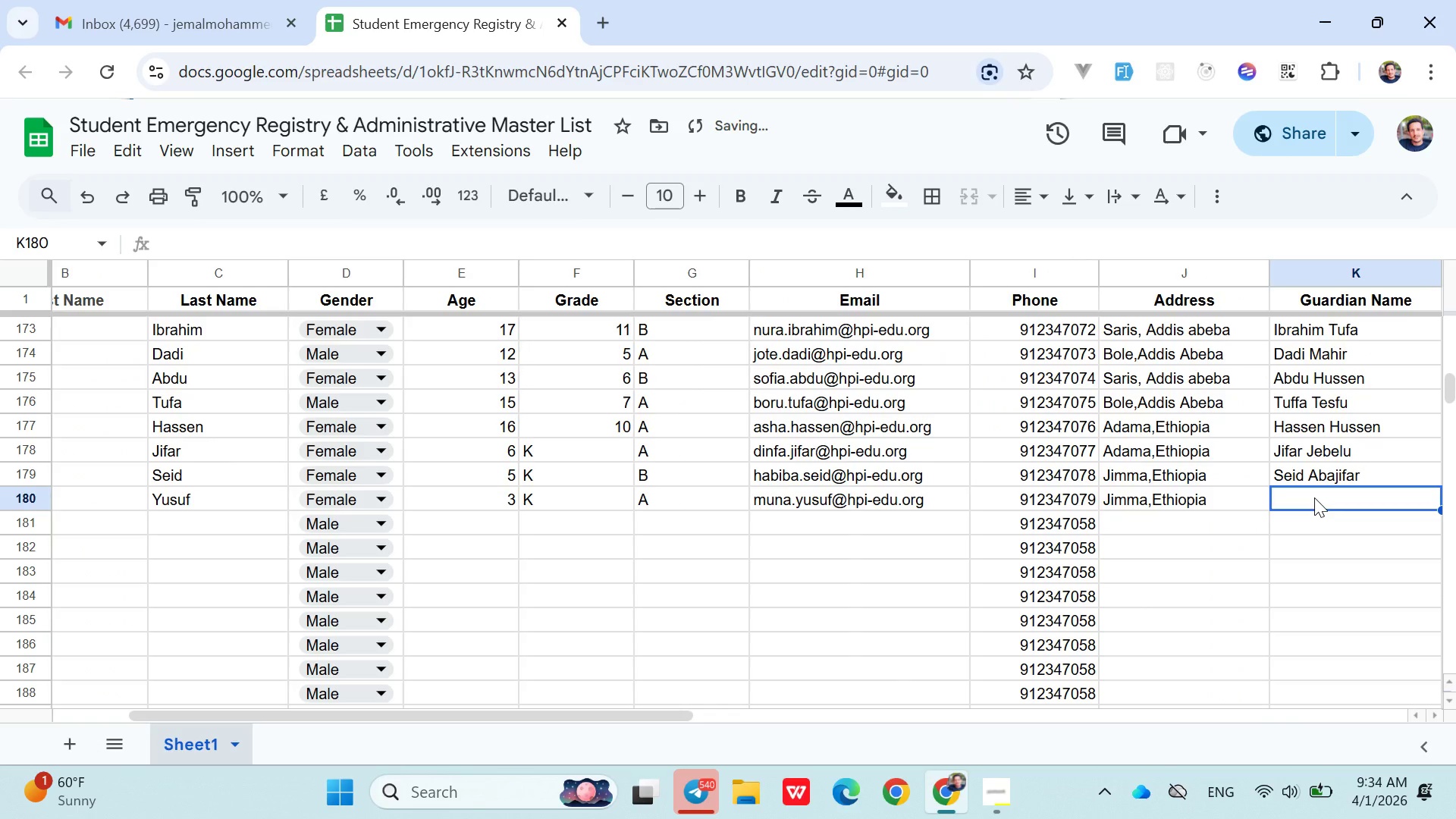 
type(yusuf Abera)
 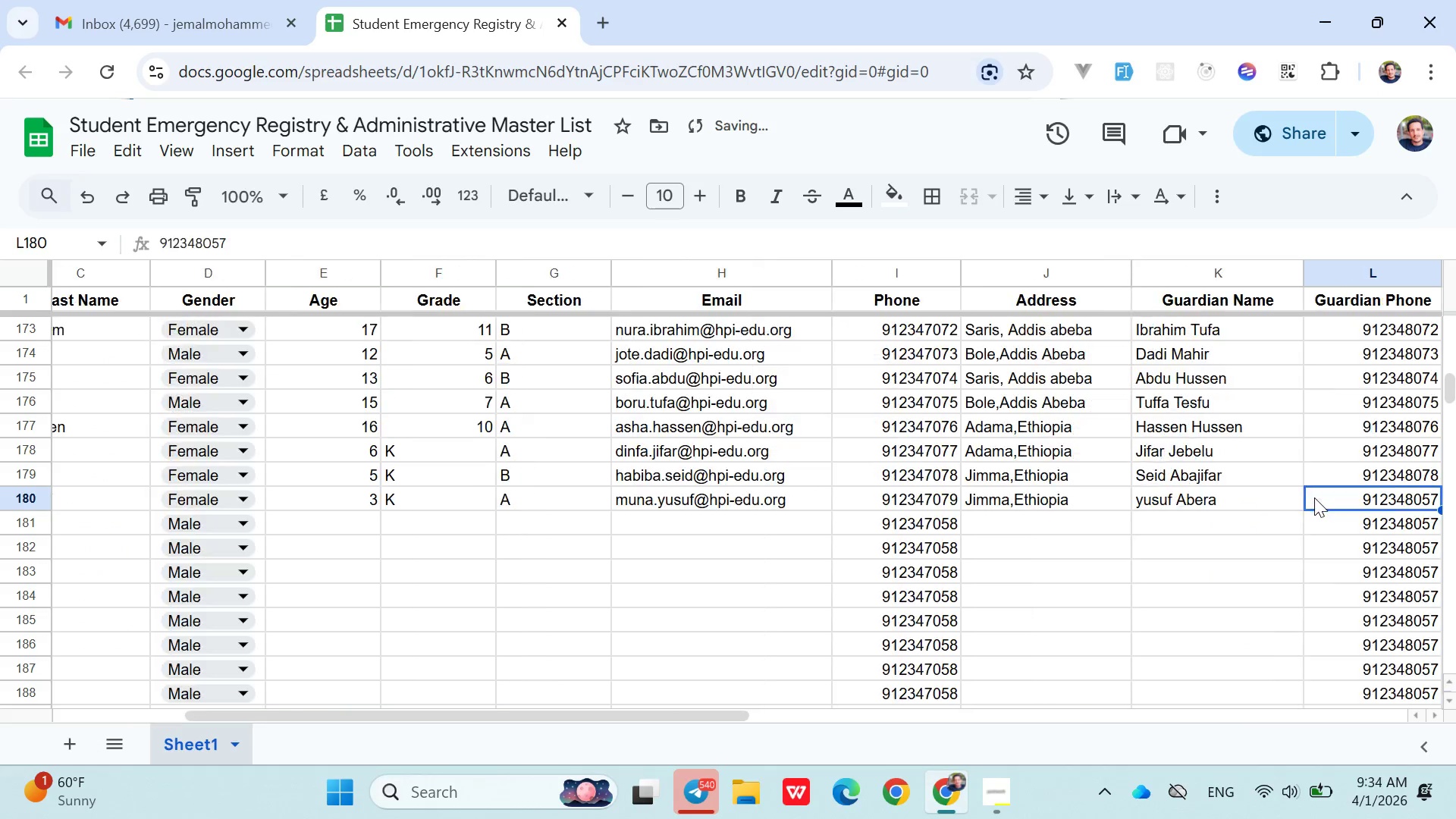 
 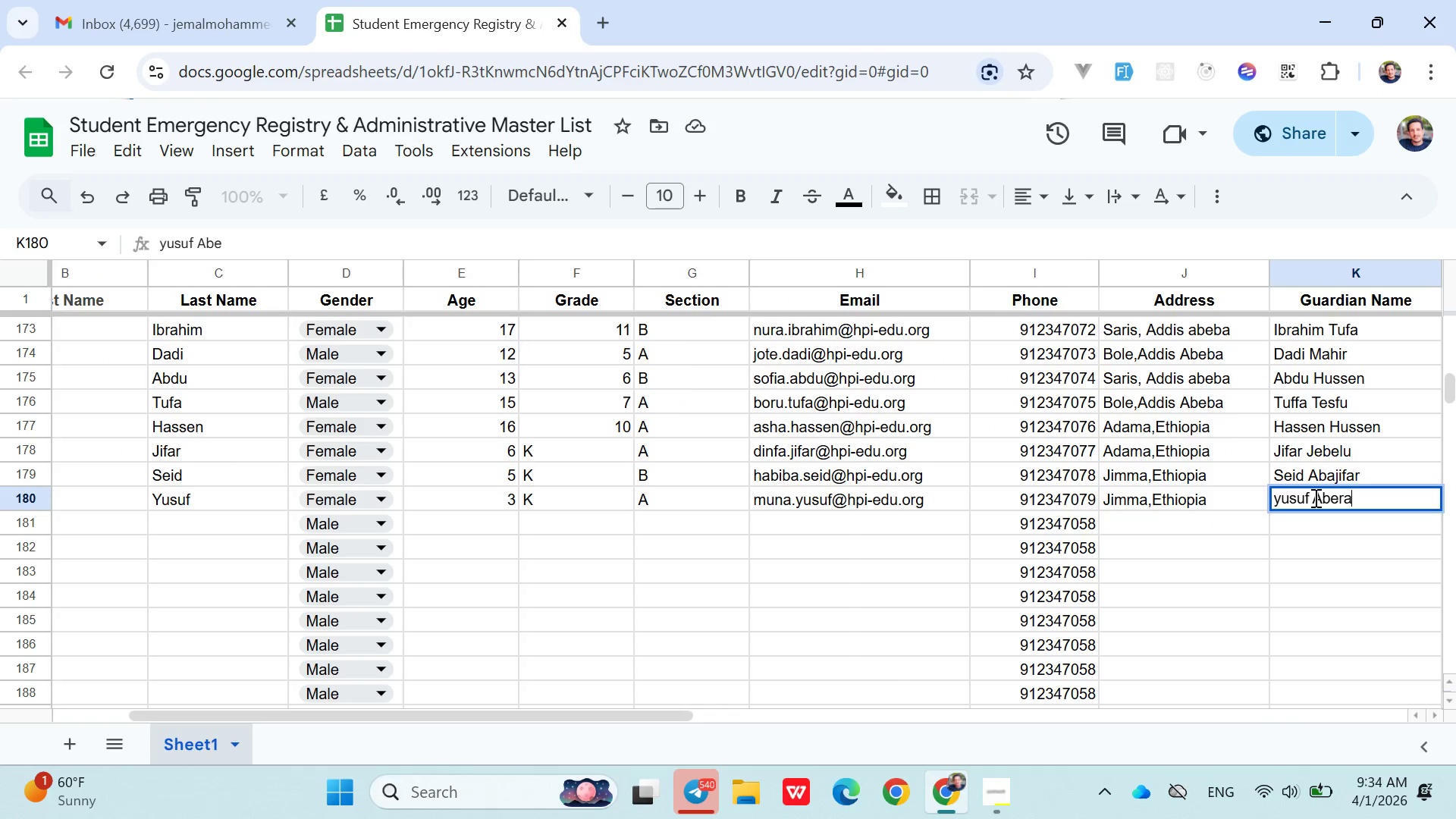 
key(ArrowRight)
 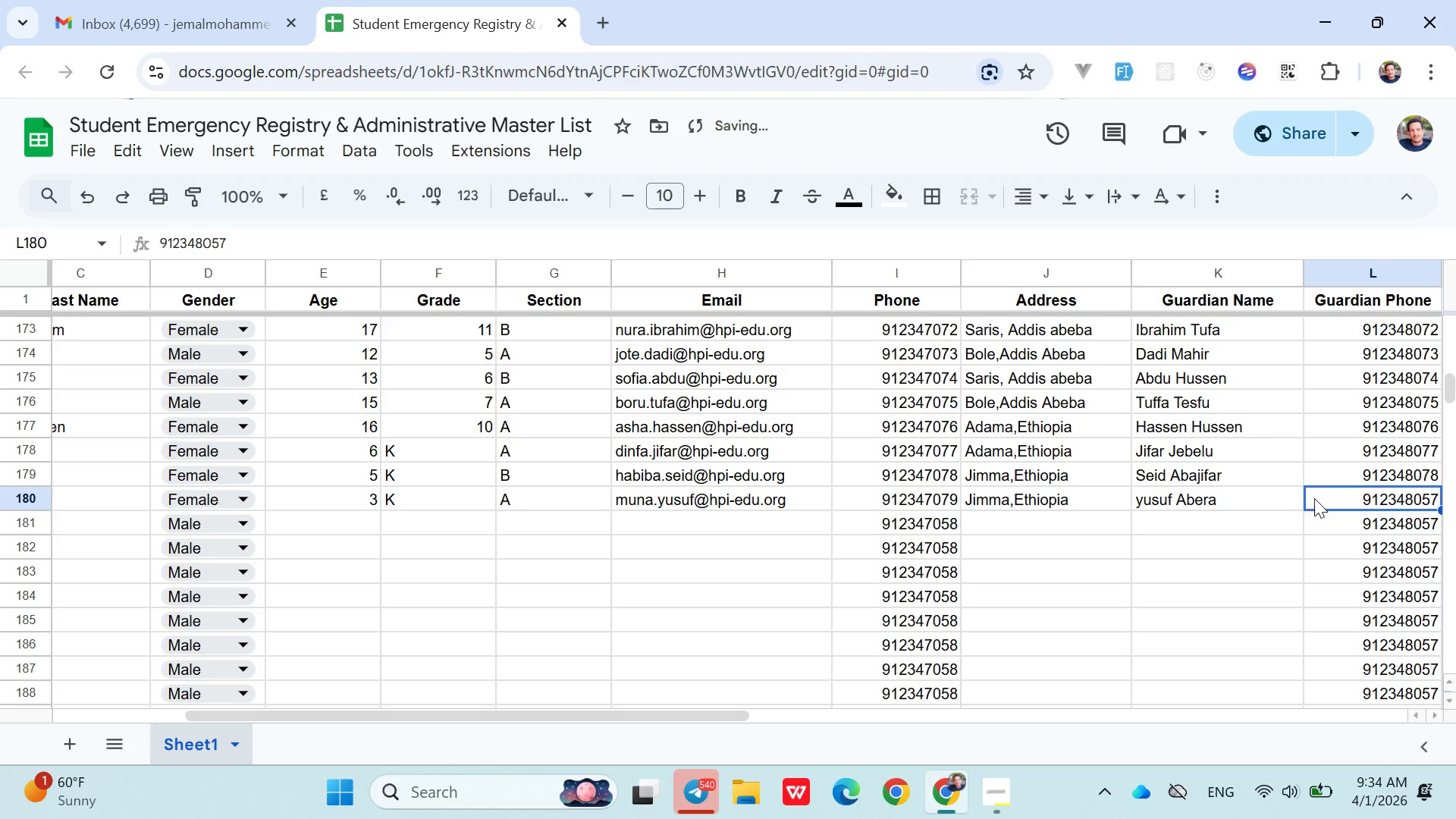 
double_click([1319, 503])
 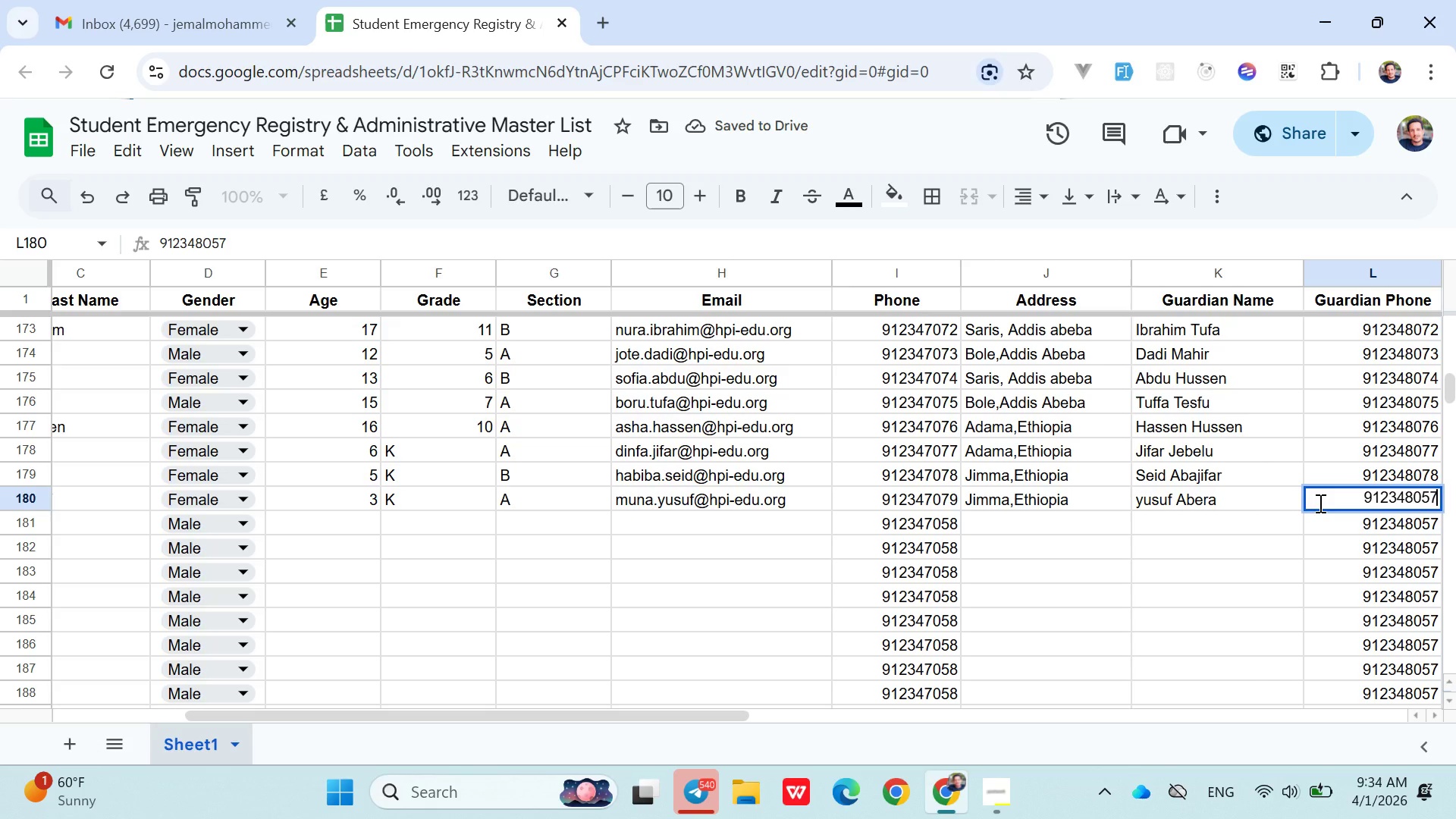 
key(ArrowRight)
 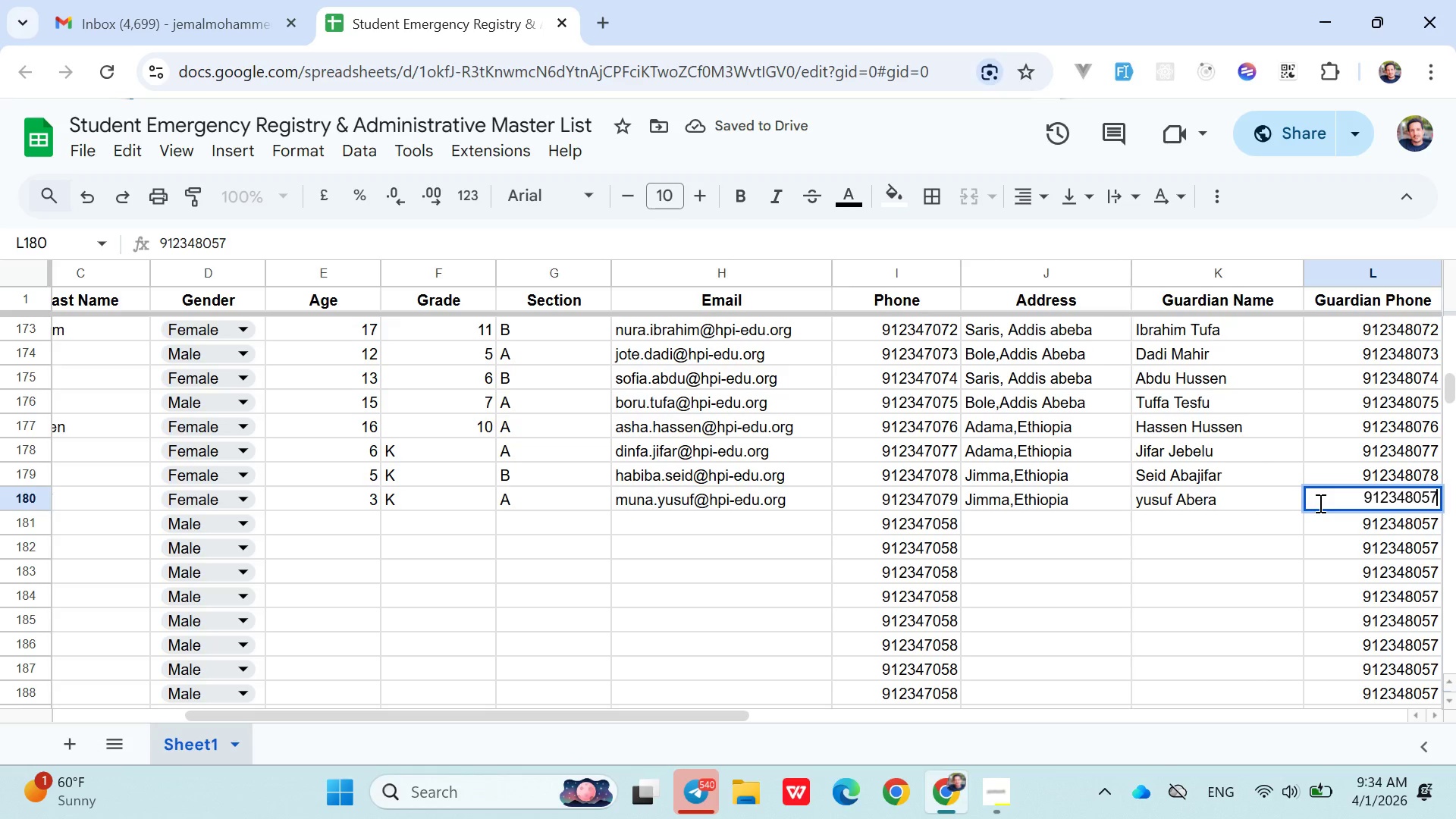 
key(Backspace)
key(Backspace)
type(79)
 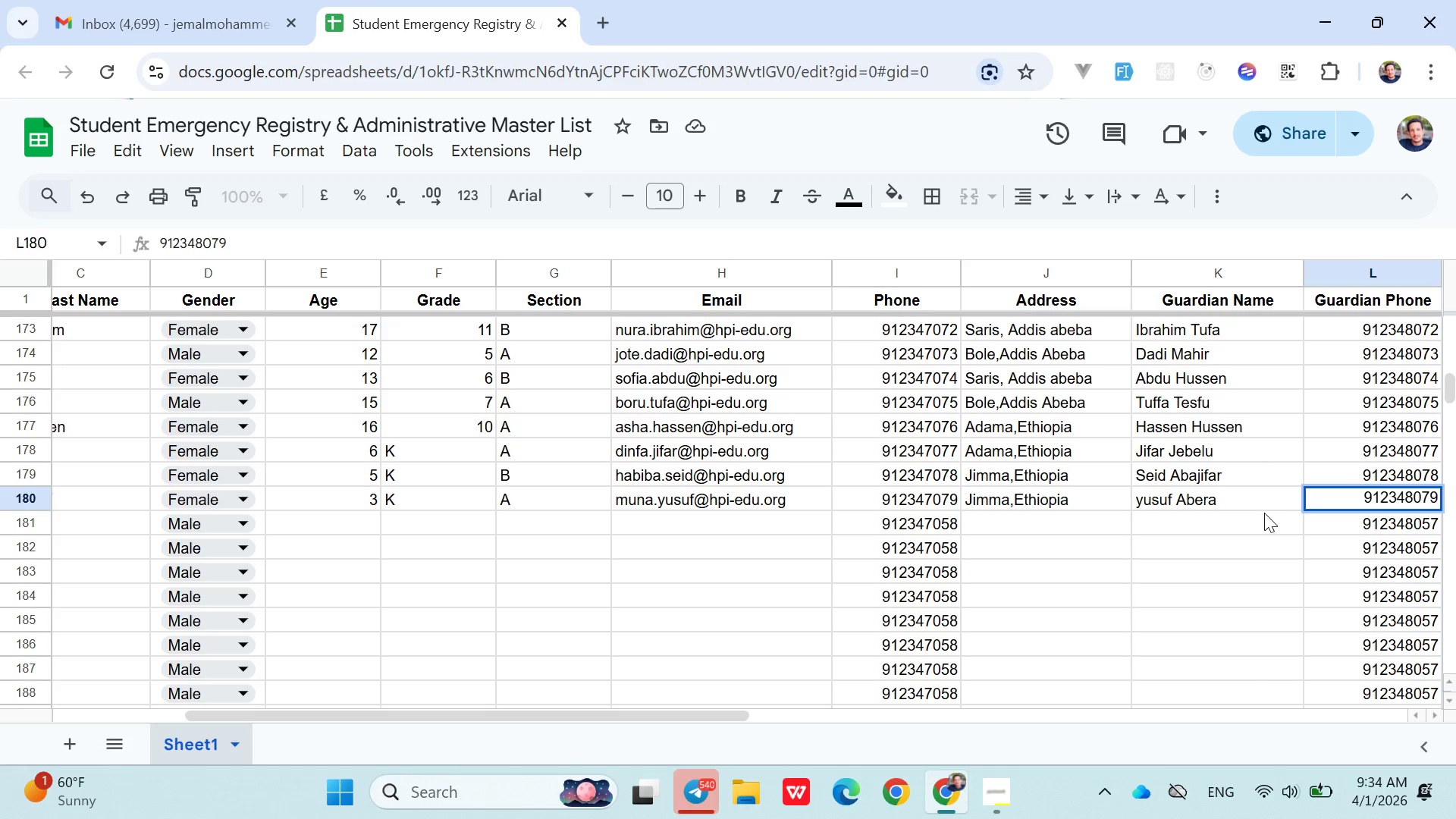 
left_click([1367, 518])
 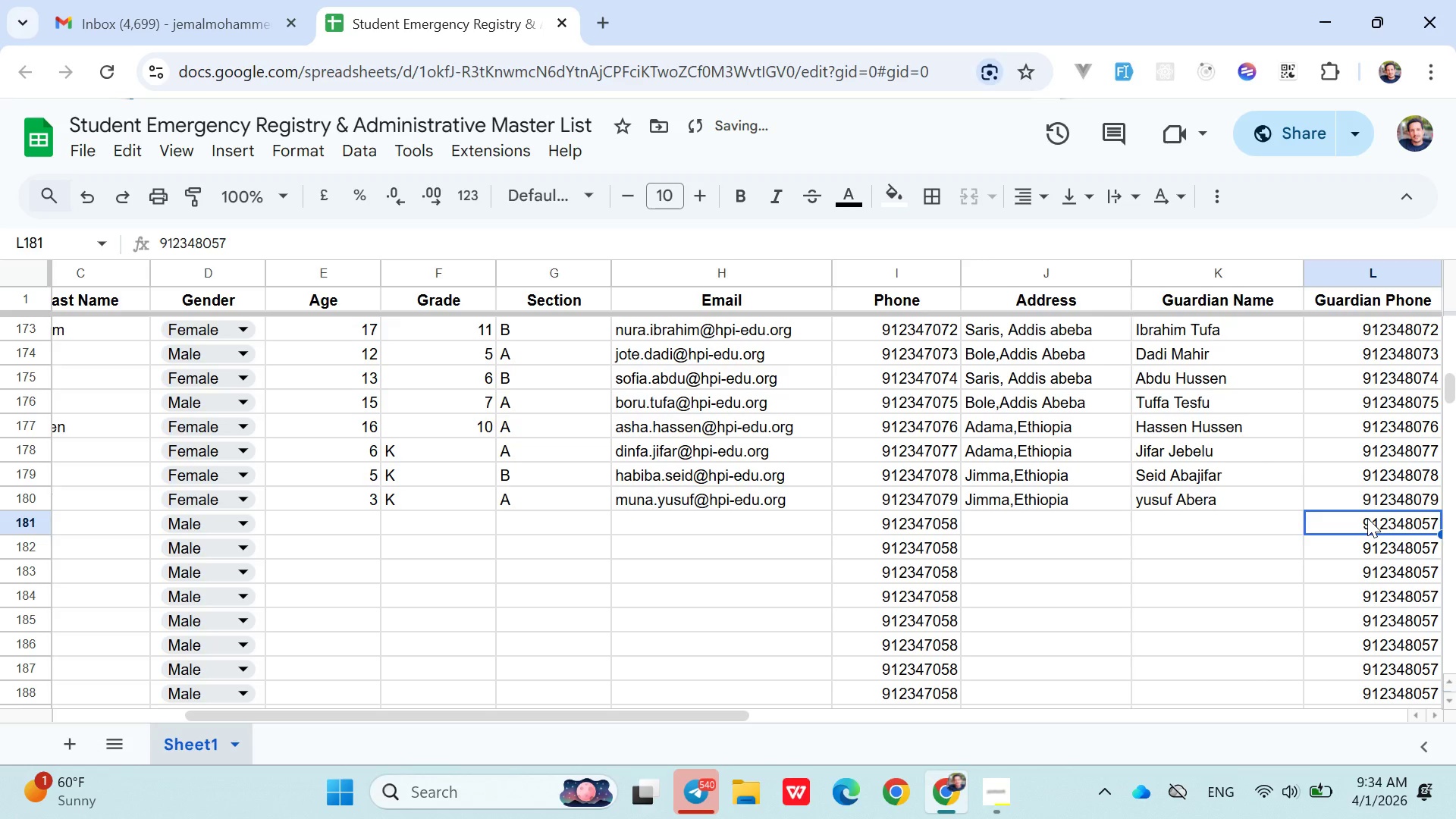 
hold_key(key=ArrowLeft, duration=1.08)
 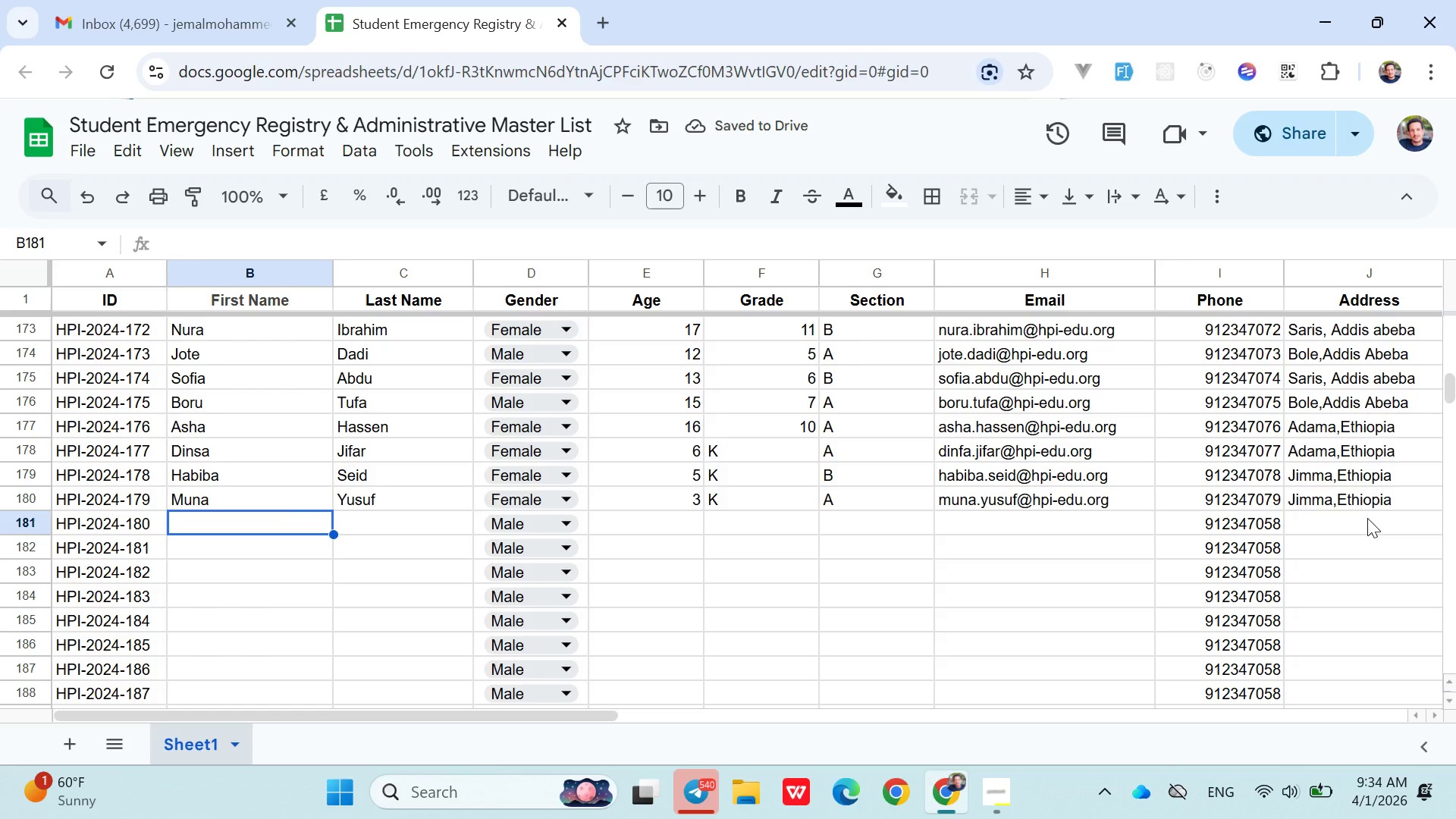 
key(ArrowRight)
 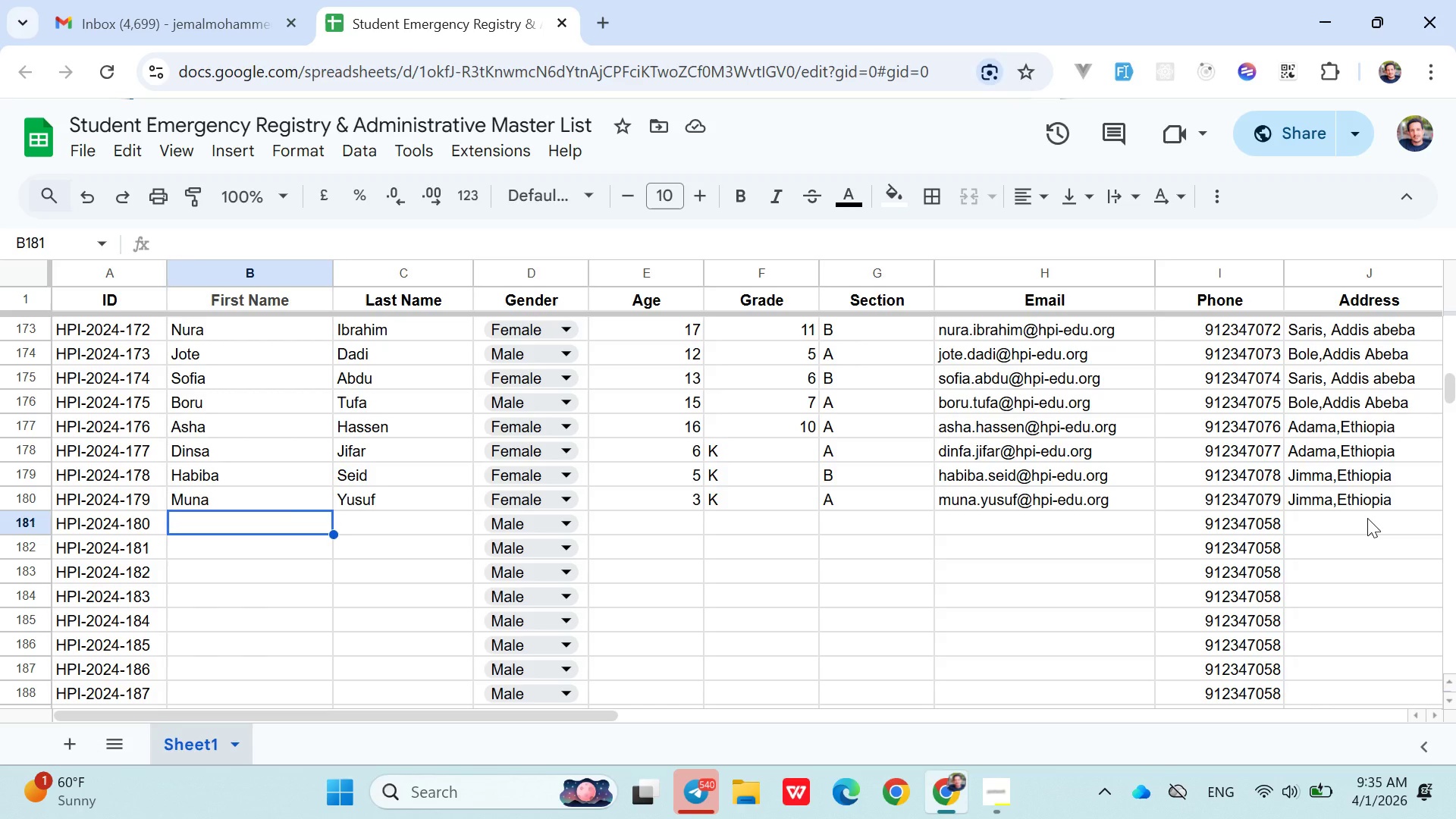 
wait(15.47)
 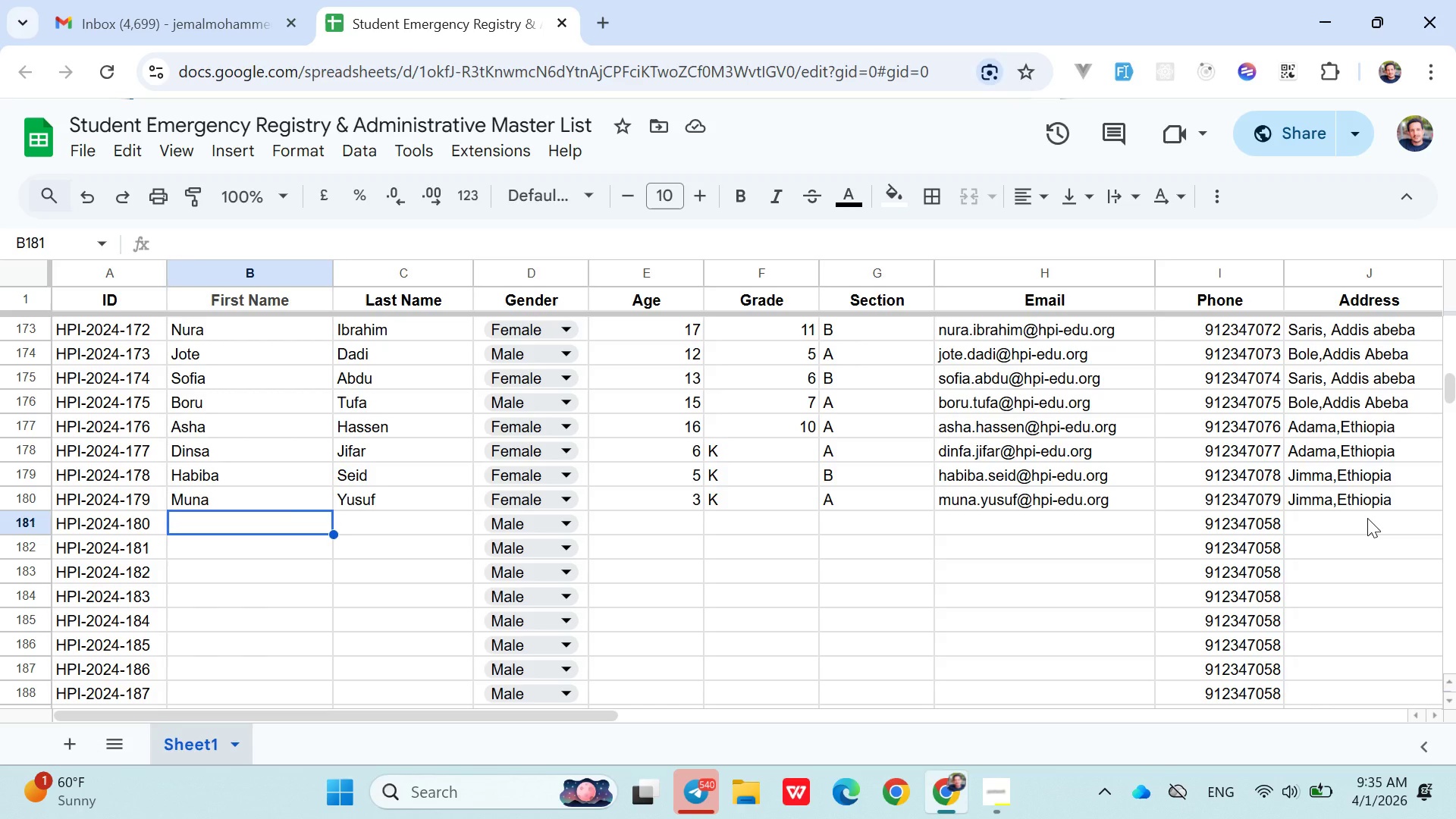 
left_click([278, 522])
 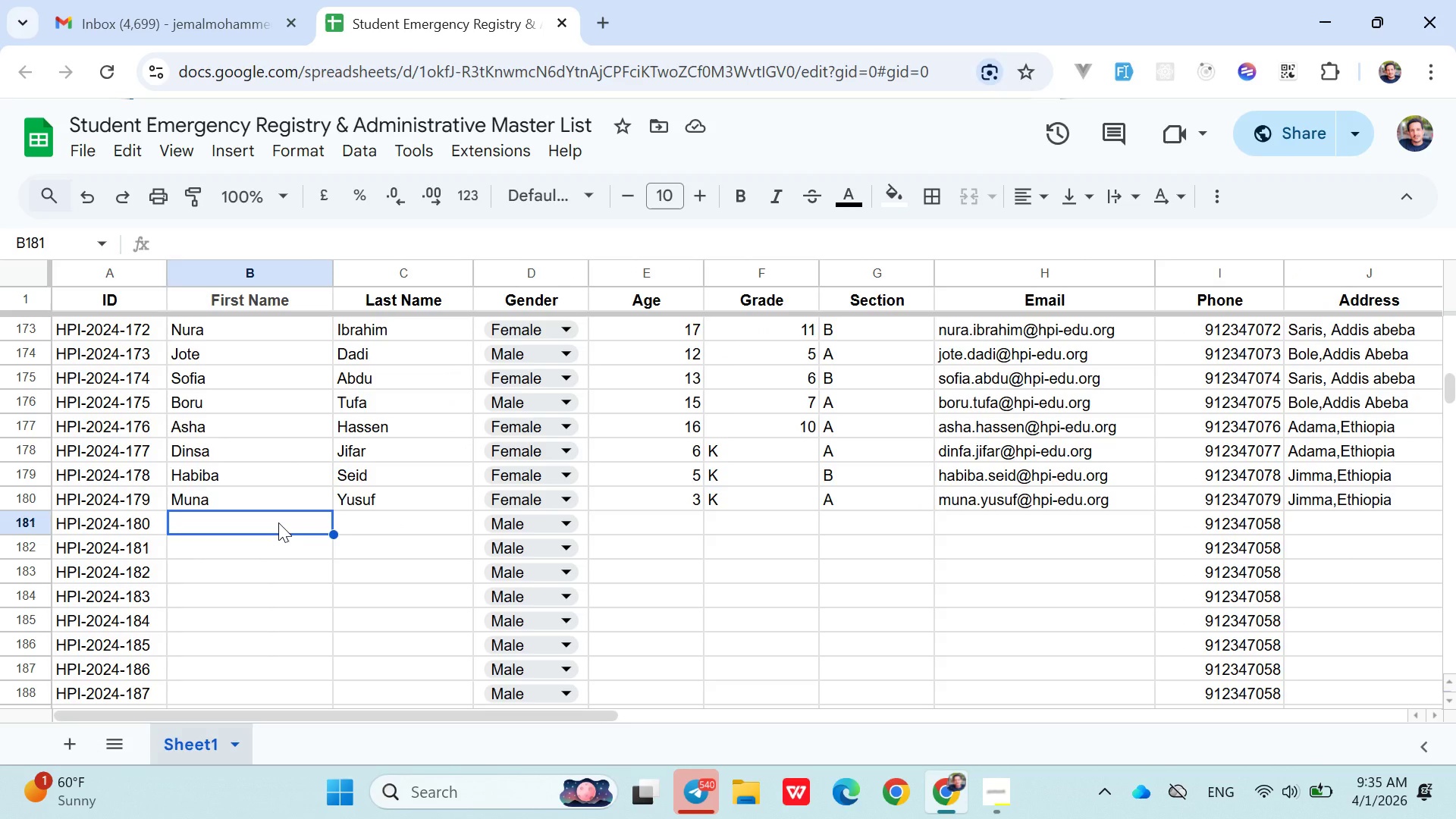 
wait(8.02)
 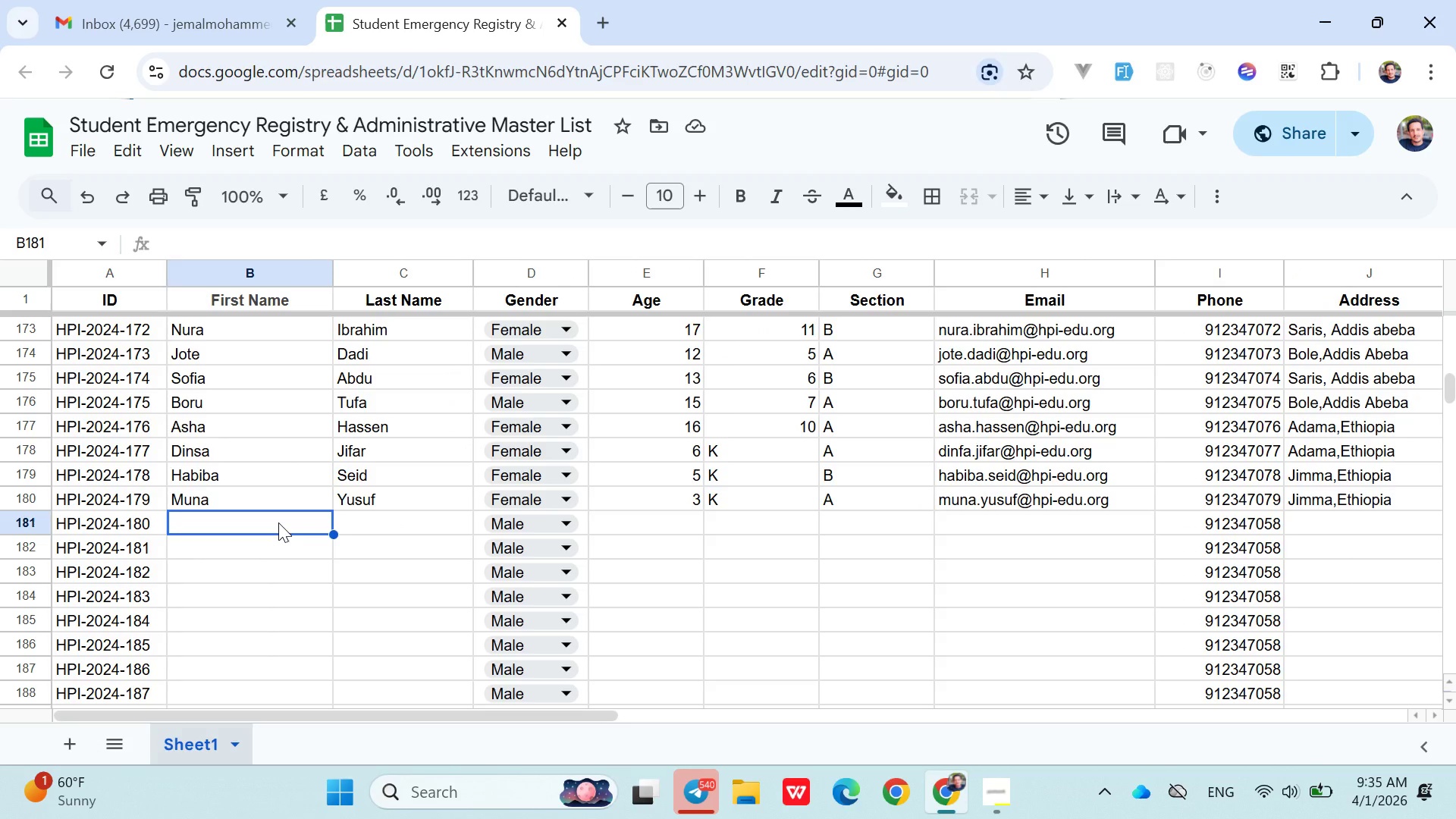 
left_click([265, 523])
 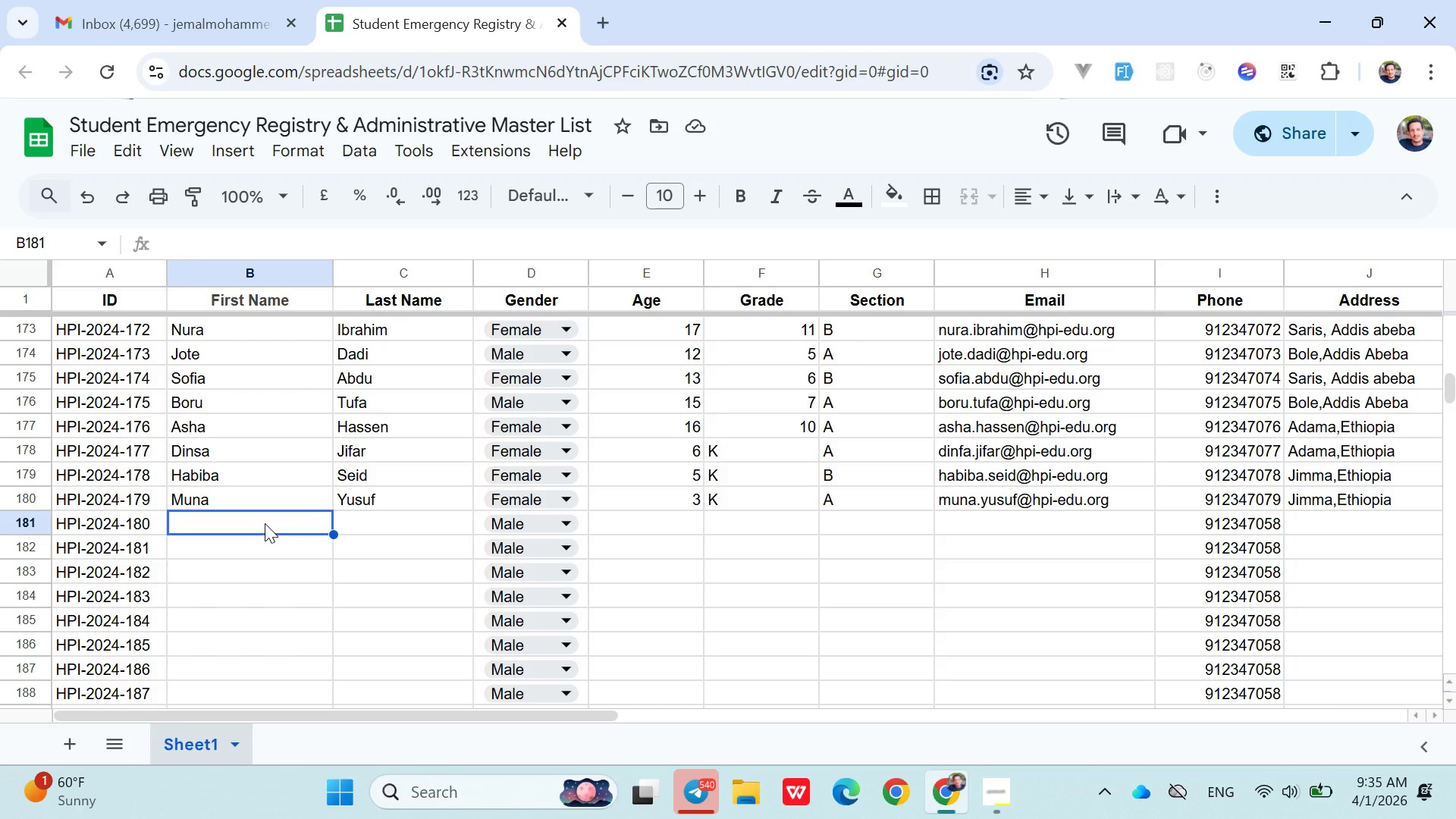 
type(Gem)
 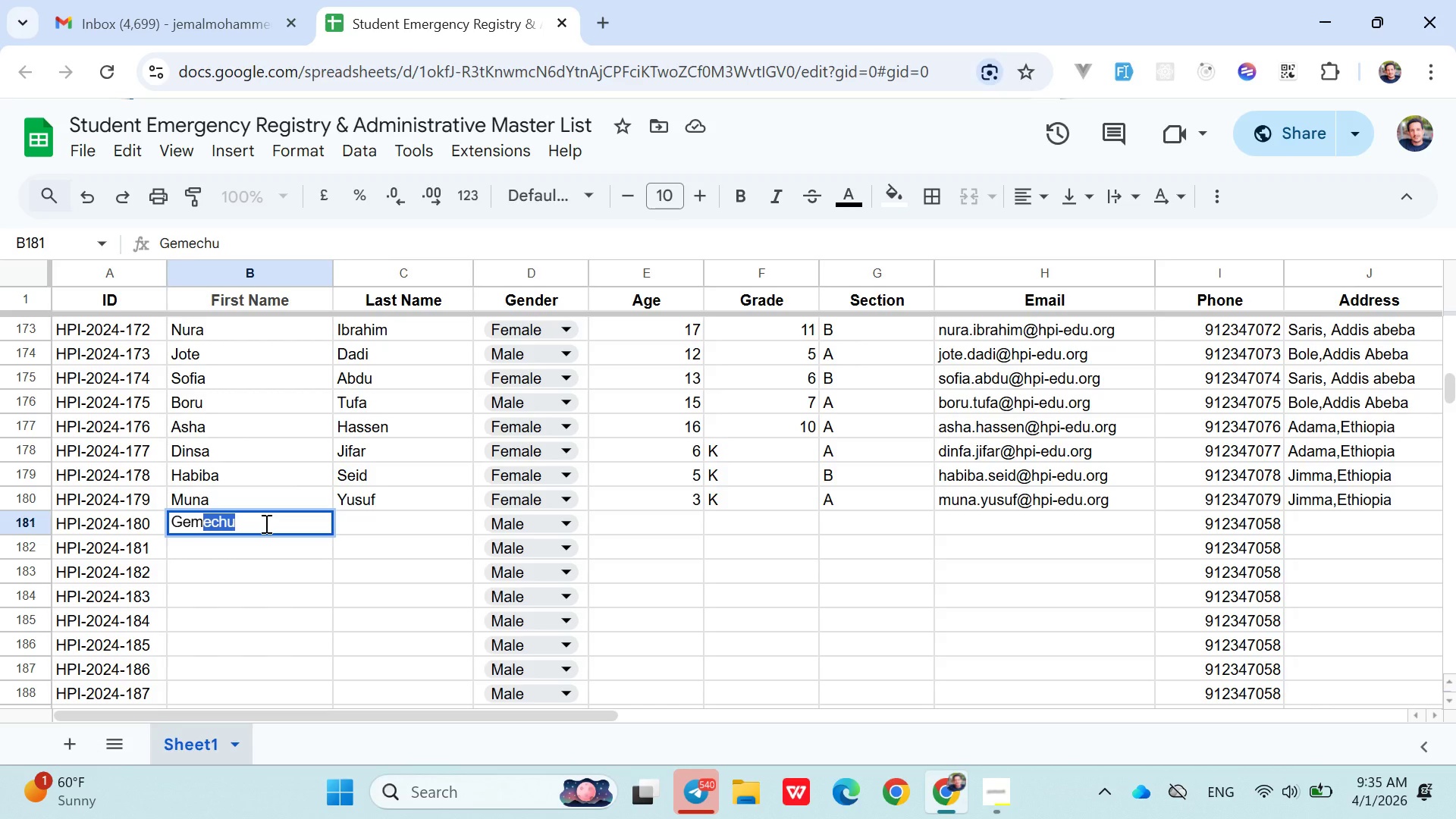 
key(ArrowRight)
 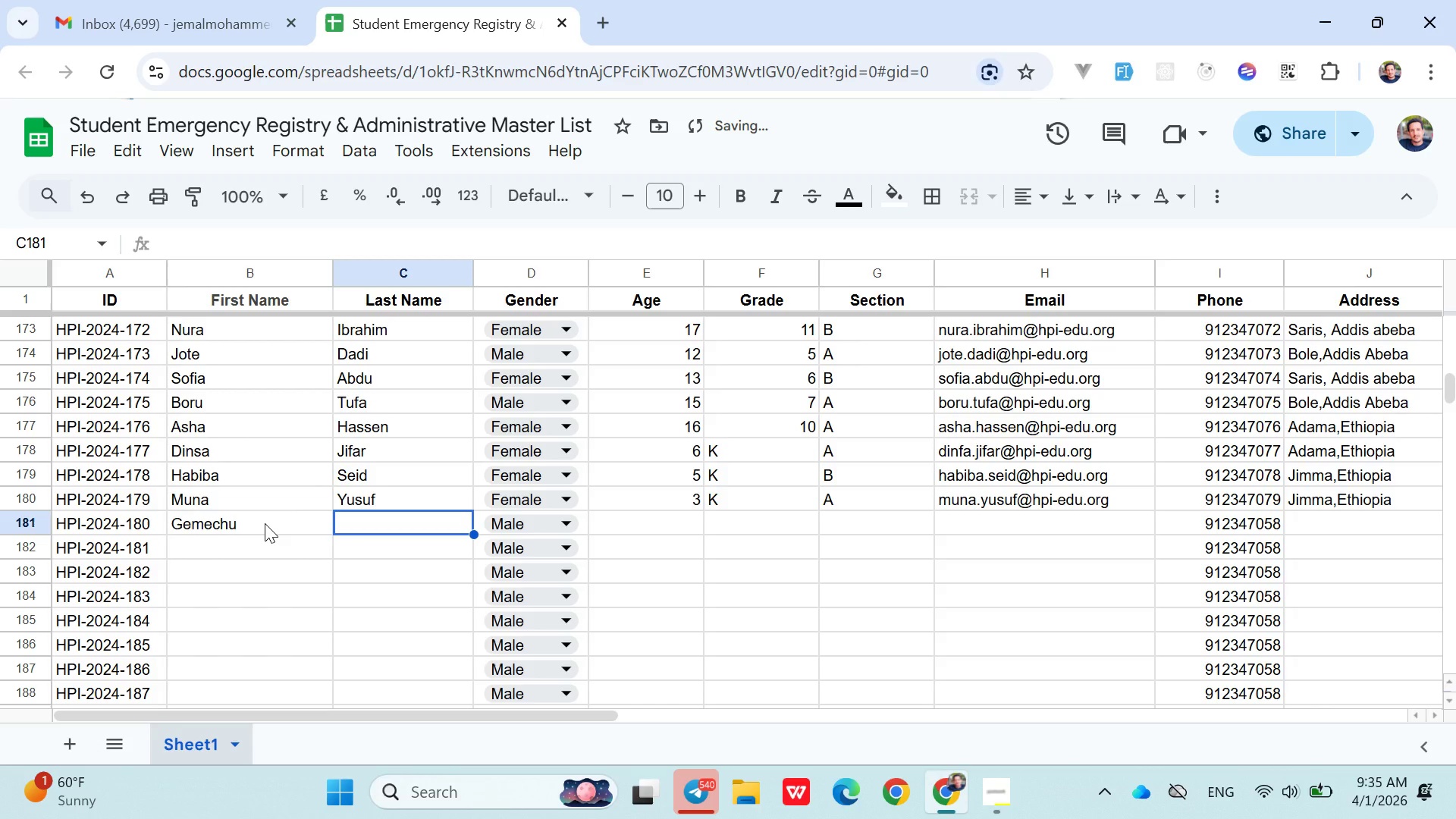 
type(Tola)
 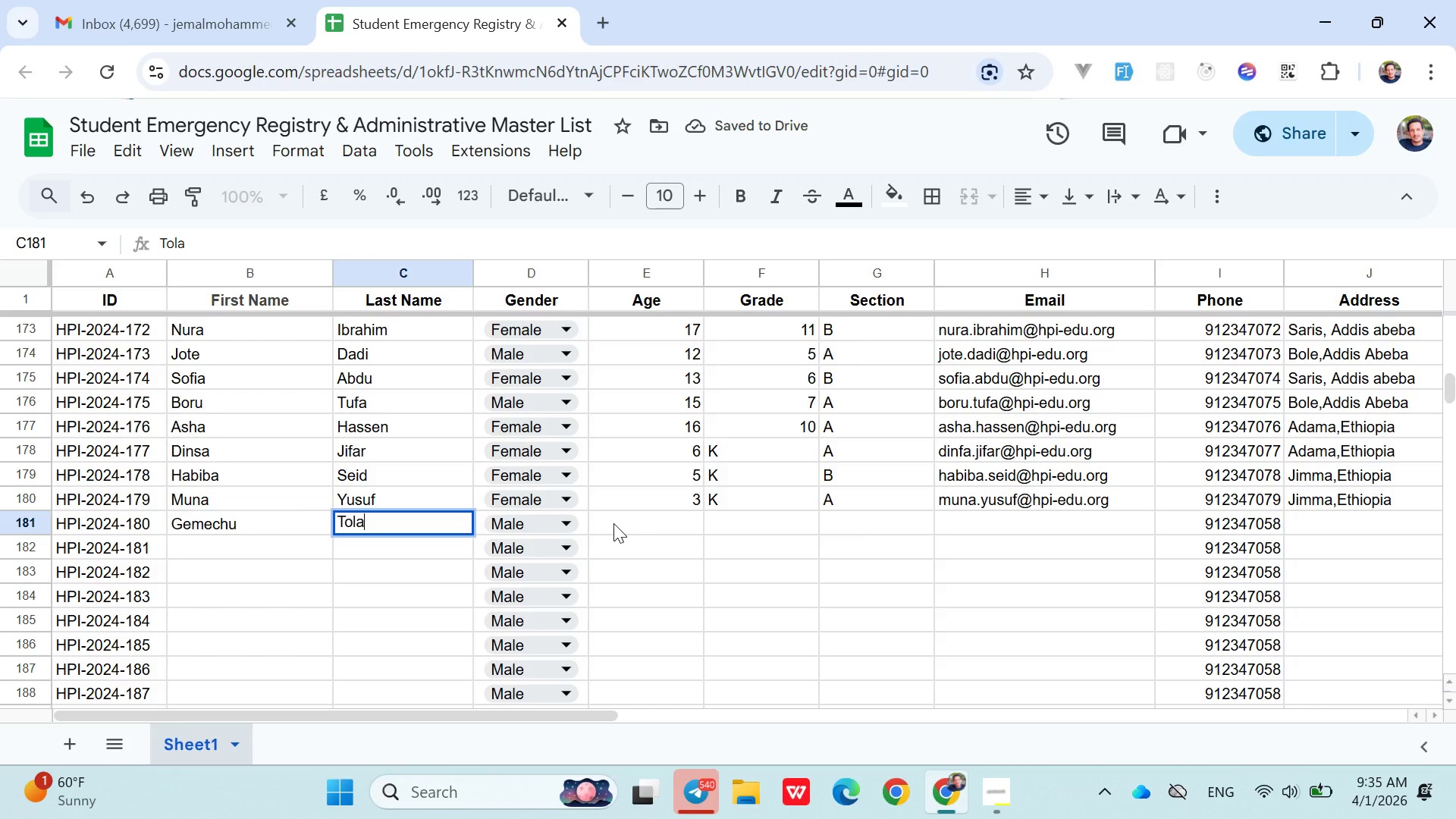 
left_click([676, 532])
 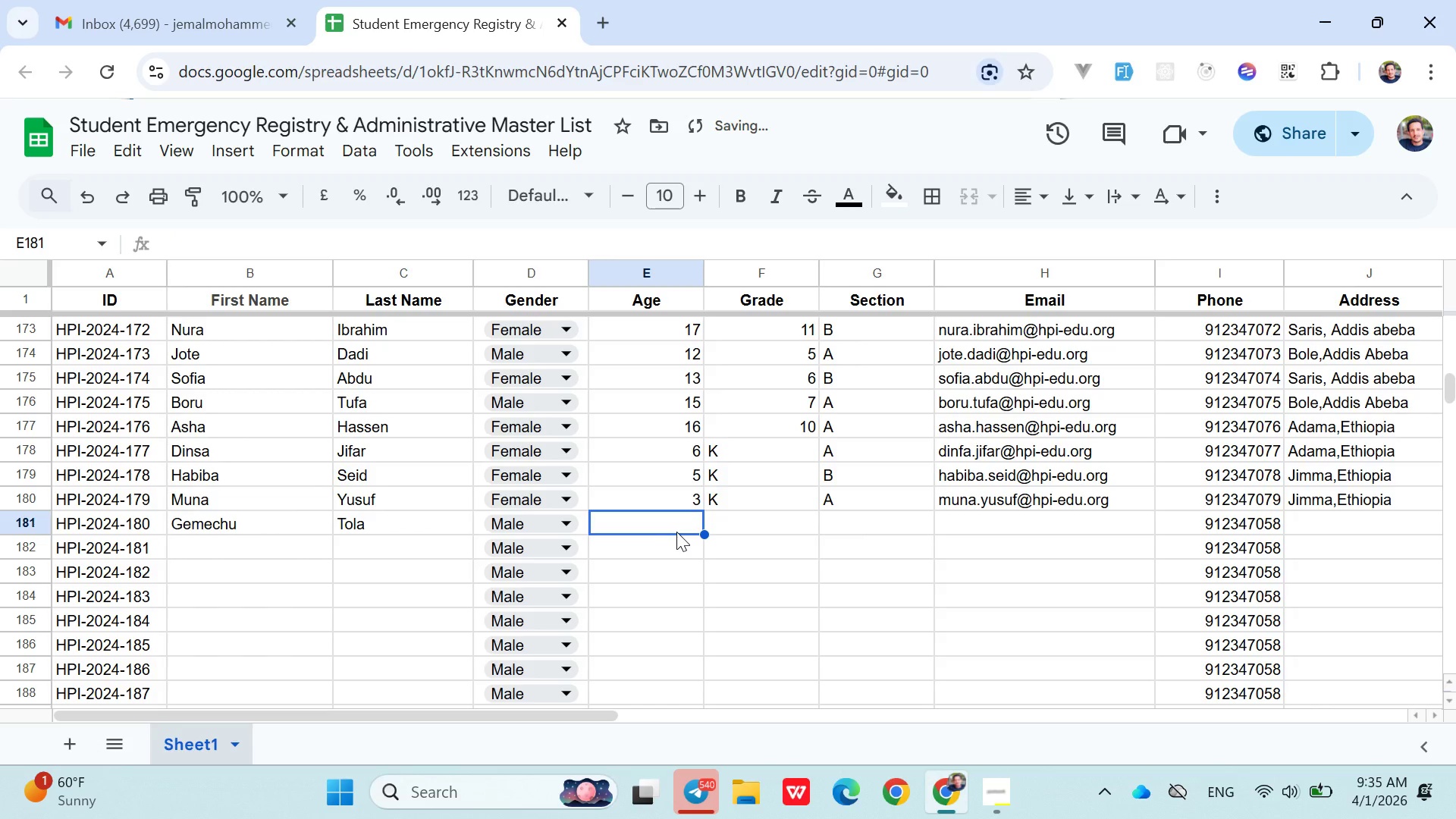 
type(12)
 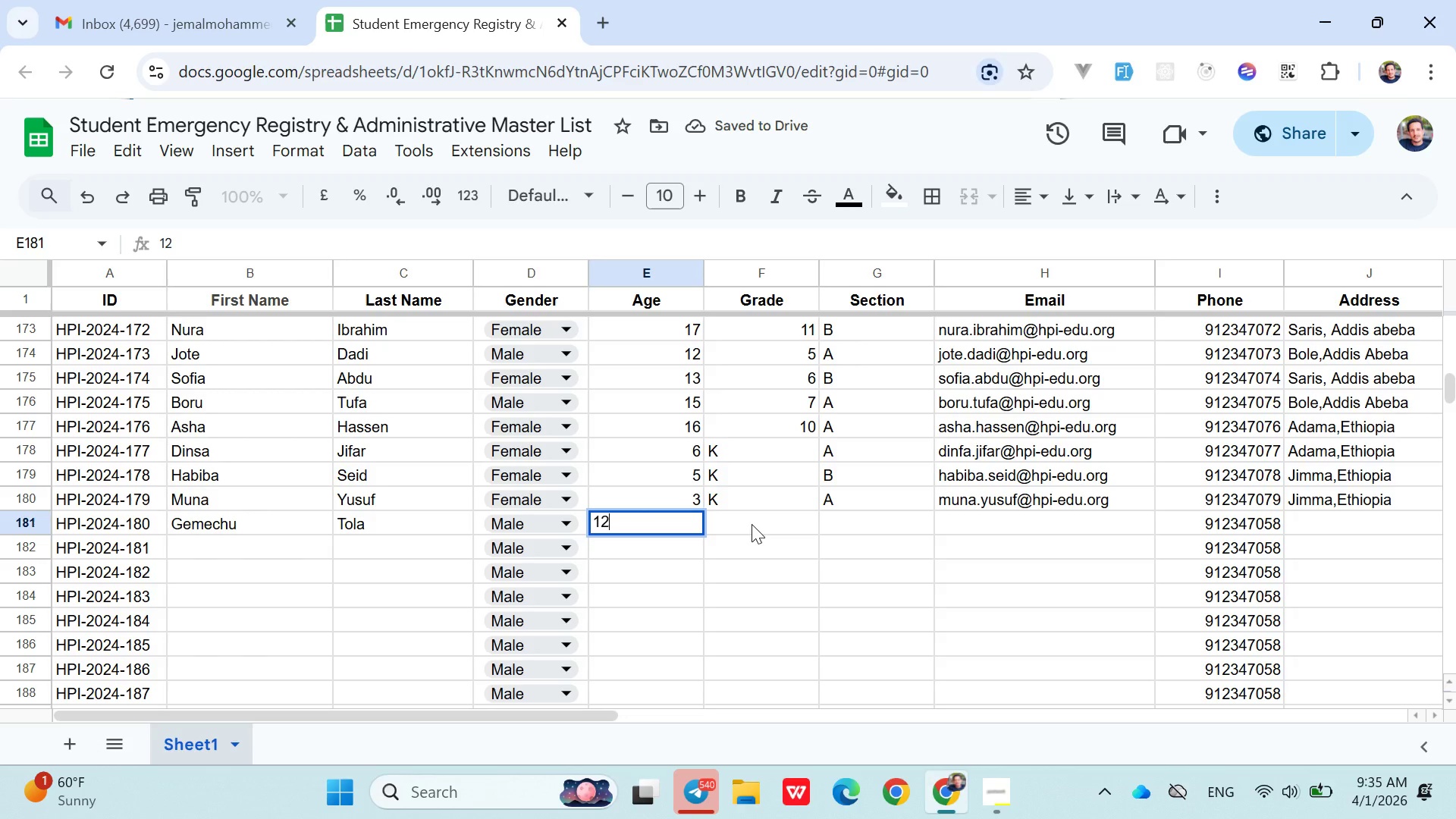 
left_click([752, 522])
 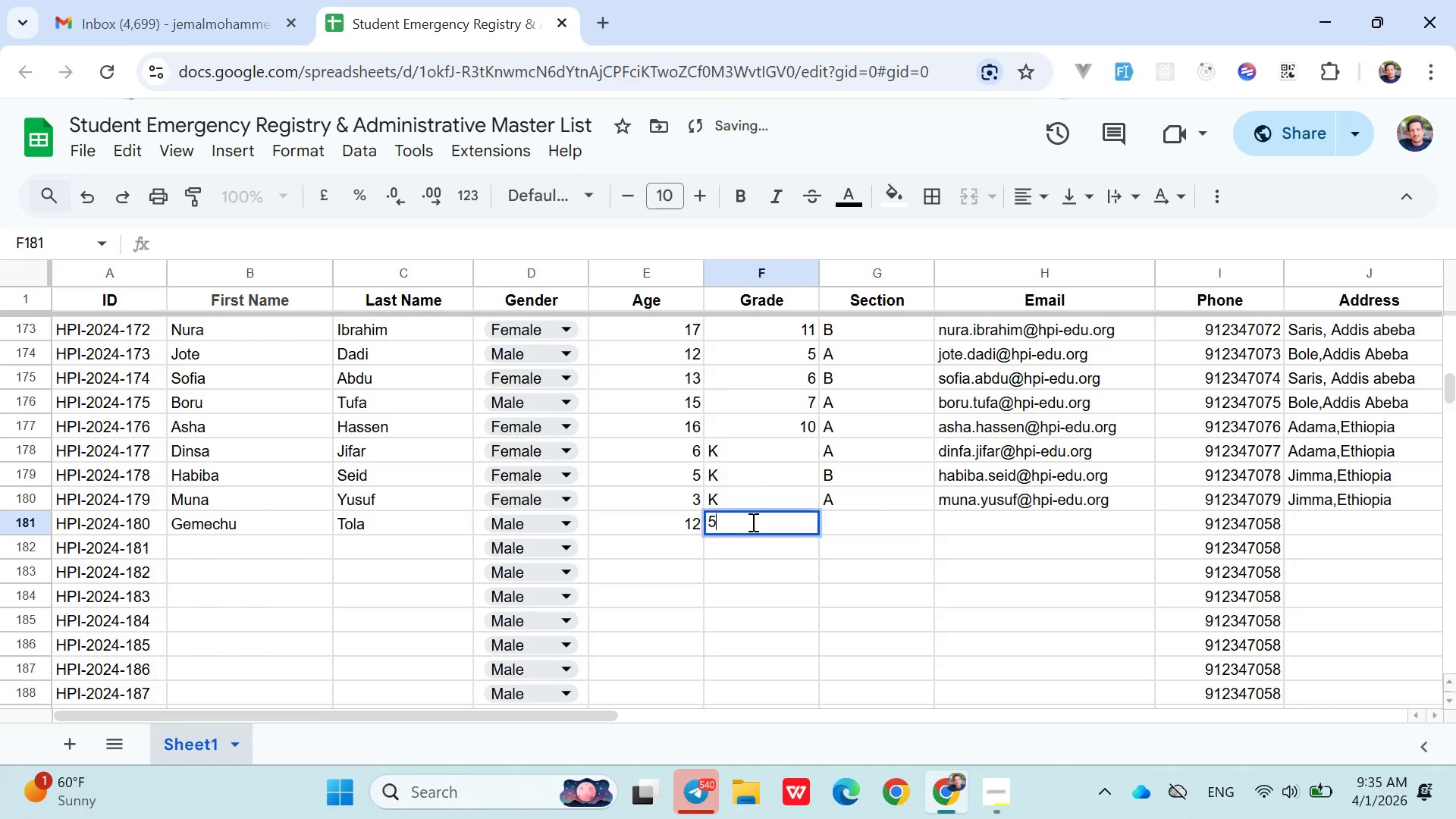 
key(5)
 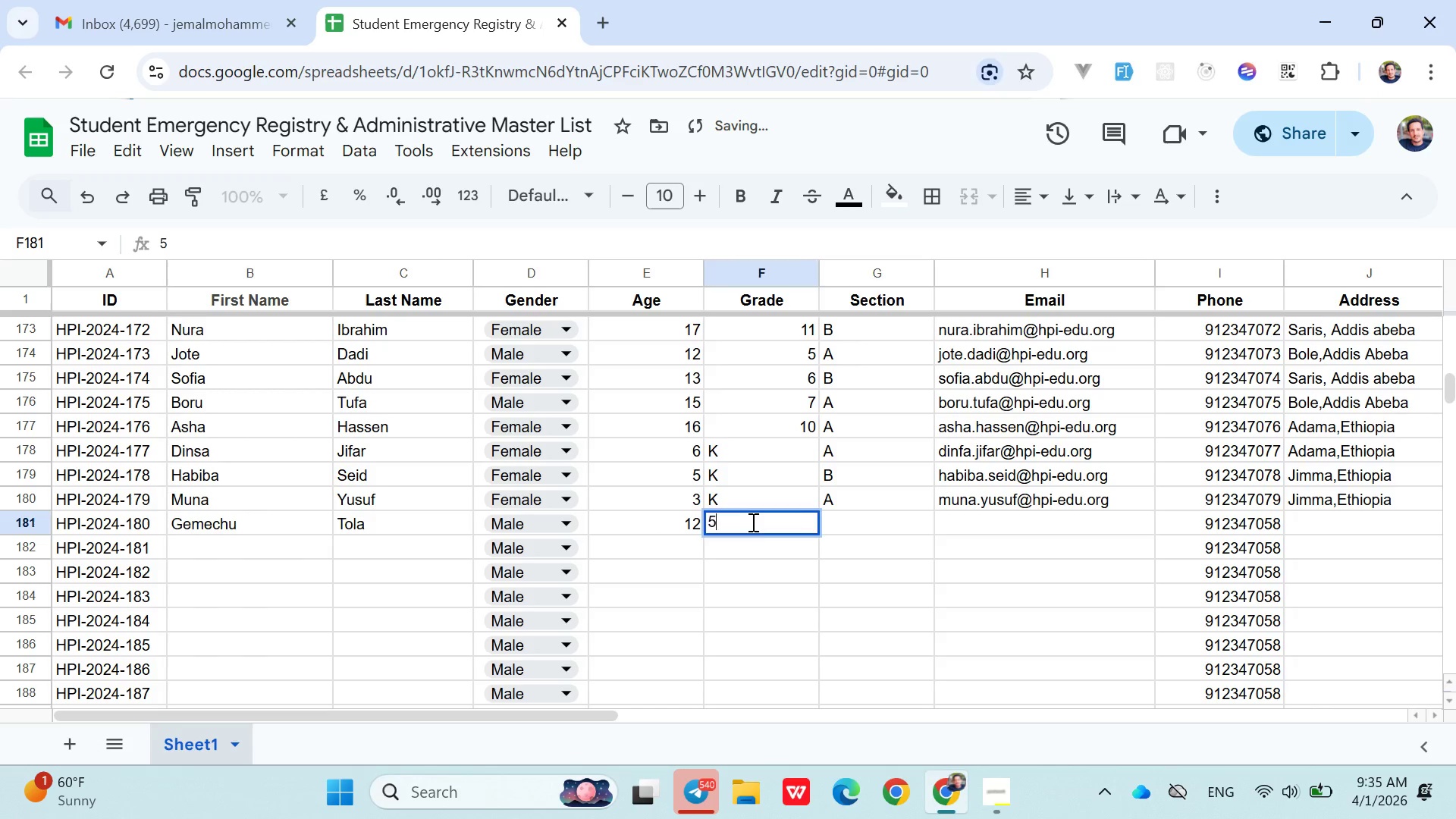 
key(ArrowRight)
 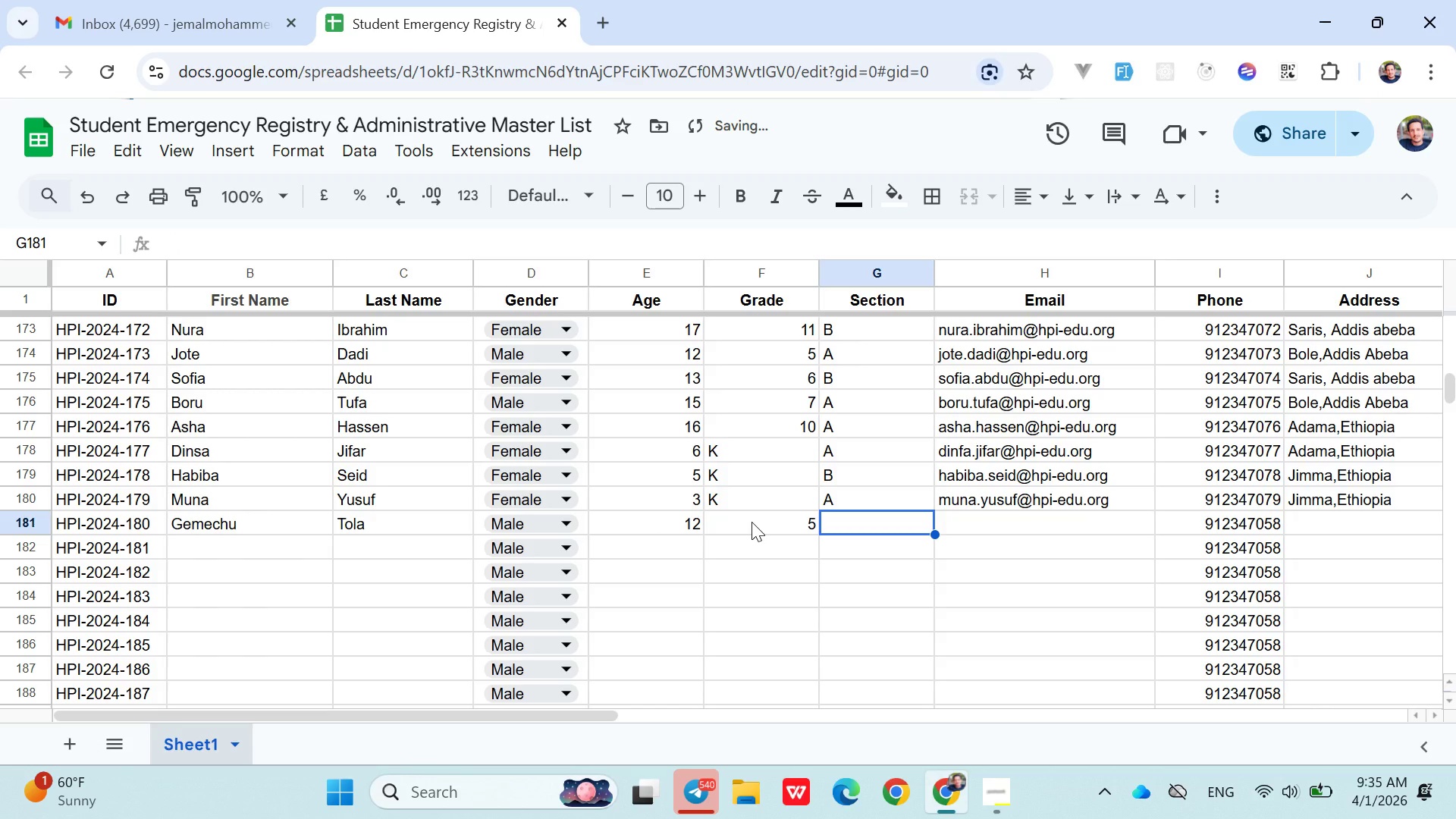 
key(Shift+A)
 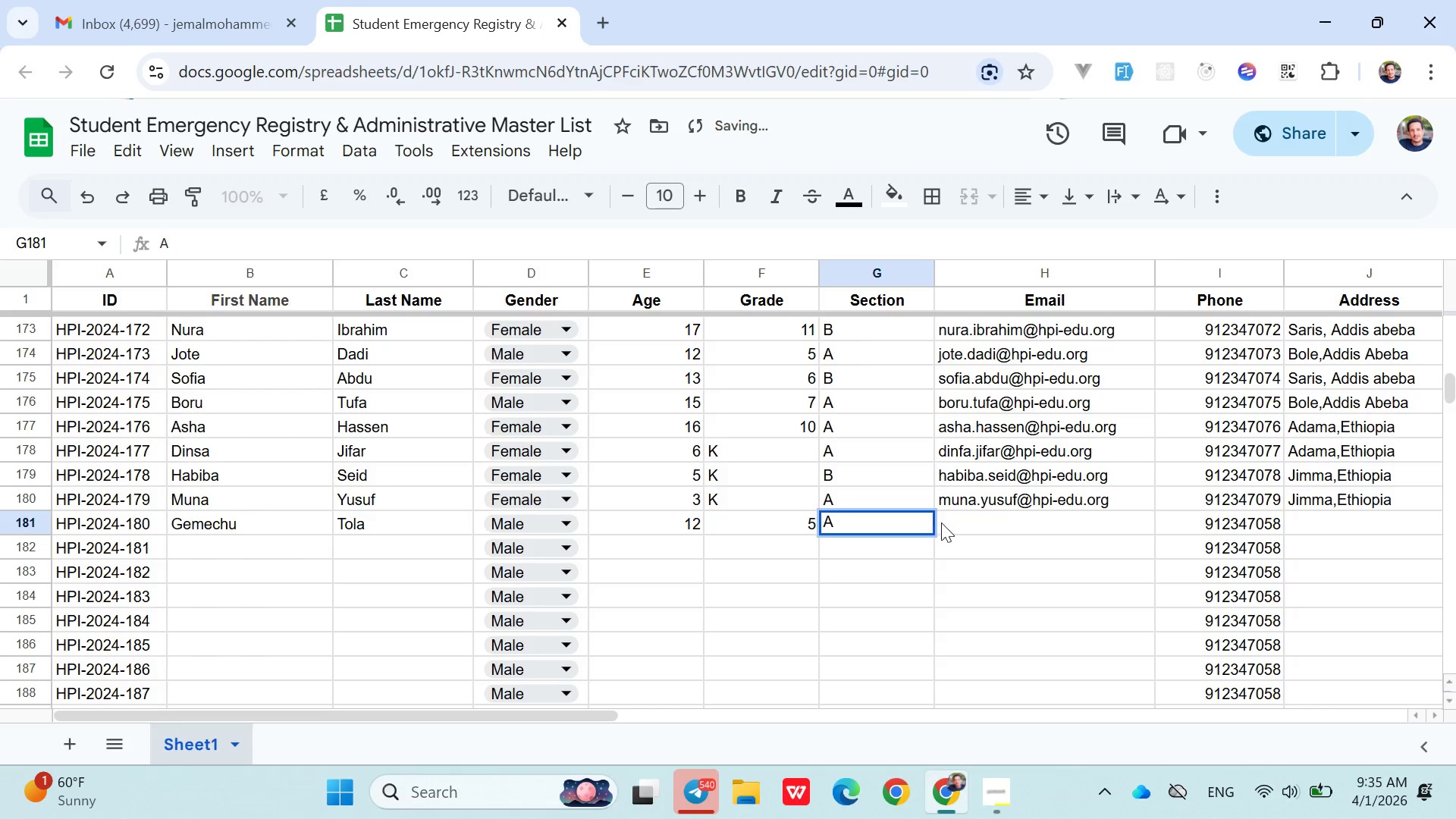 
left_click([957, 534])
 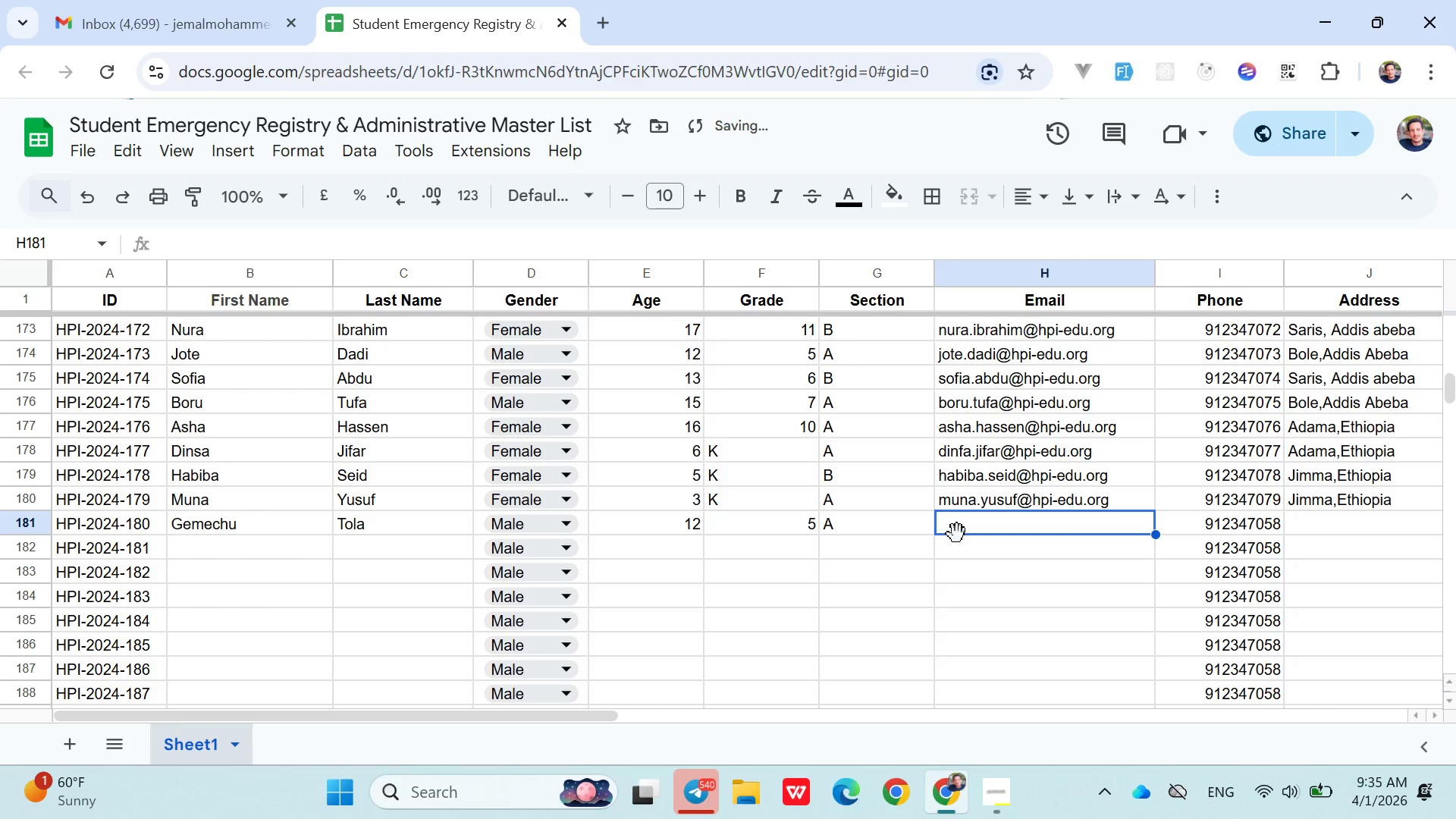 
type(gemechu)
 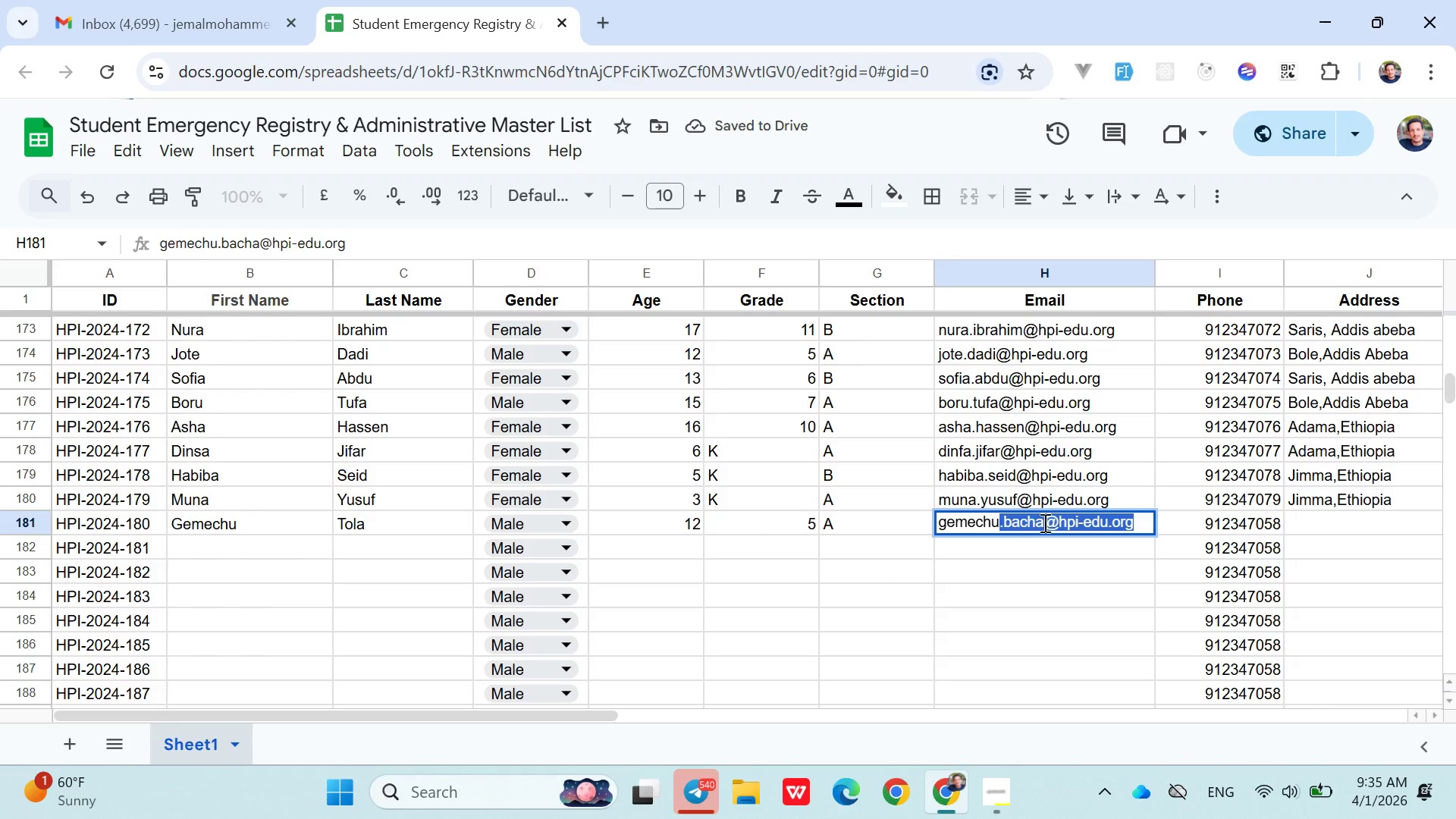 
double_click([1031, 526])
 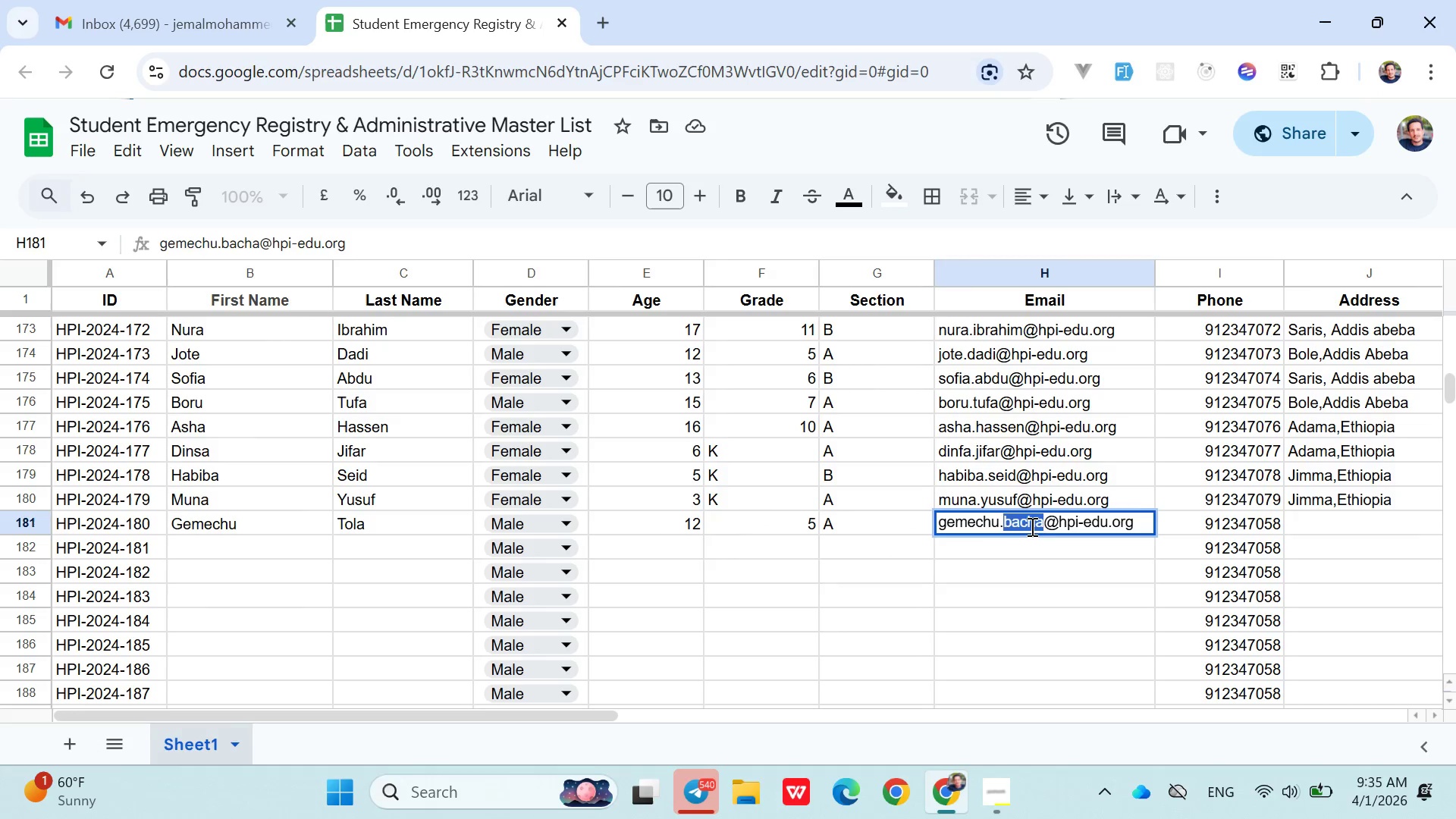 
type(tola)
 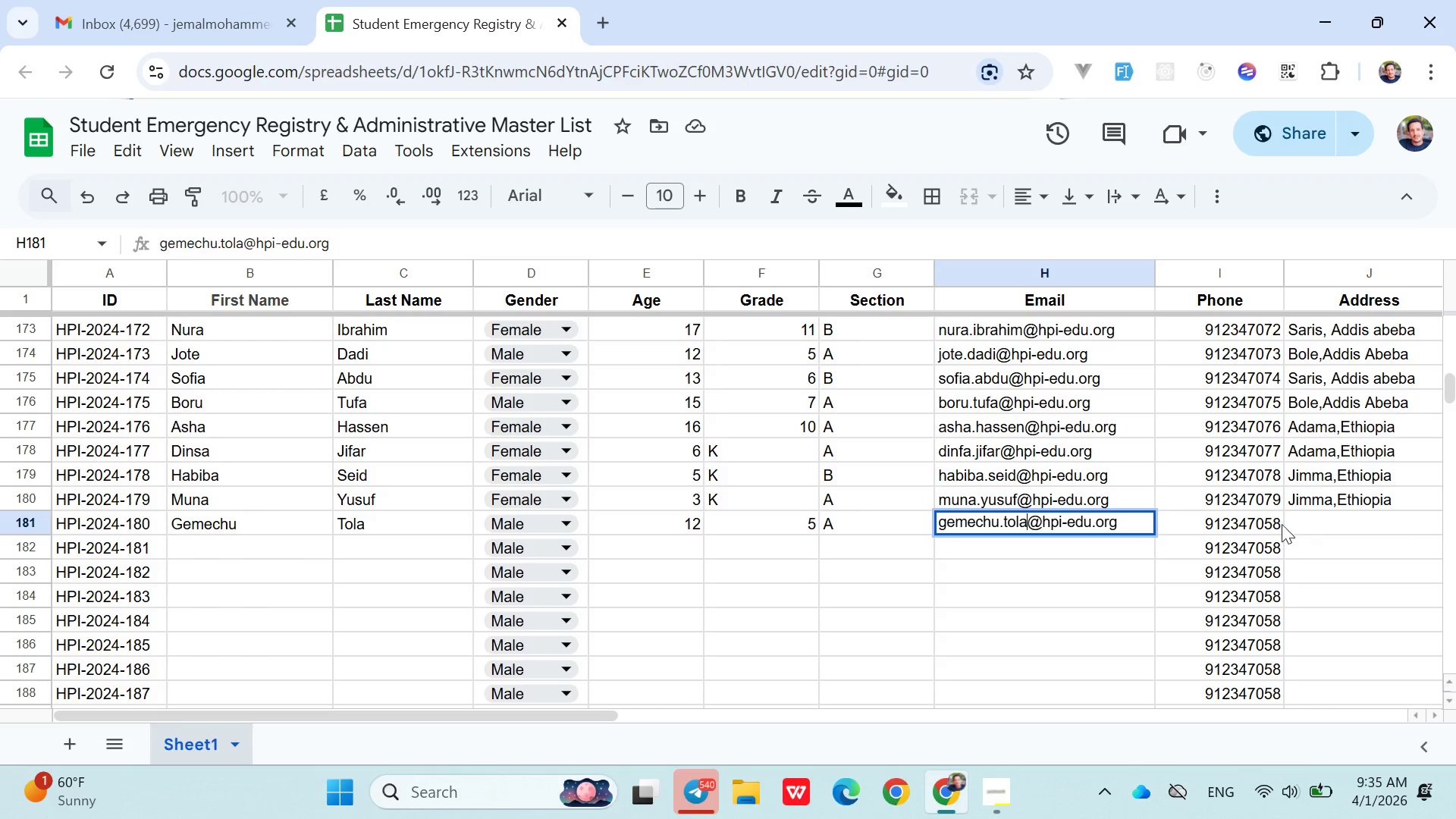 
double_click([1274, 524])
 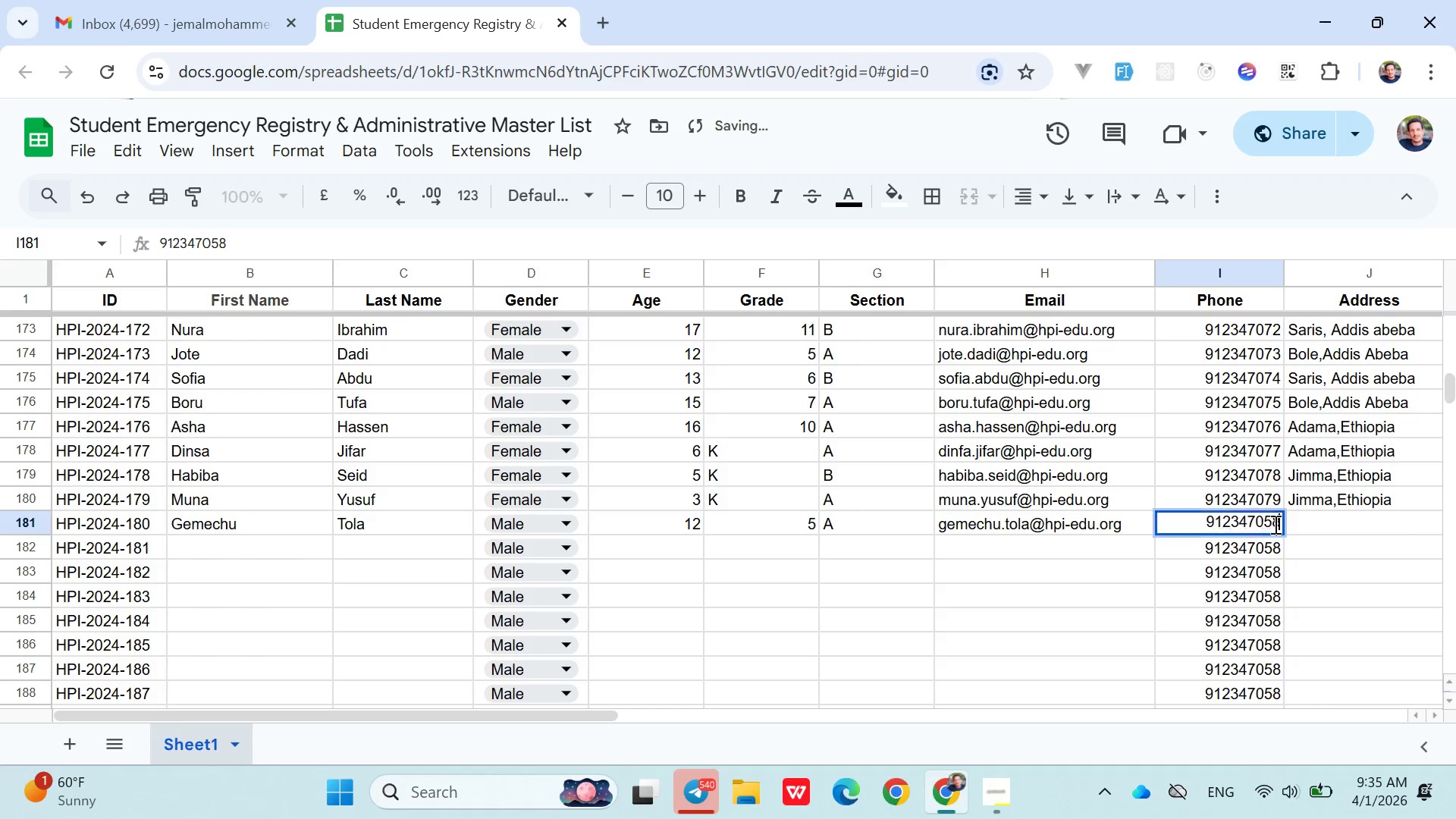 
triple_click([1274, 524])
 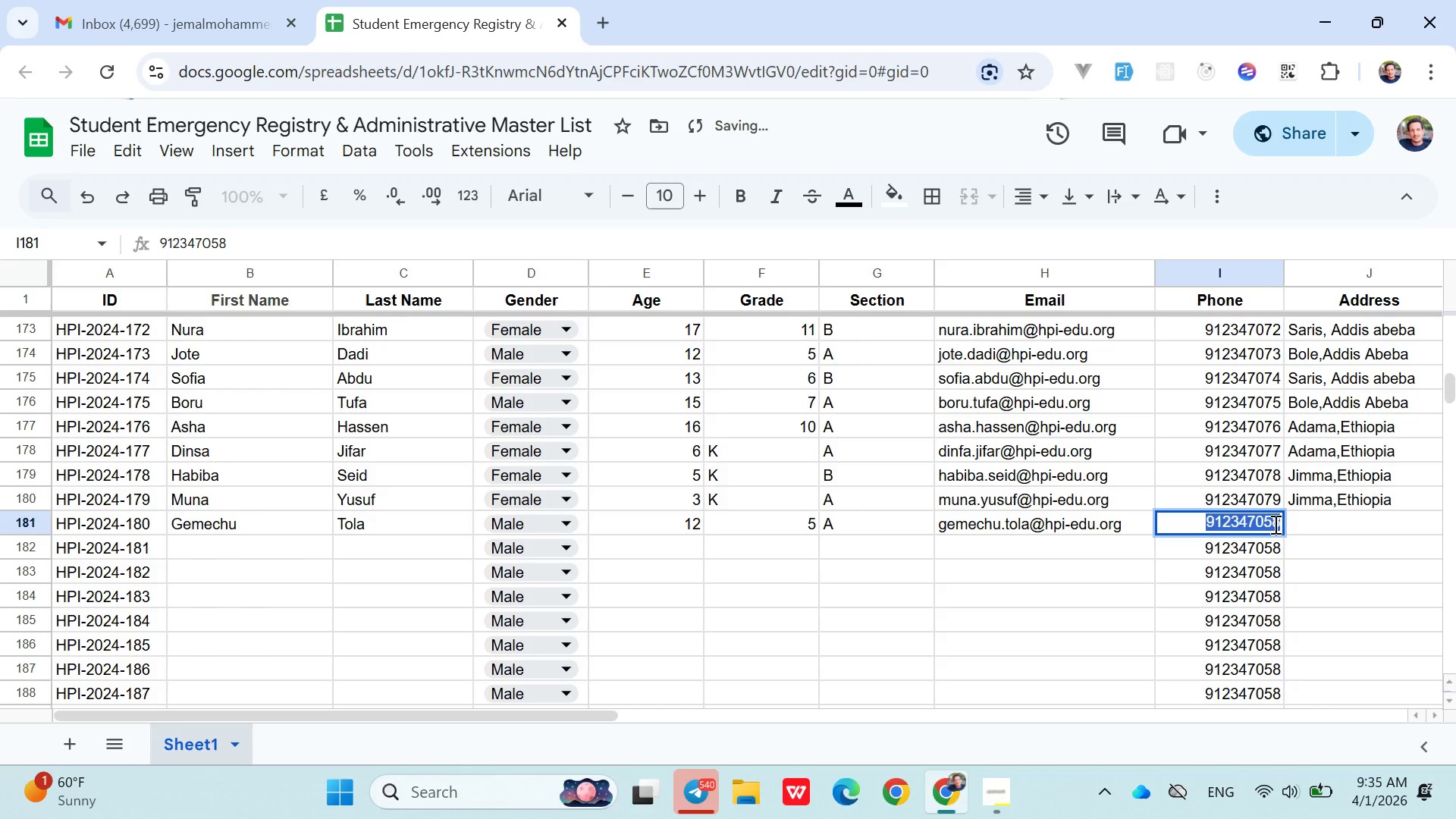 
key(ArrowRight)
 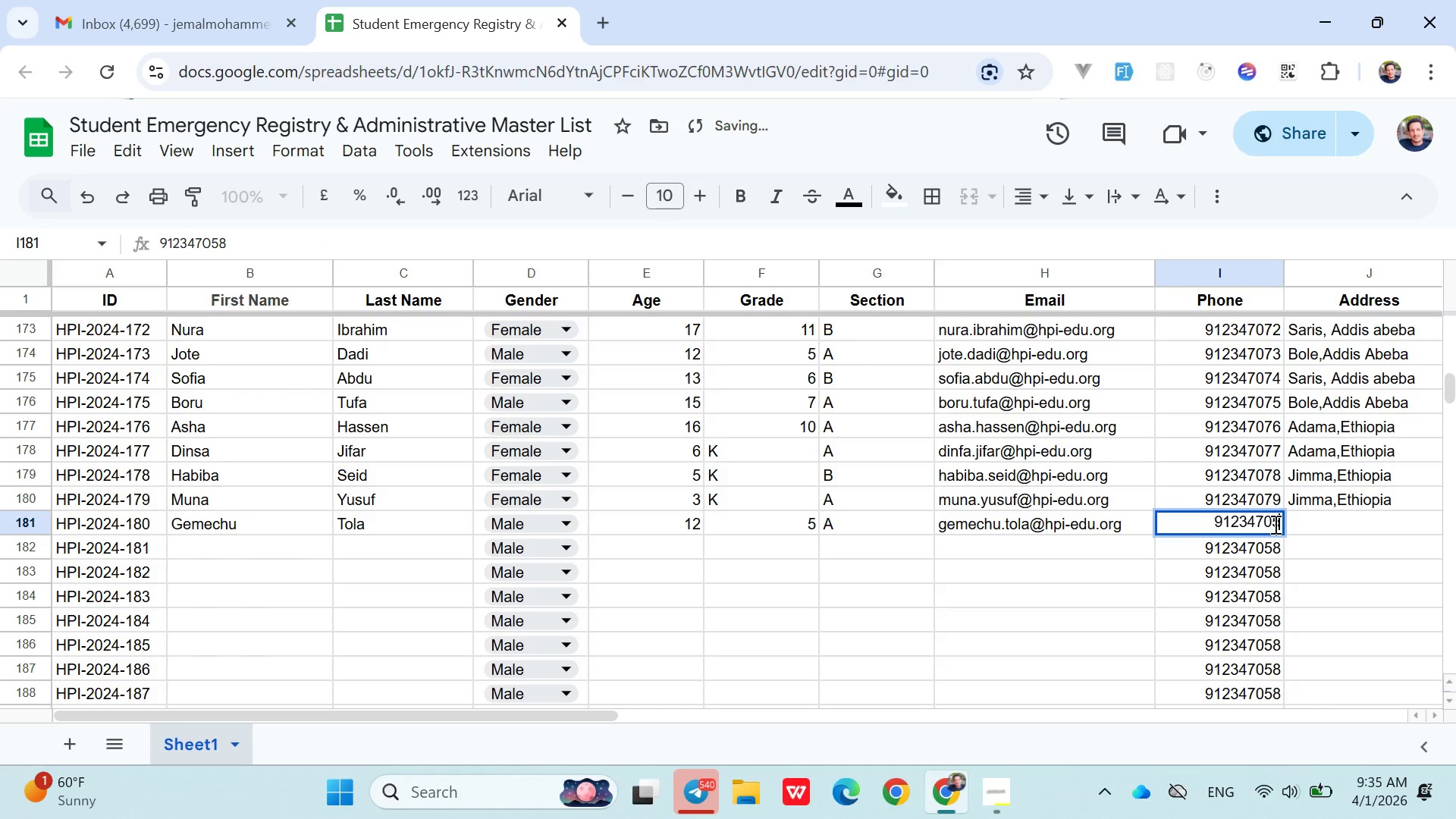 
key(Backspace)
key(Backspace)
type(80)
 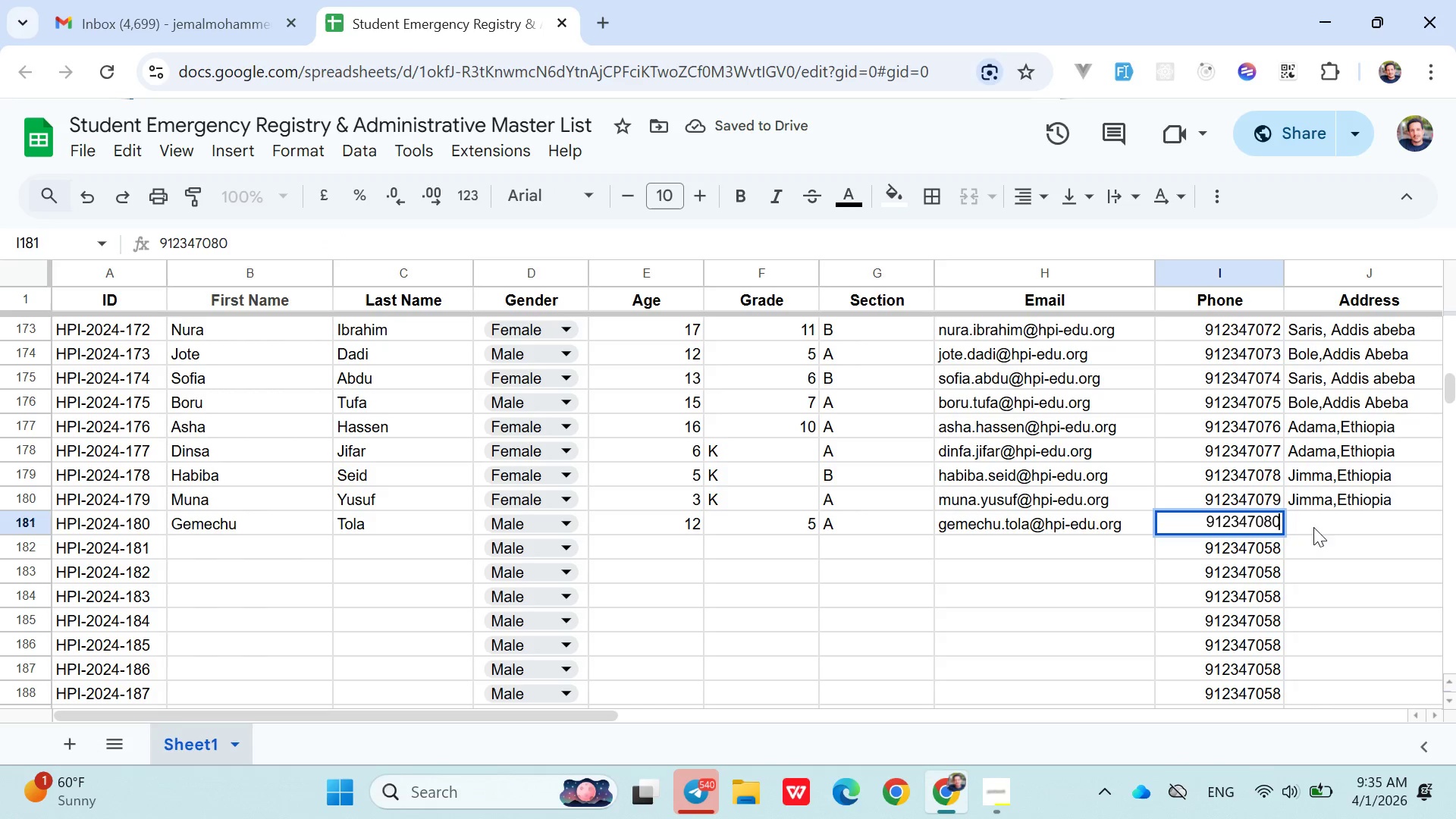 
left_click([1324, 516])
 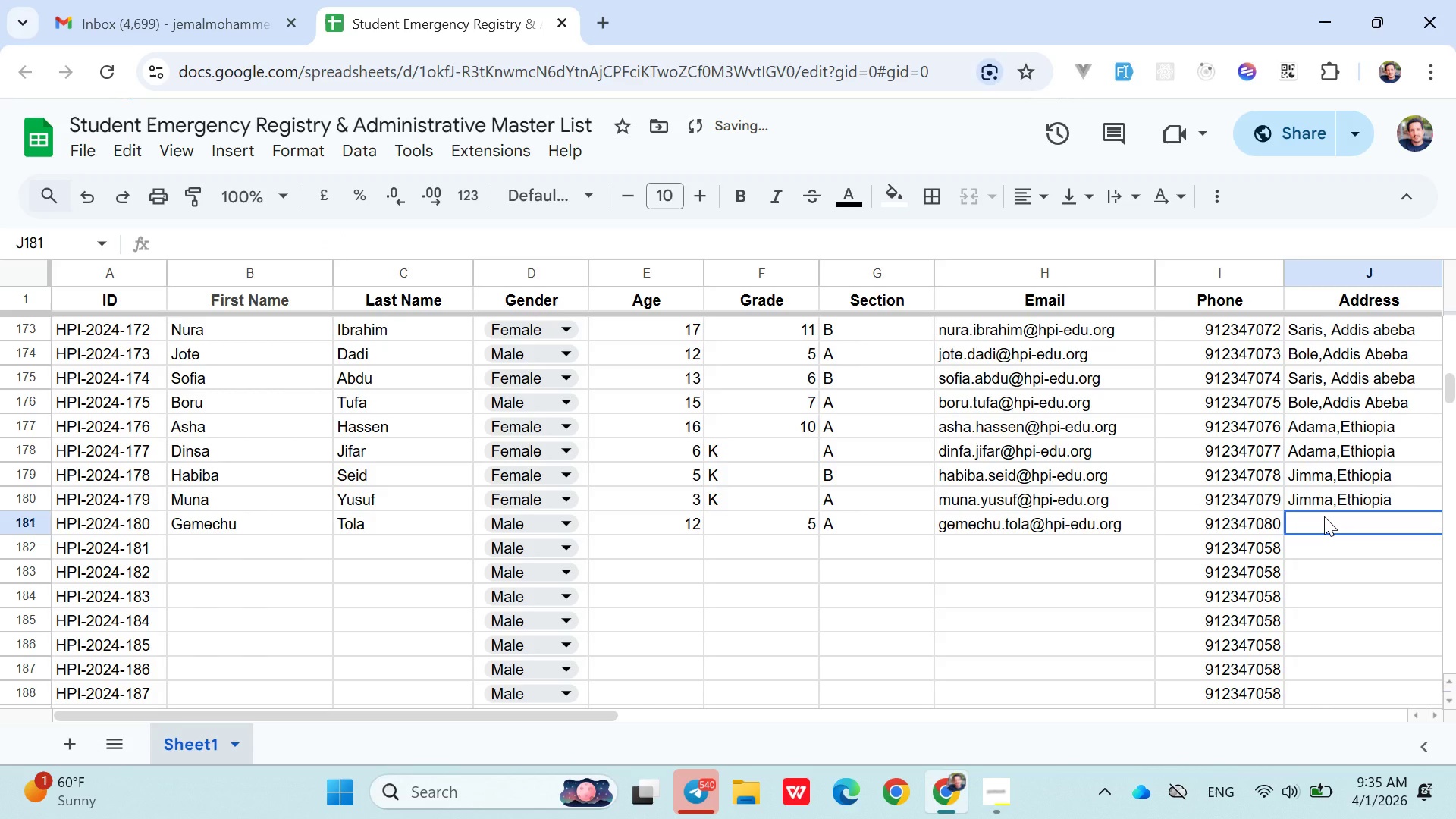 
type(Ji)
 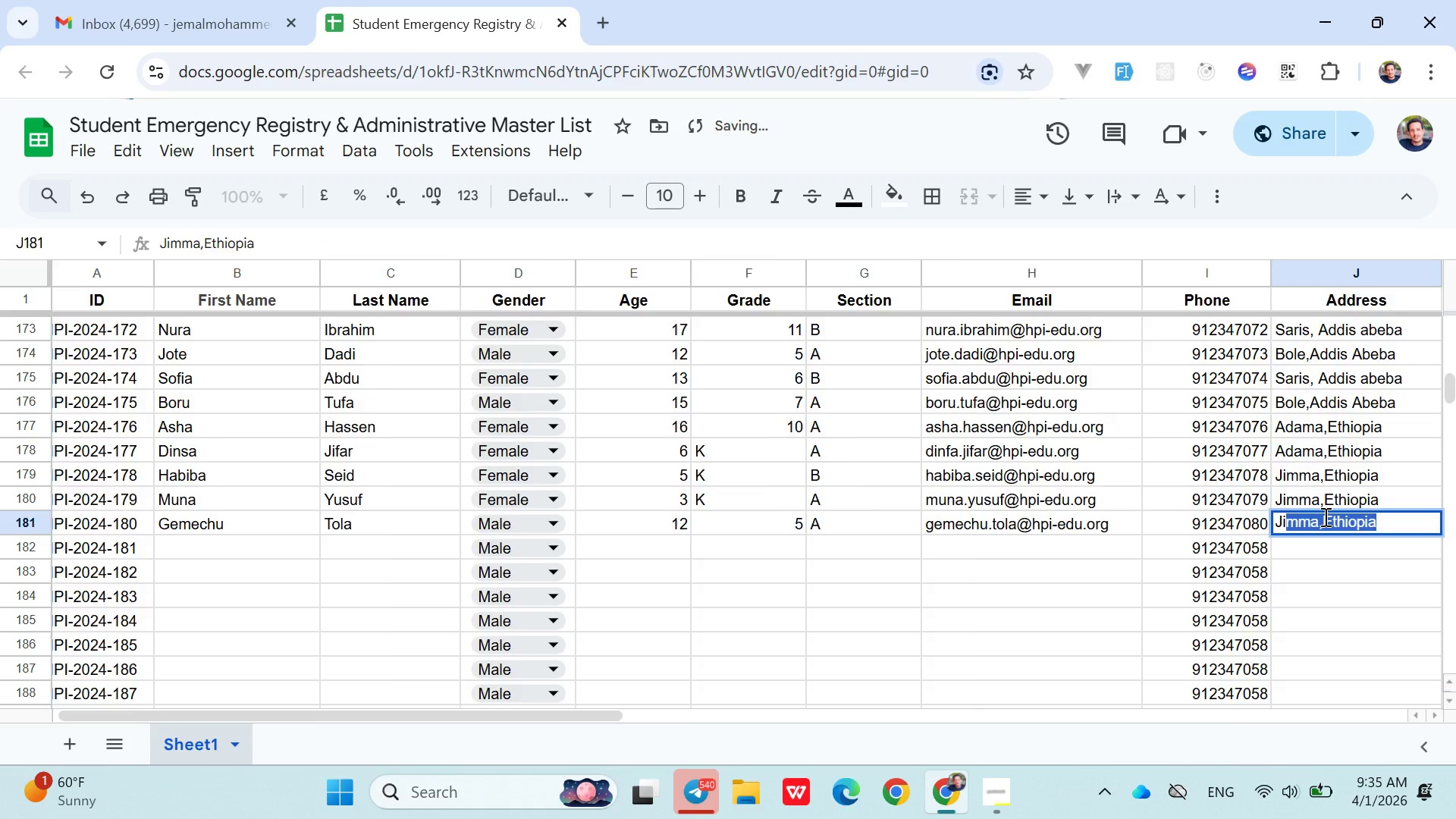 
key(ArrowRight)
 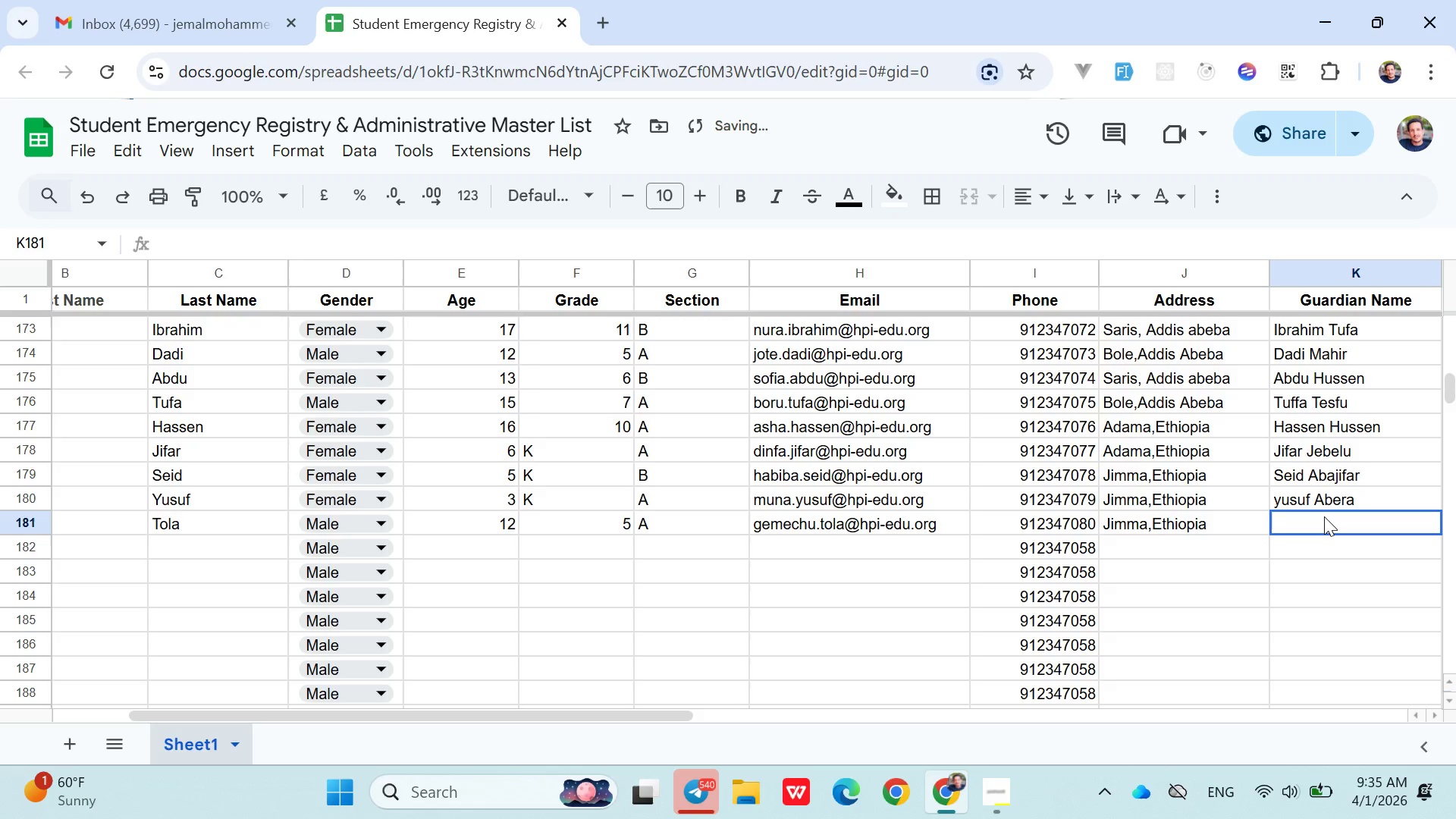 
double_click([1324, 516])
 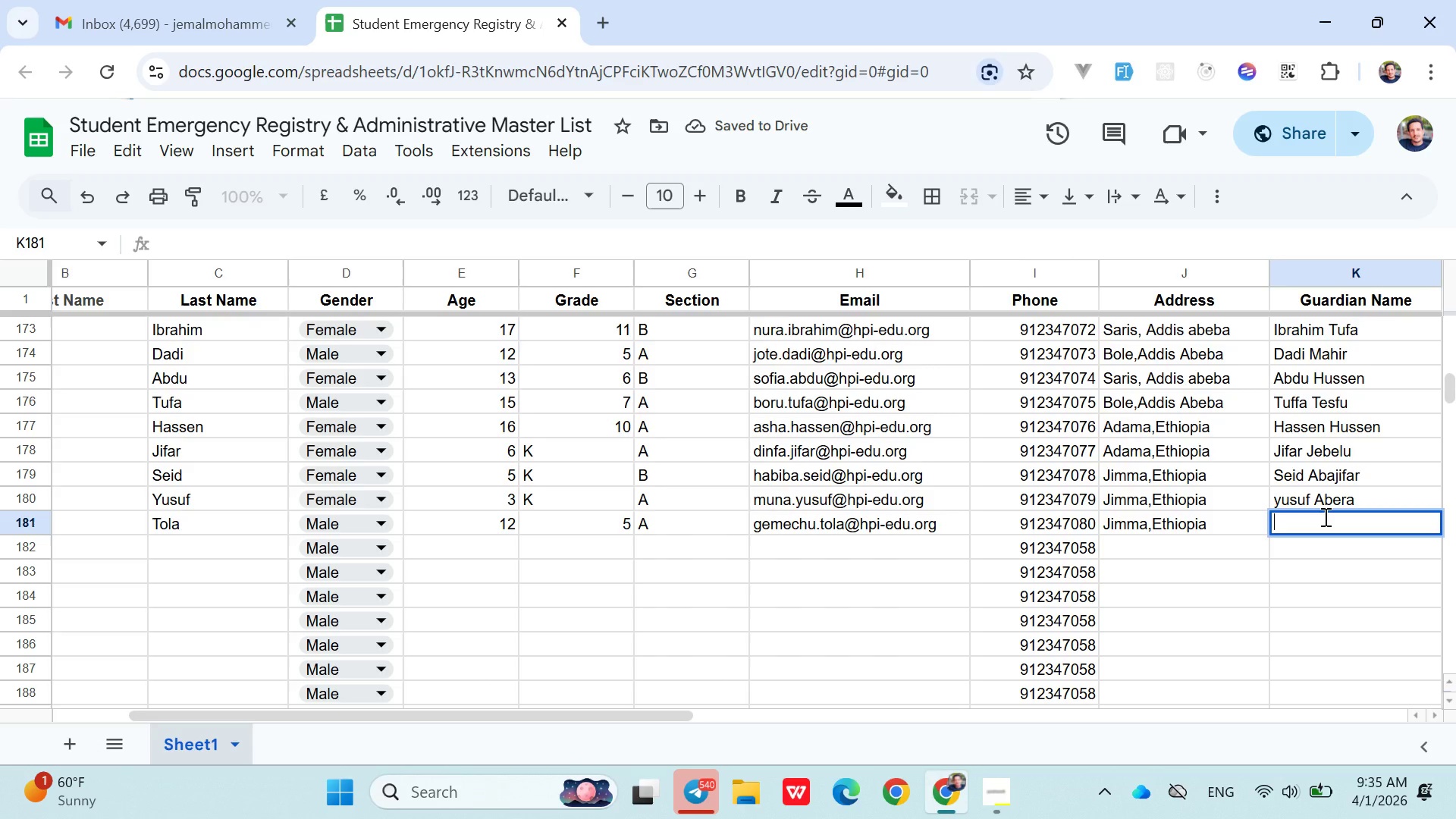 
type(Tola L)
key(Backspace)
type(Megersa)
 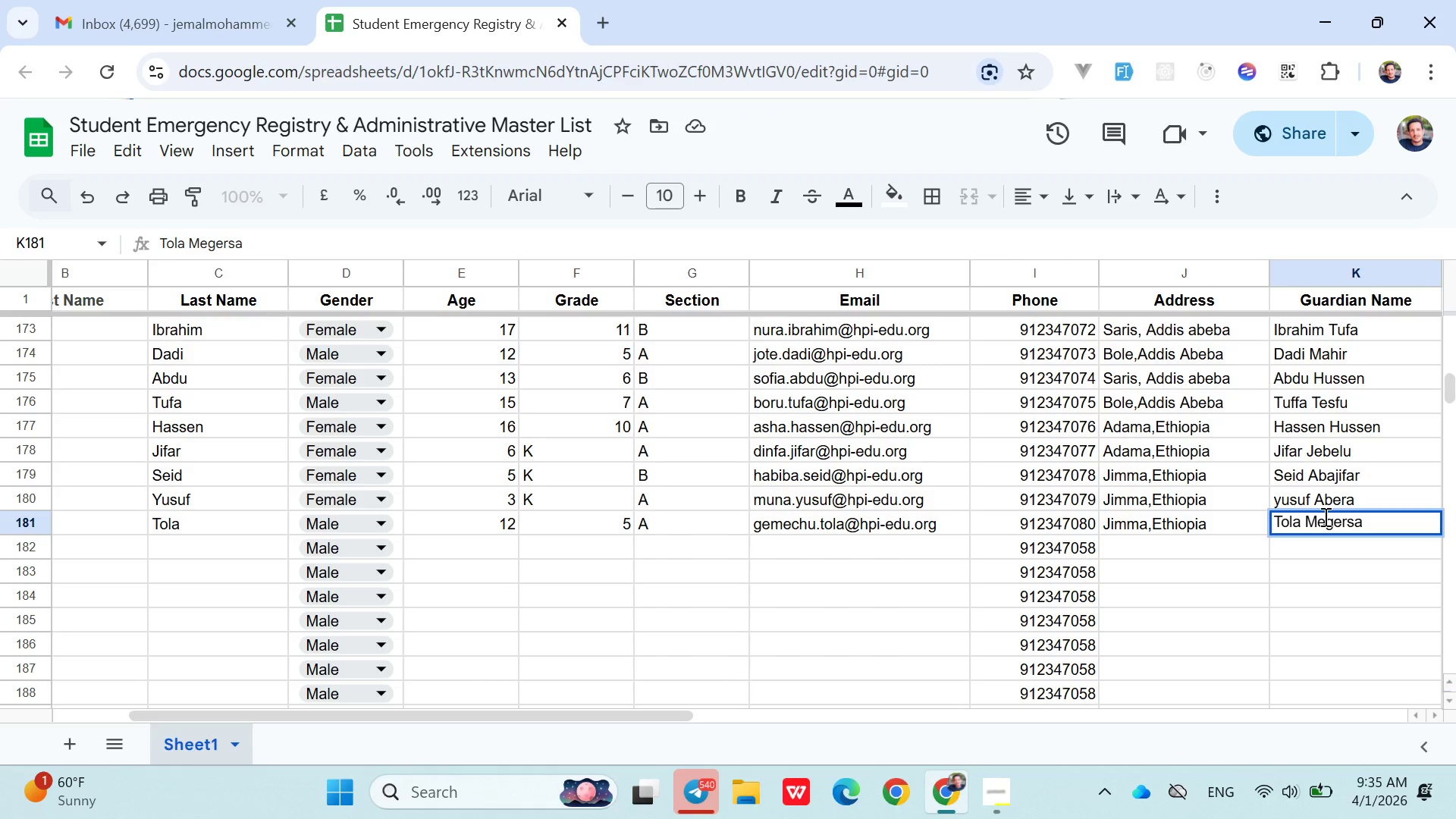 
left_click([1235, 531])
 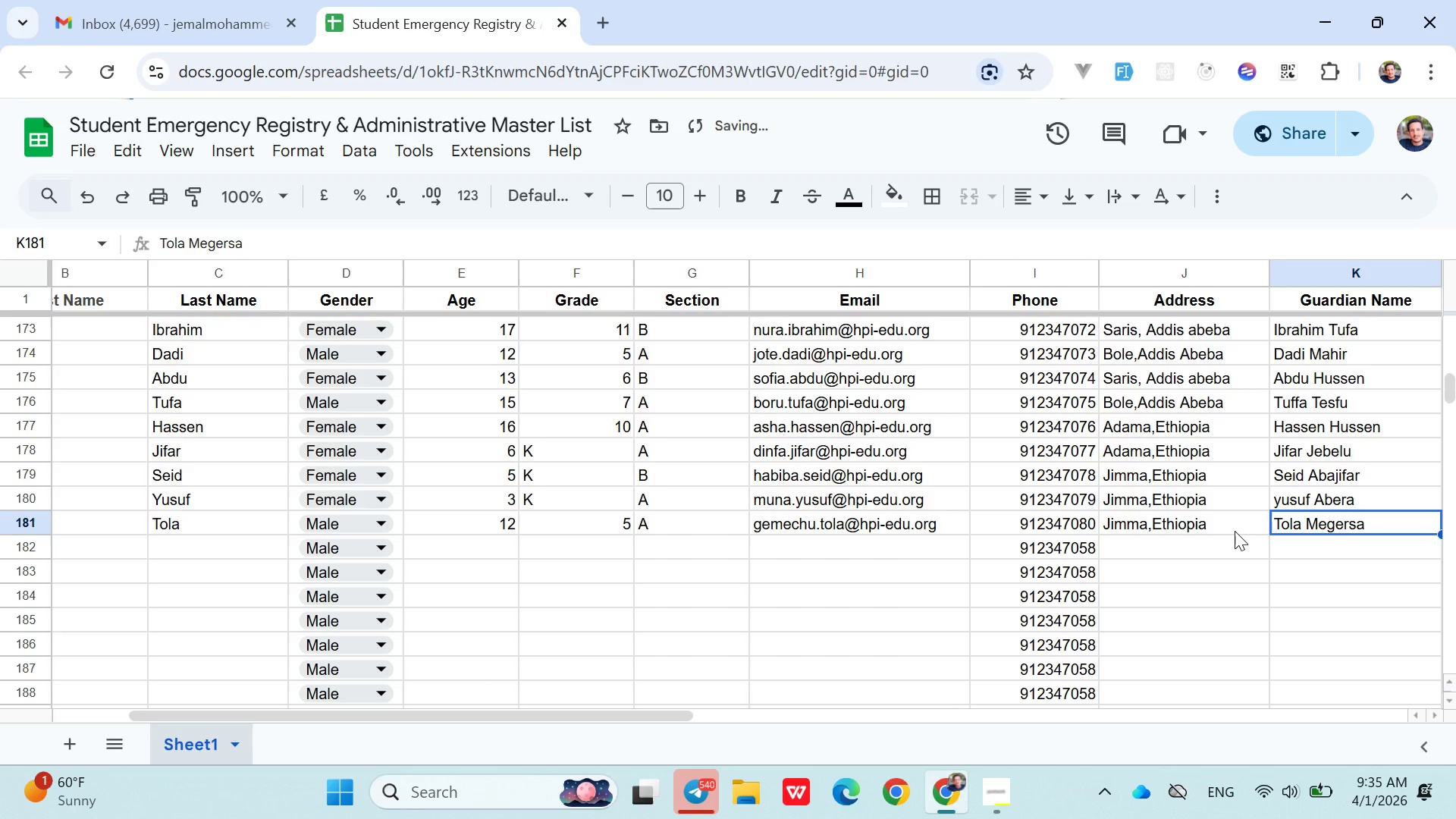 
key(ArrowRight)
 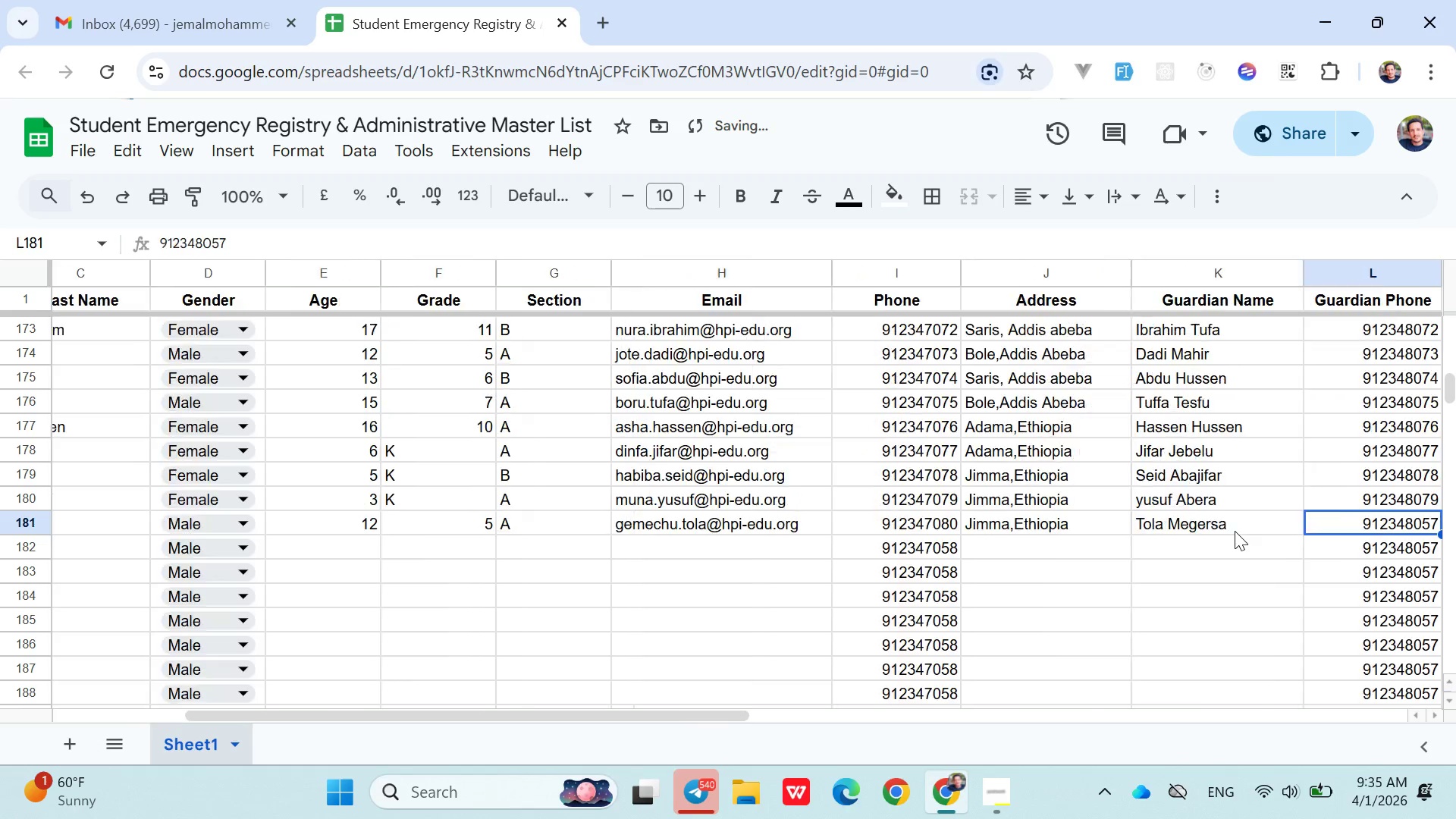 
key(ArrowRight)
 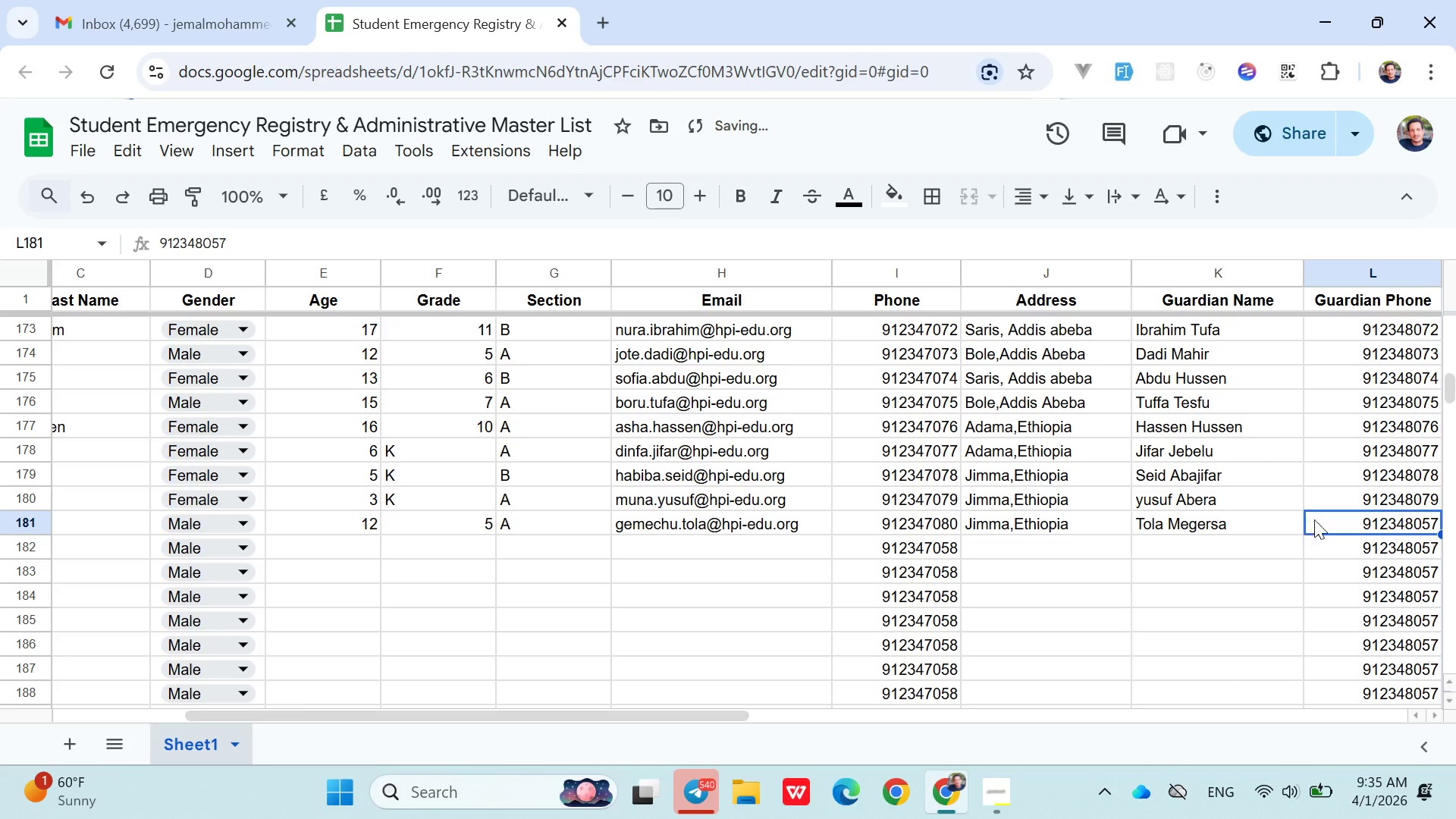 
double_click([1330, 526])
 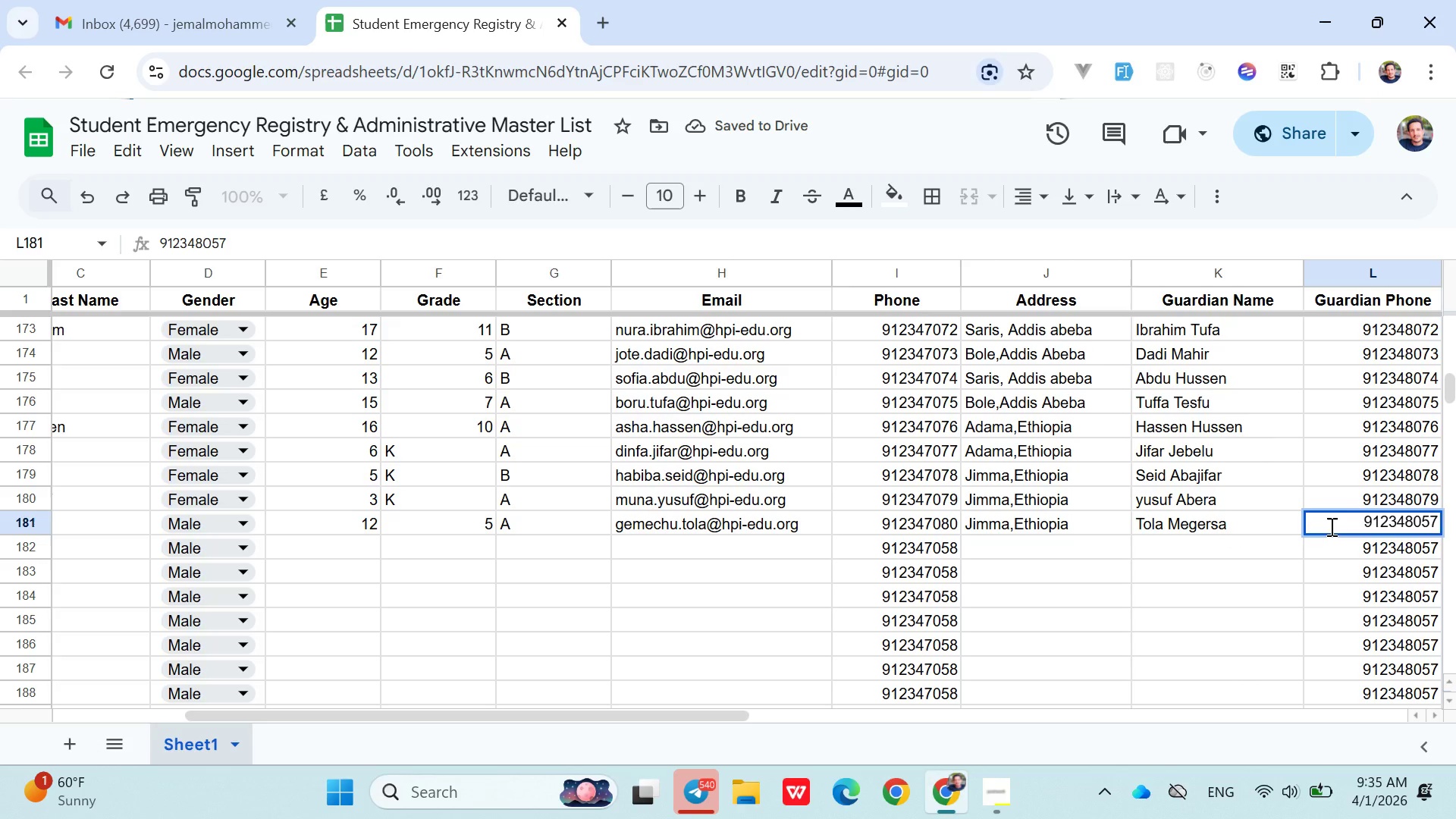 
key(Backspace)
key(Backspace)
type(80)
 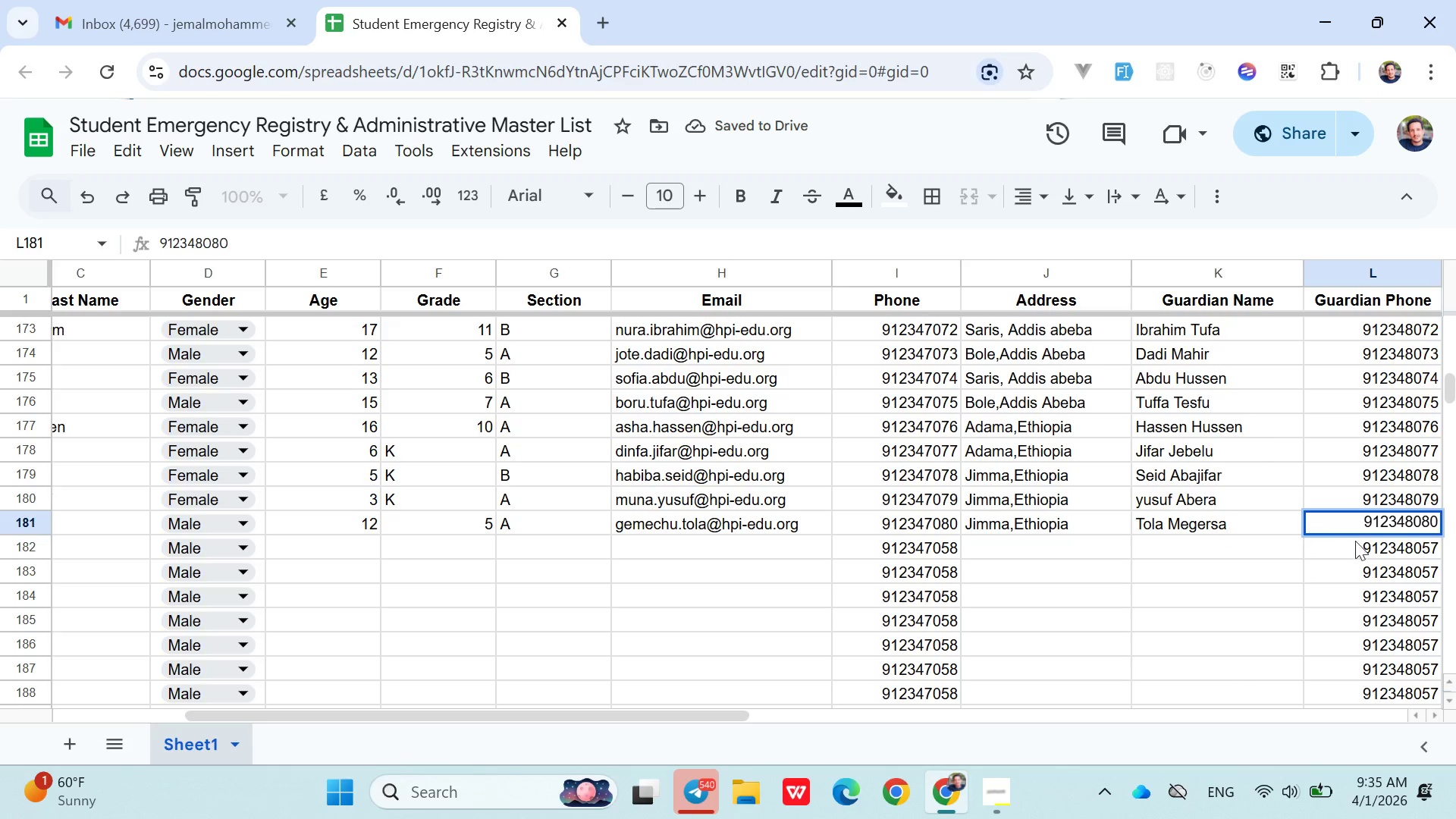 
left_click([1374, 553])
 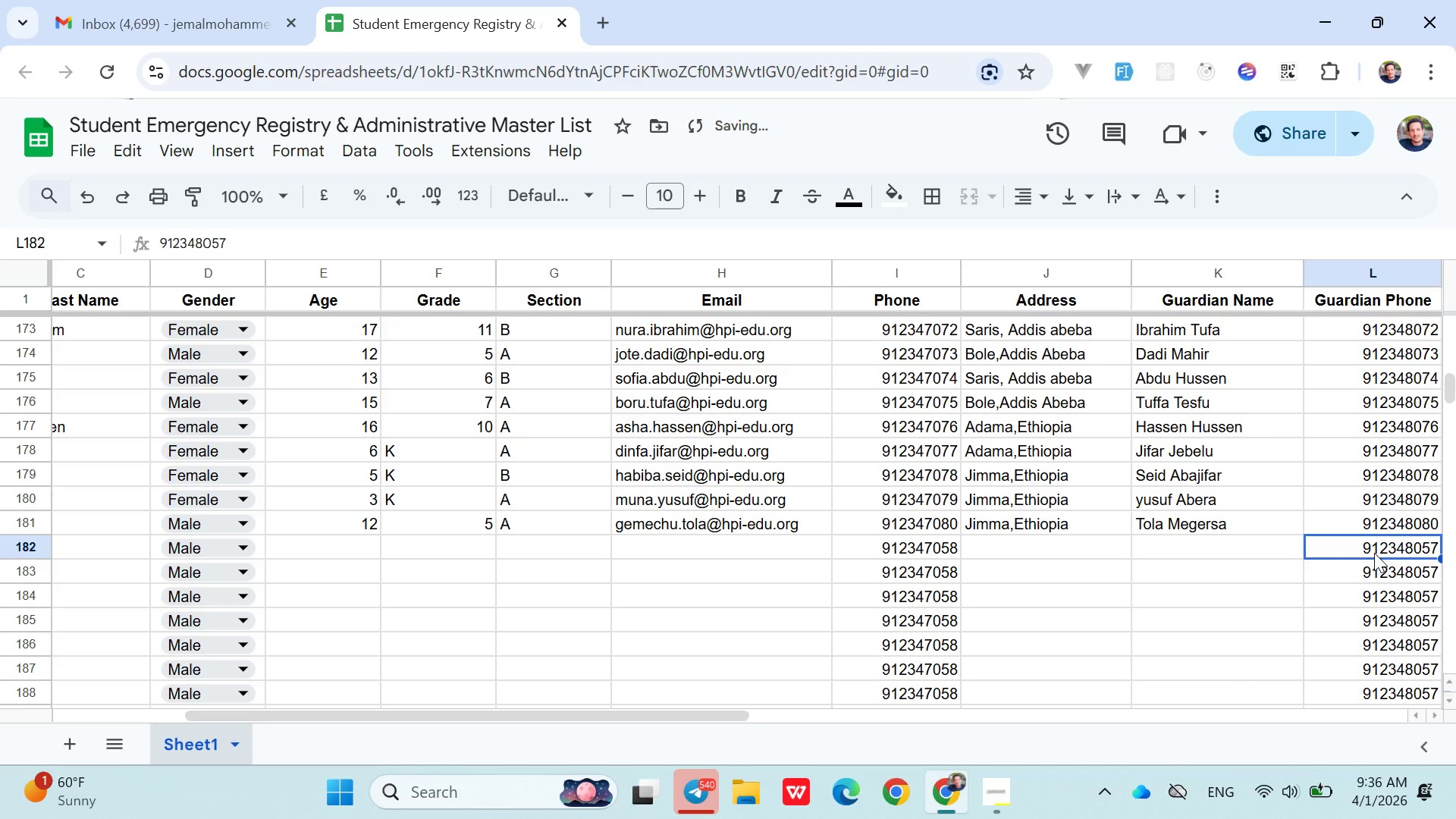 
hold_key(key=ArrowLeft, duration=1.16)
 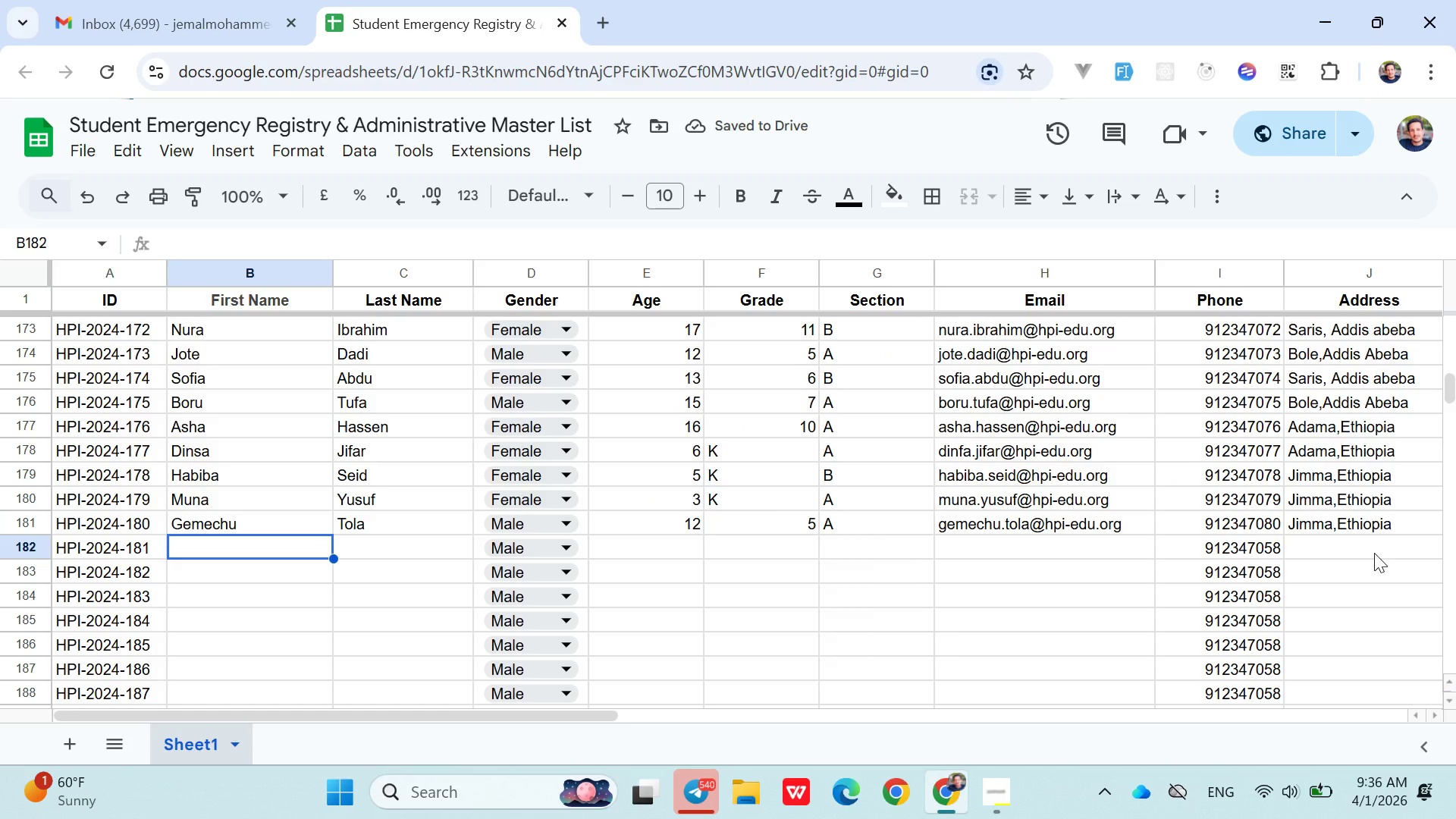 
key(ArrowRight)
 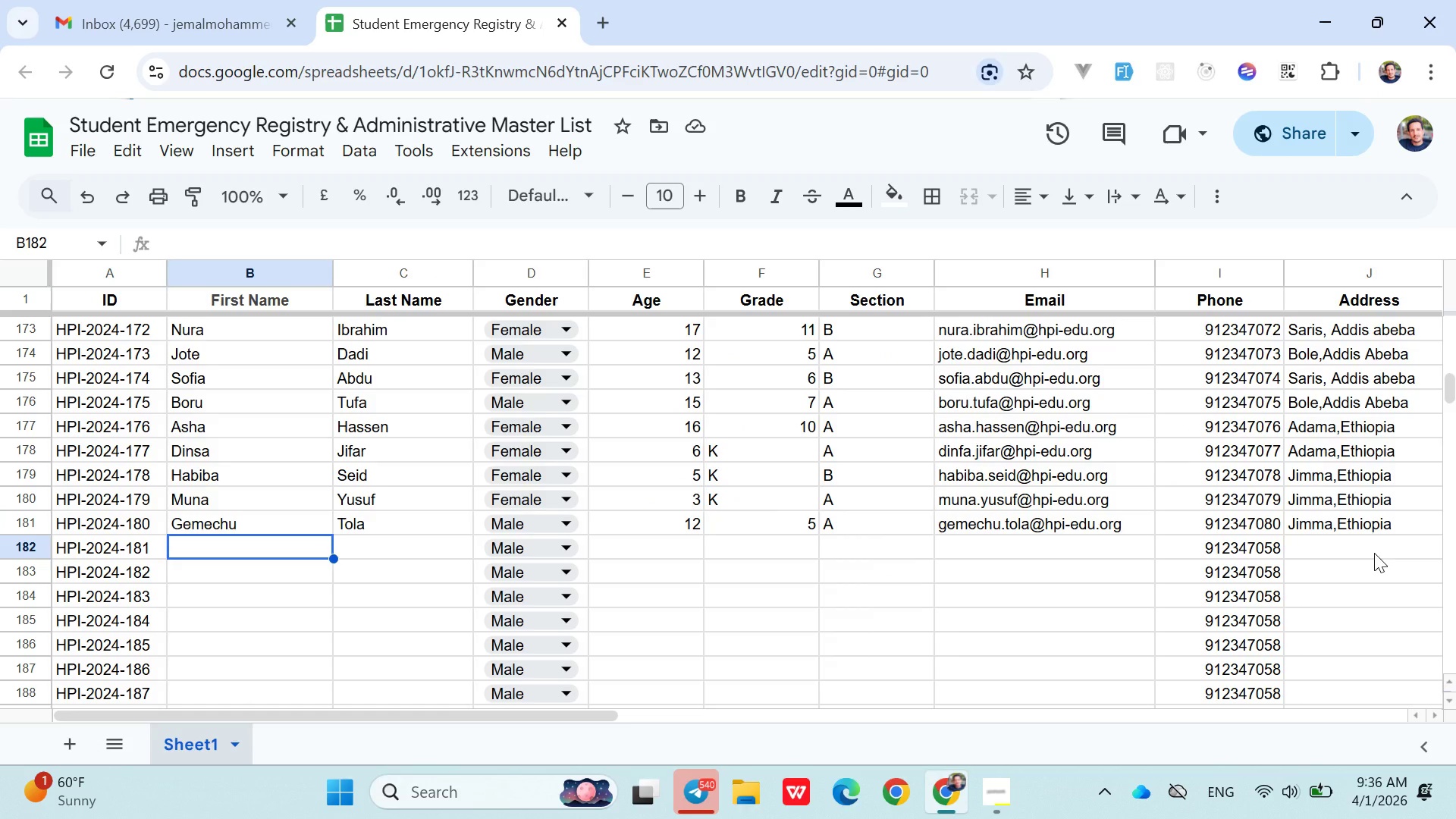 
wait(9.7)
 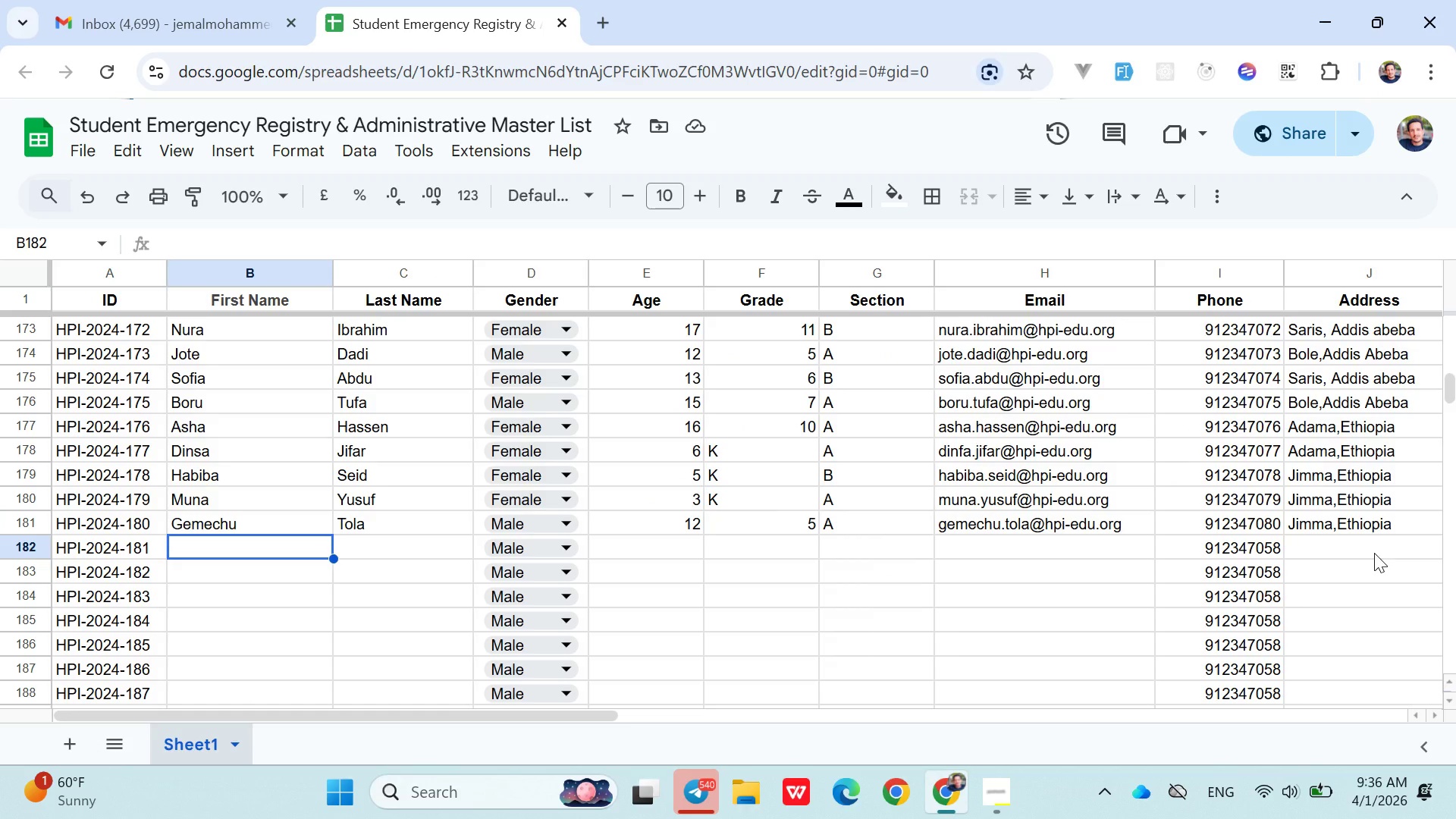 
type(Kassa)
 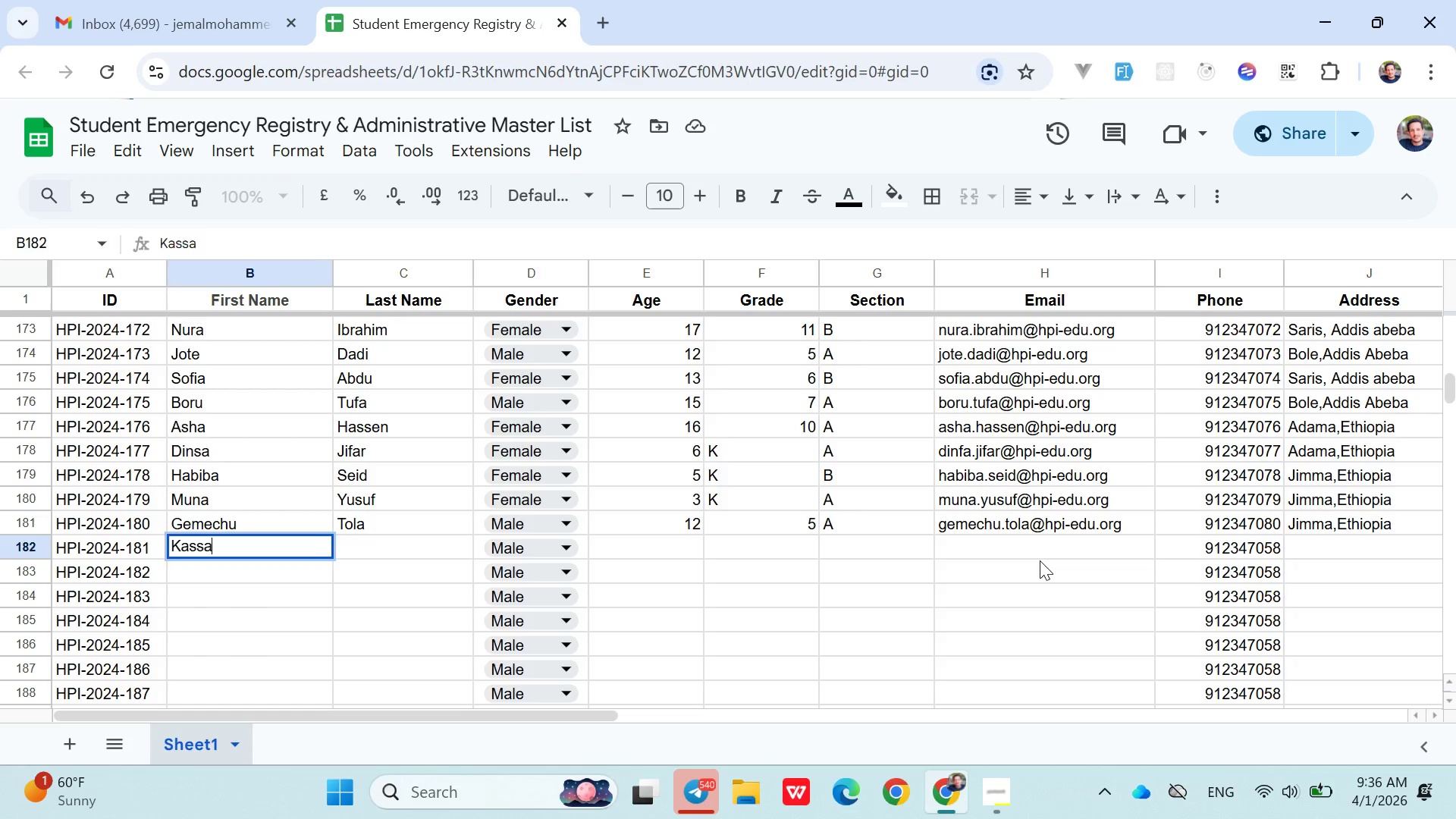 
key(ArrowRight)
 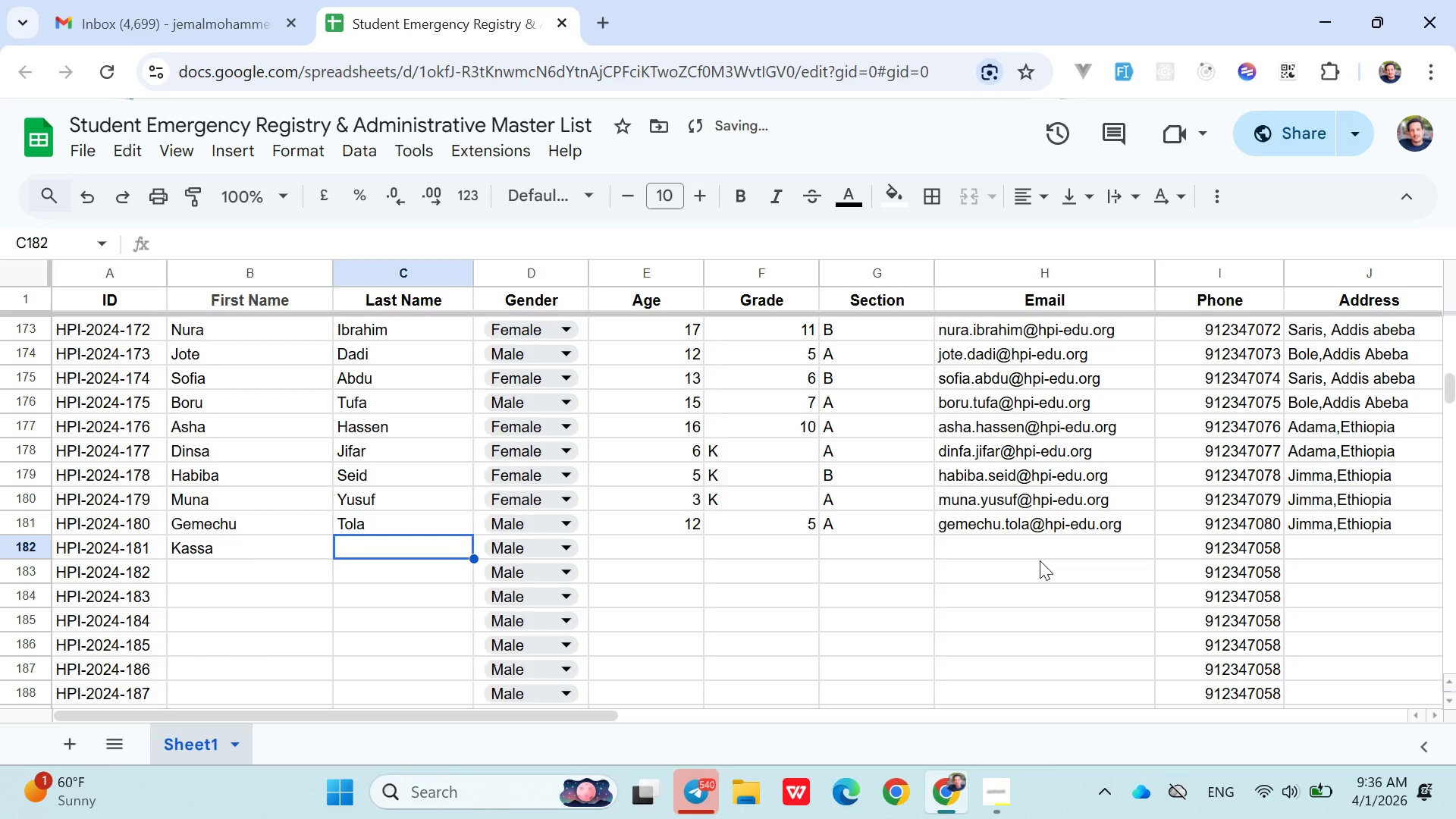 
type(Boru)
 